 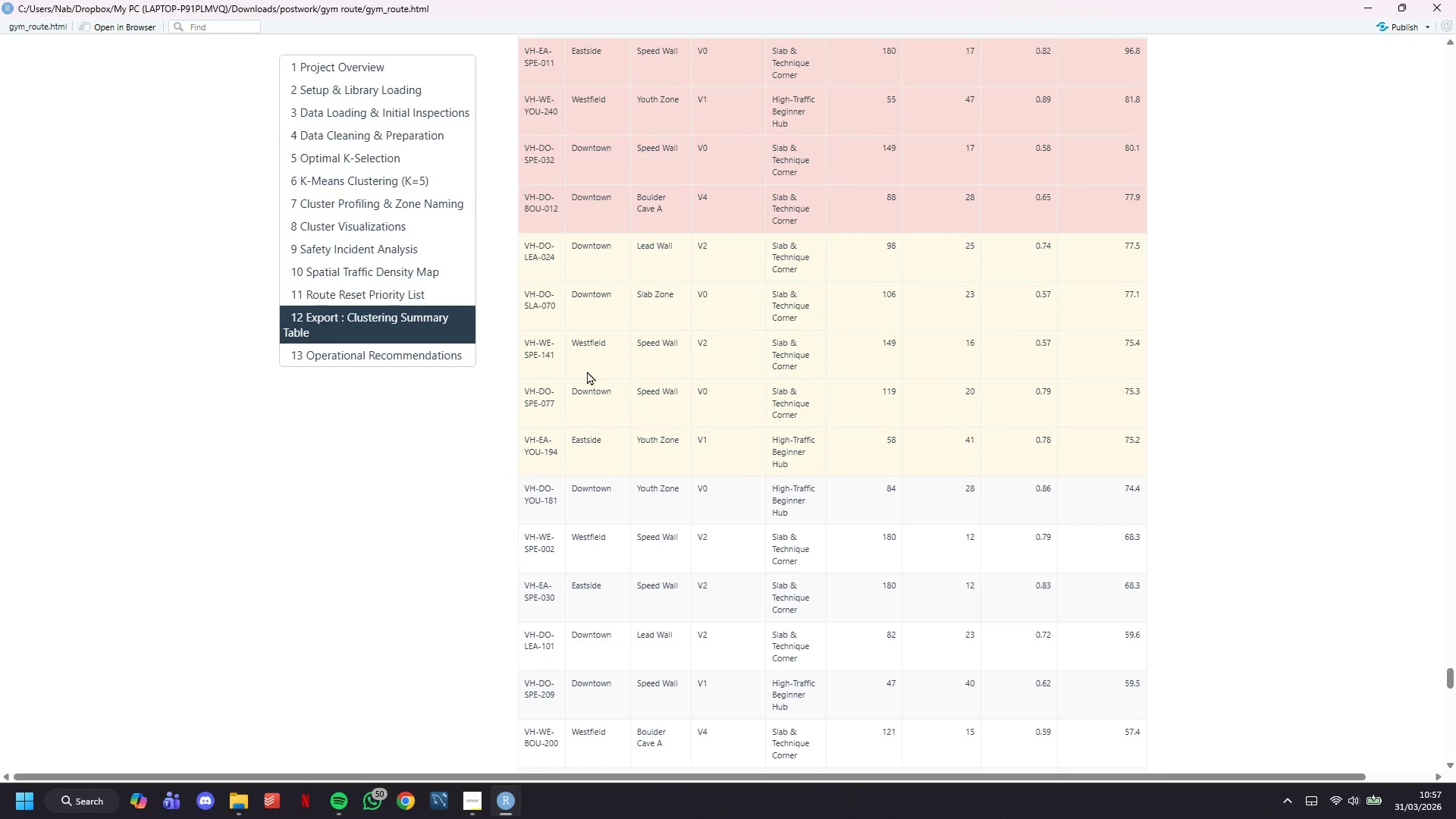 
scroll: coordinate [597, 364], scroll_direction: down, amount: 6.0
 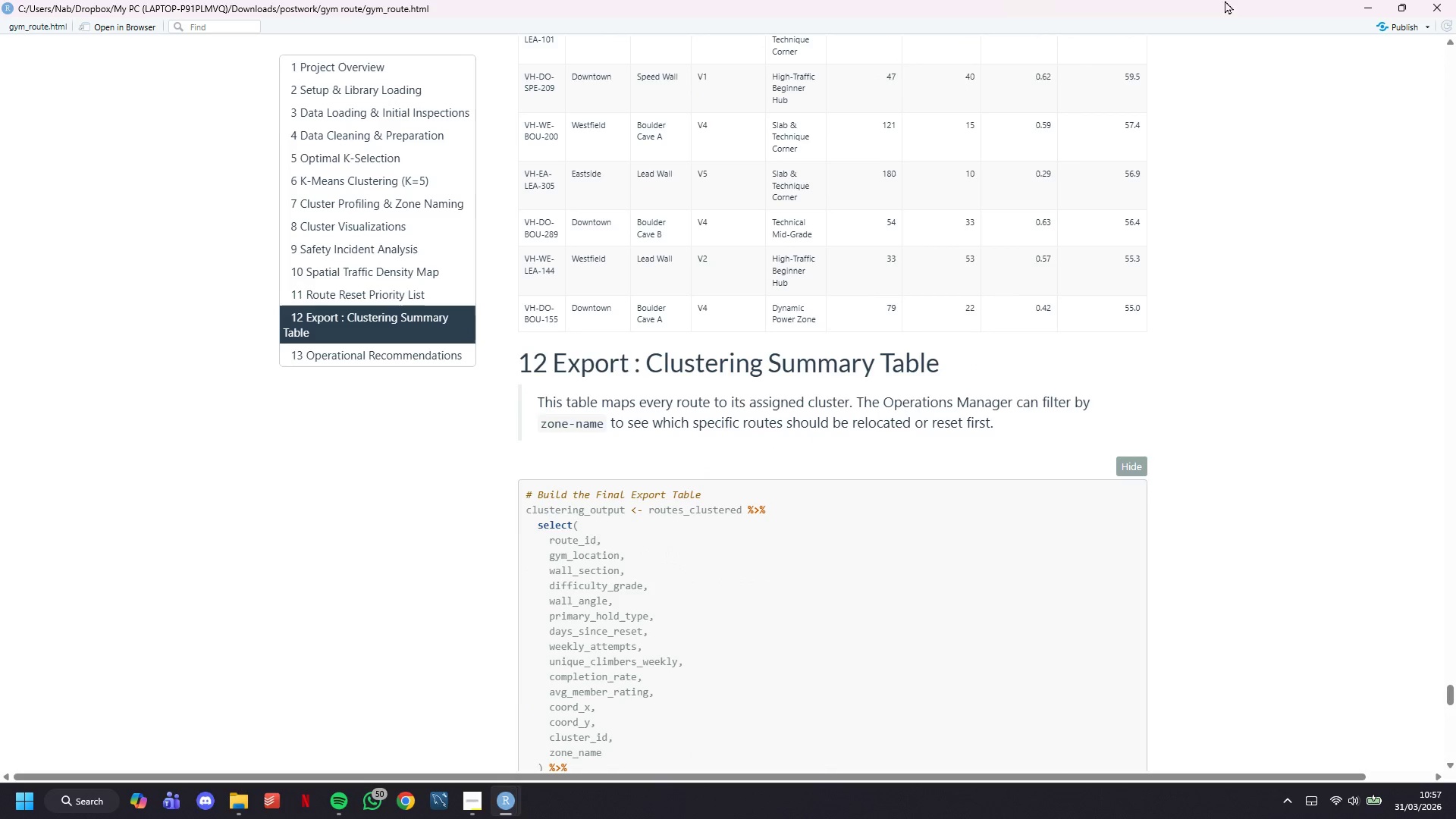 
left_click([1375, 0])
 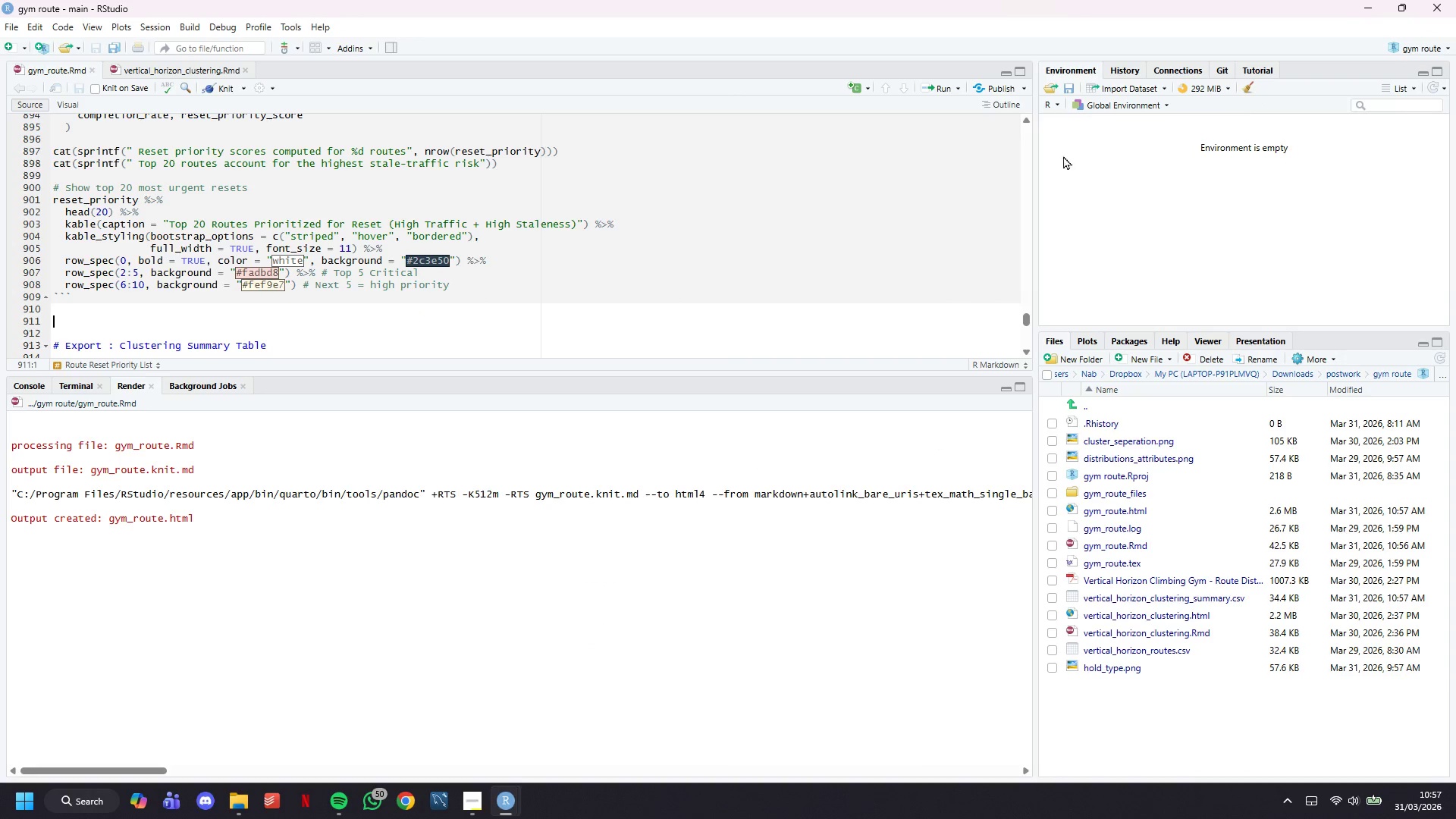 
scroll: coordinate [24, 216], scroll_direction: down, amount: 5.0
 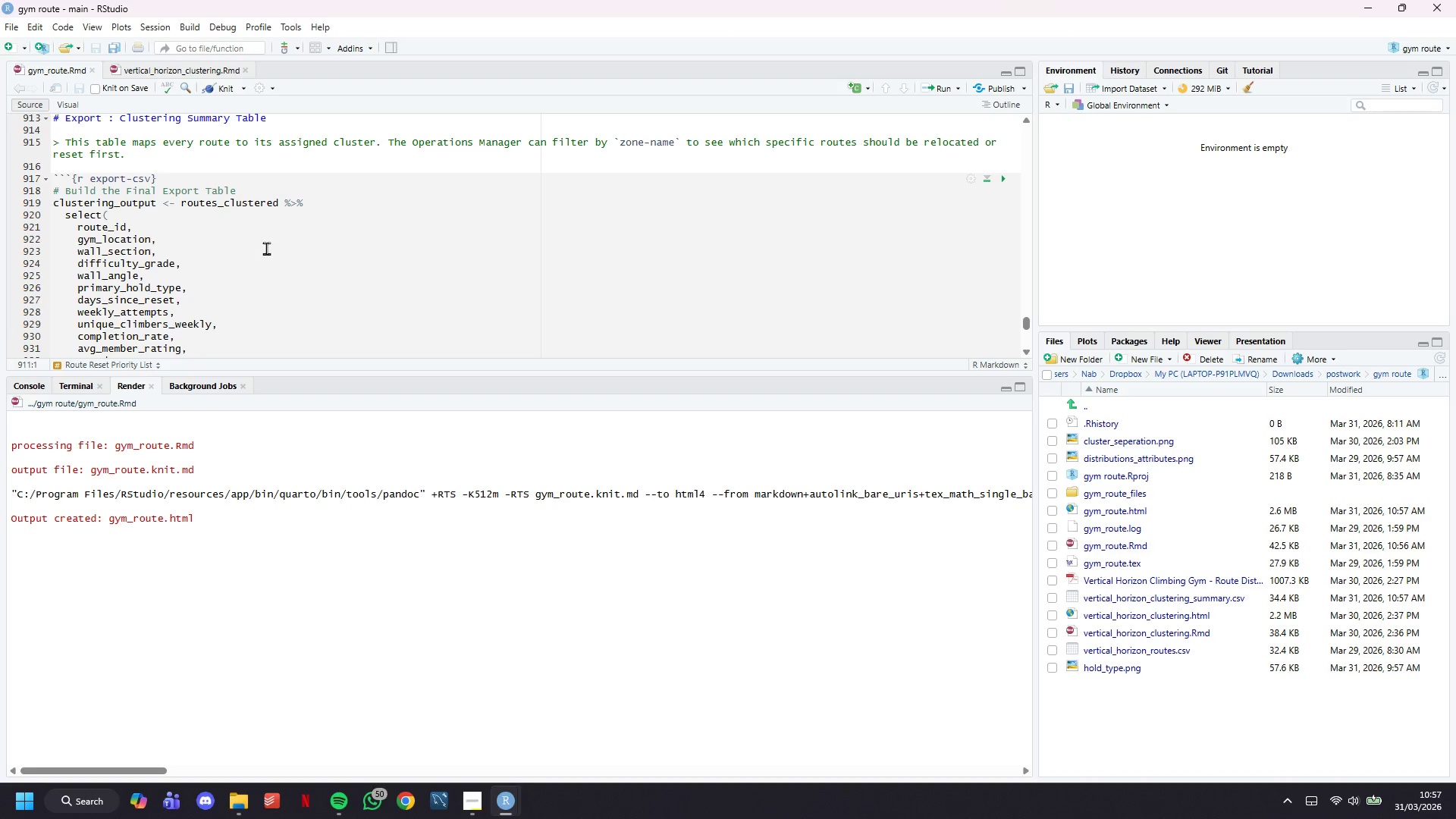 
scroll: coordinate [273, 249], scroll_direction: up, amount: 2.0
 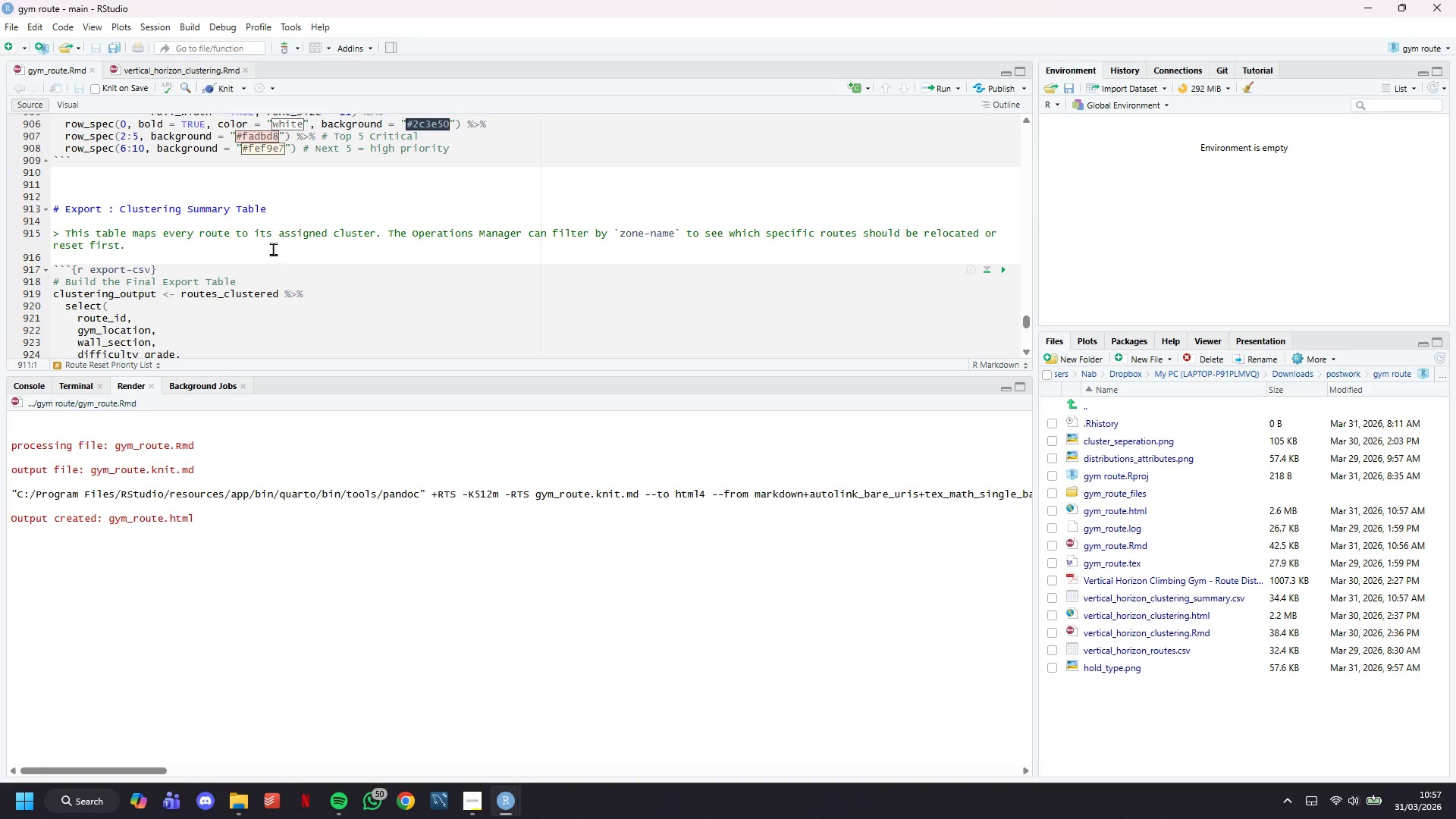 
key(Backquote)
 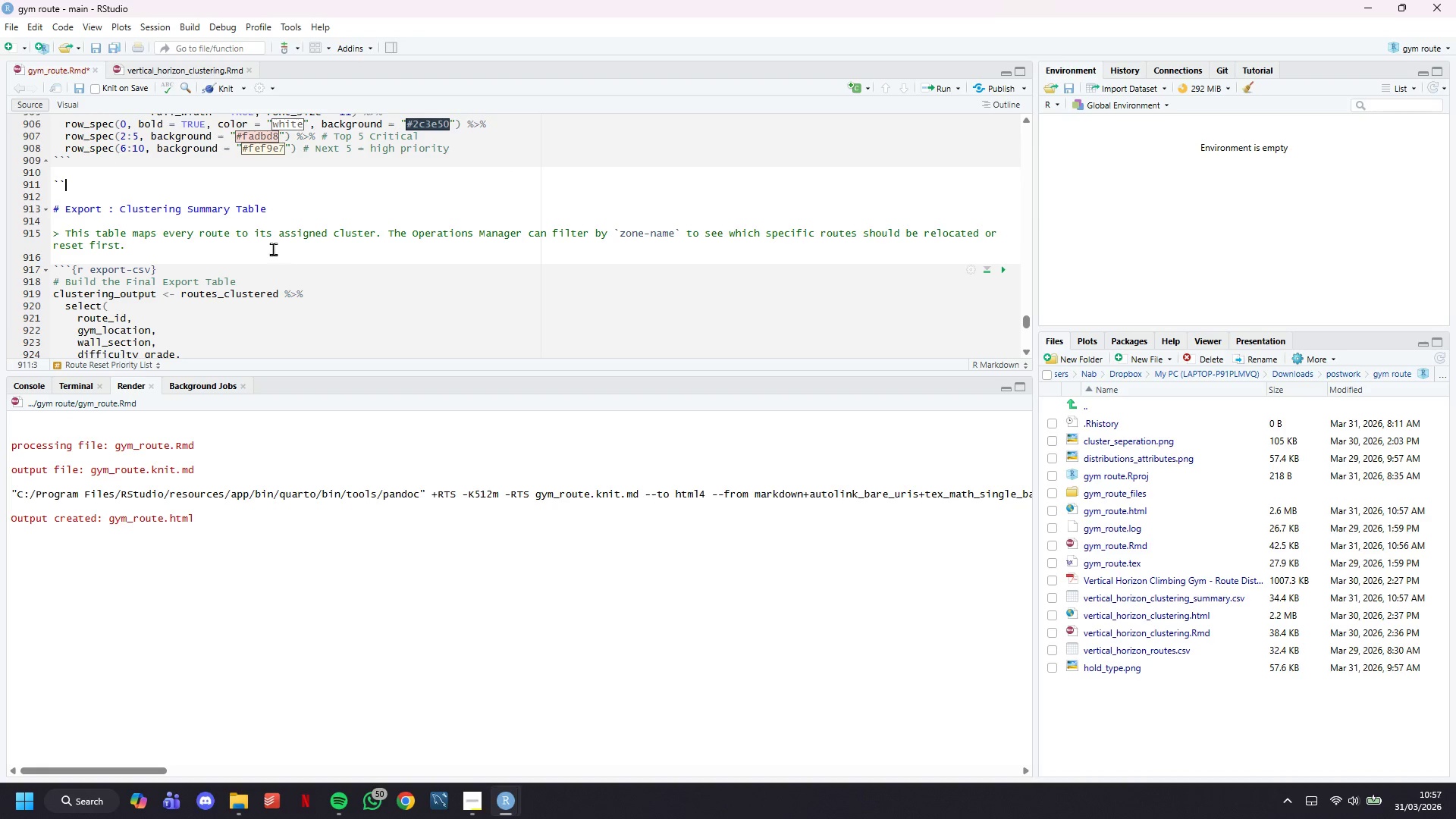 
key(Backquote)
 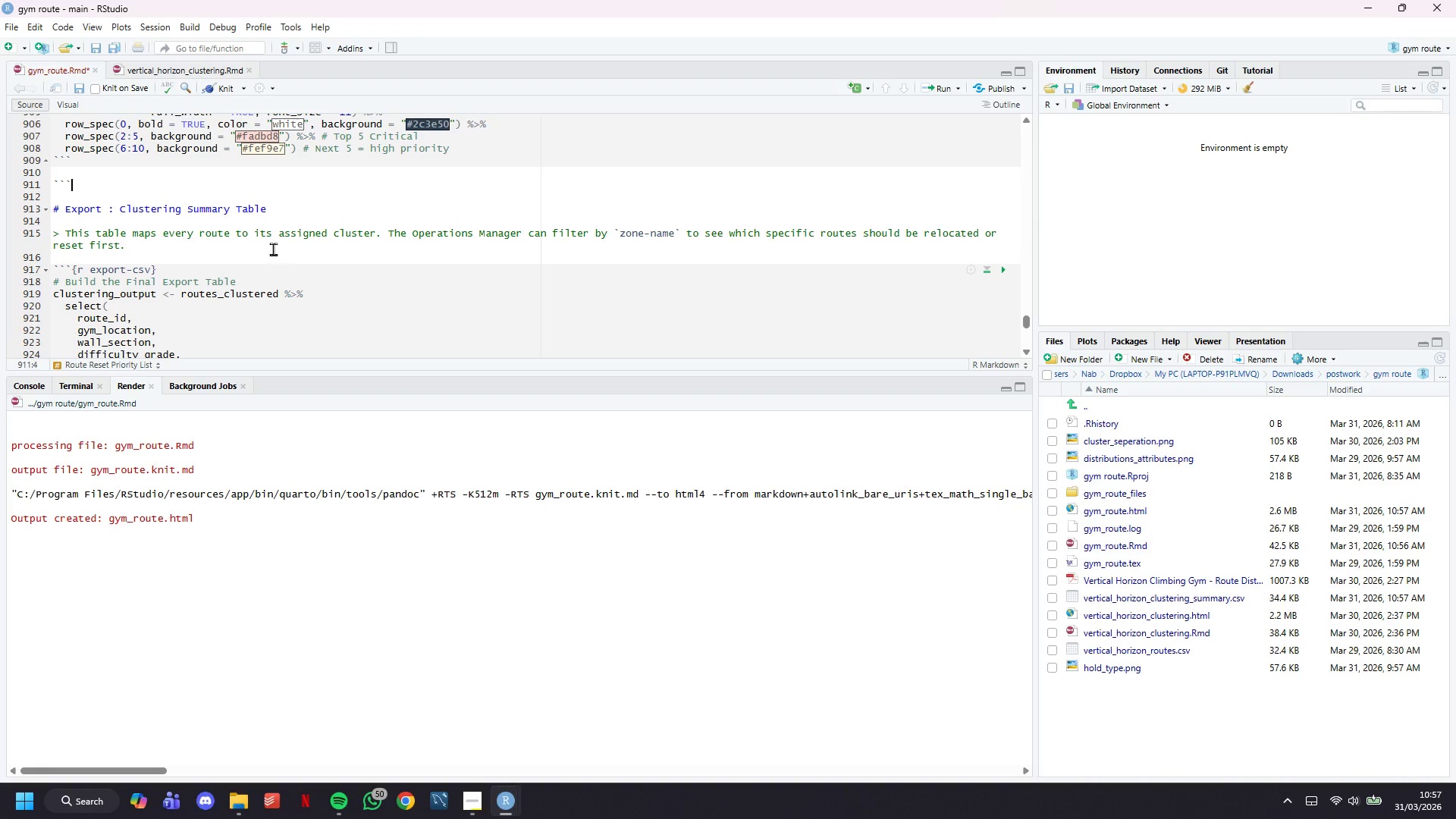 
key(Backquote)
 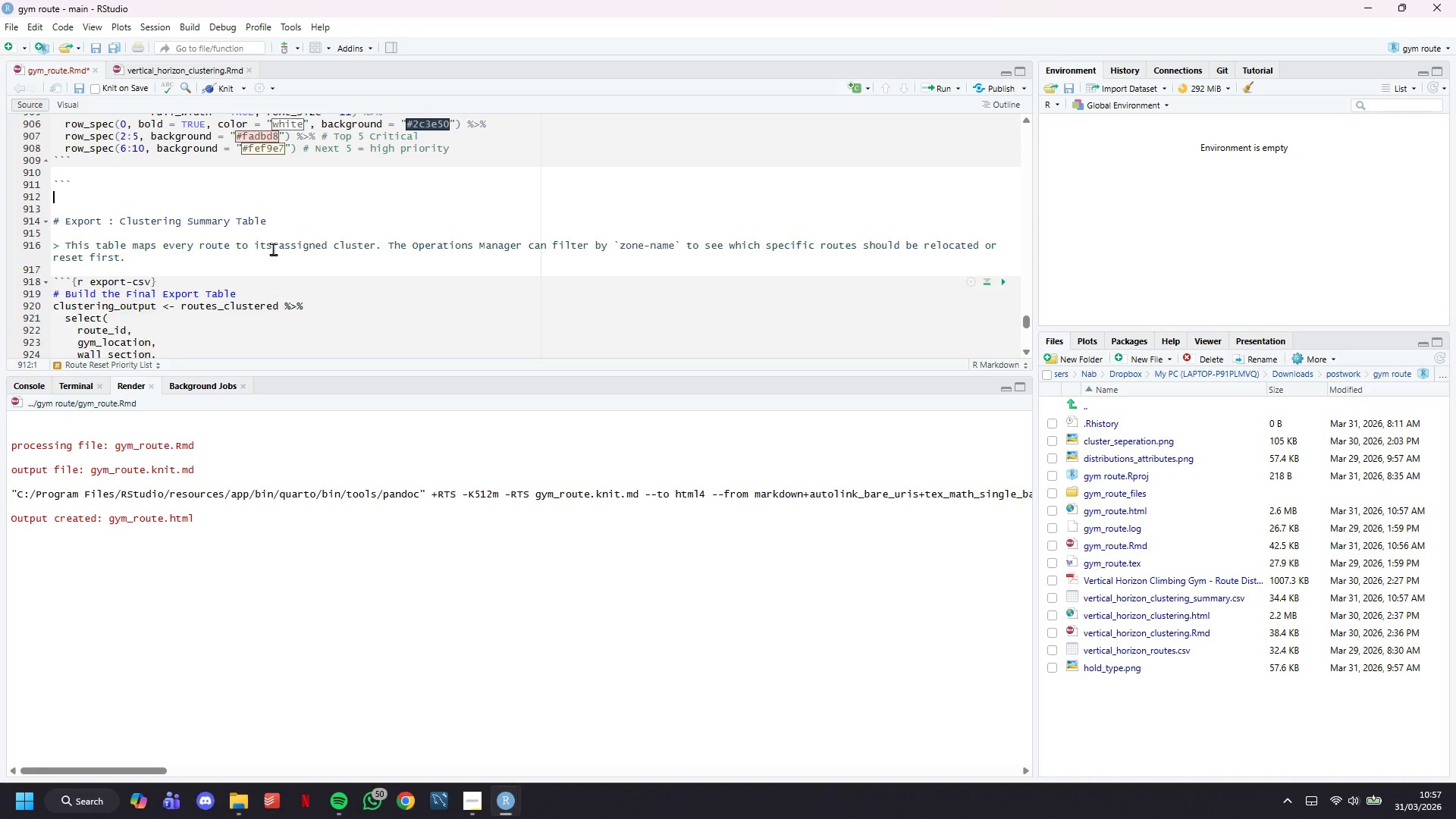 
key(Enter)
 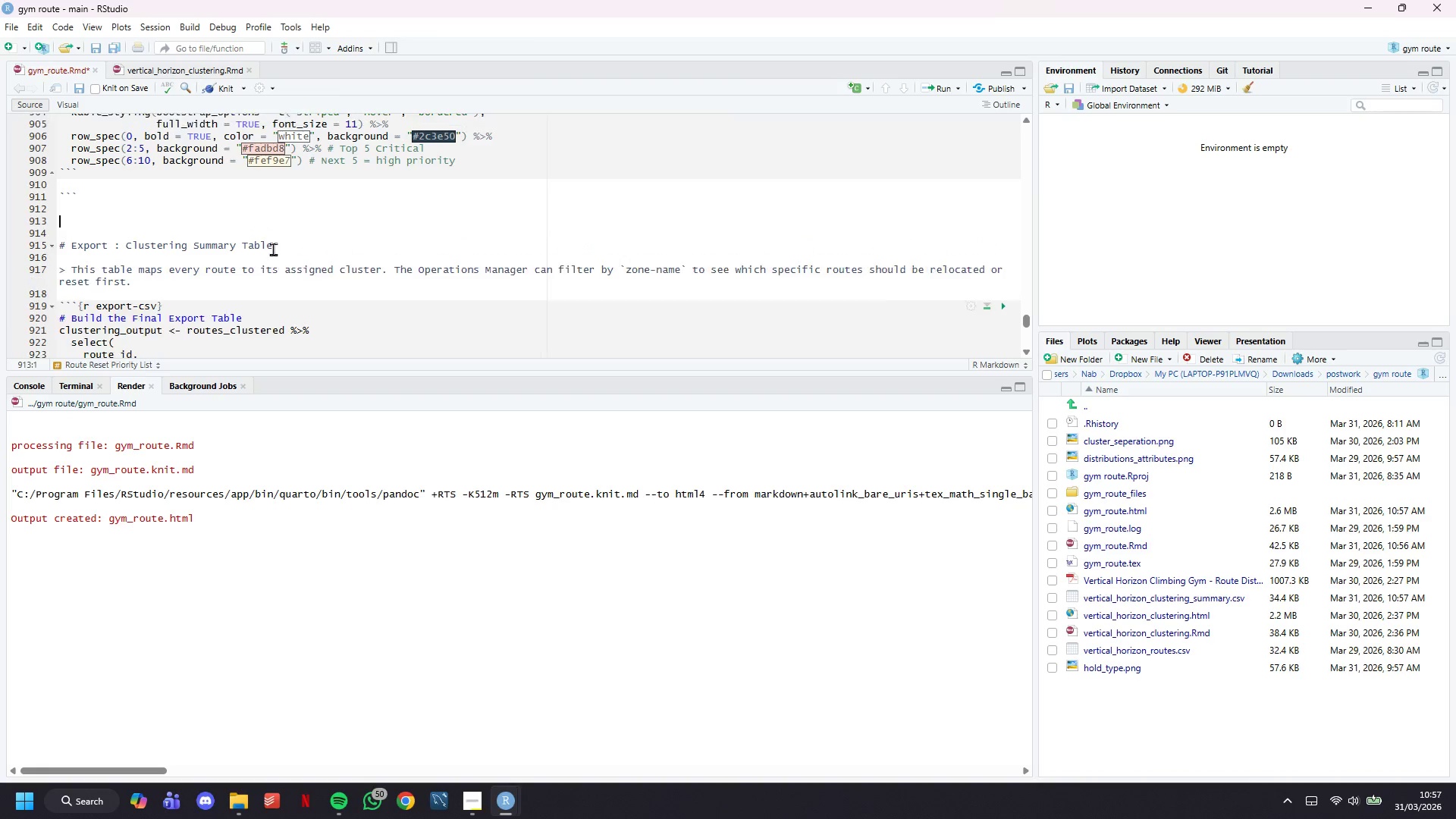 
key(Enter)
 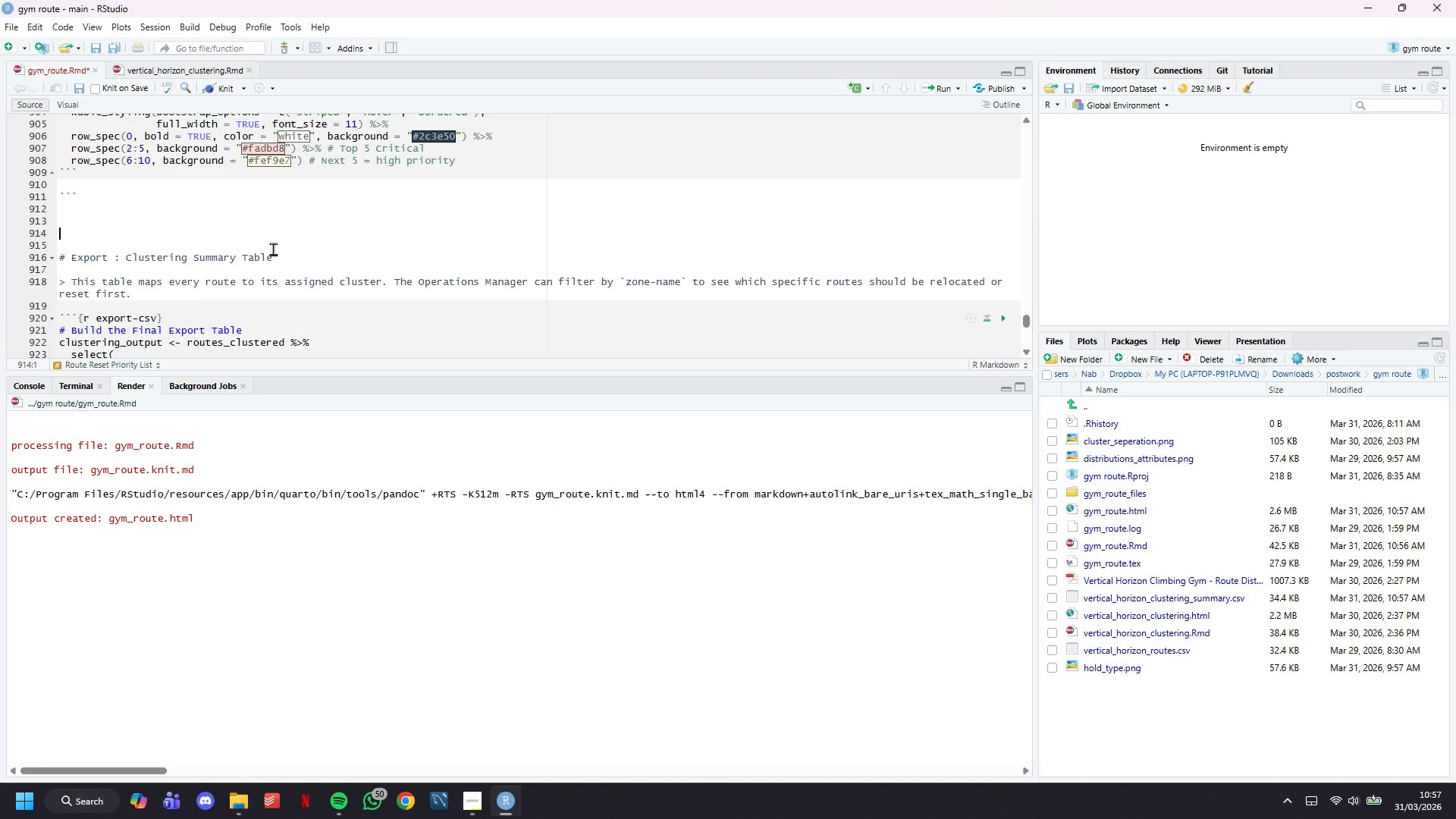 
key(Enter)
 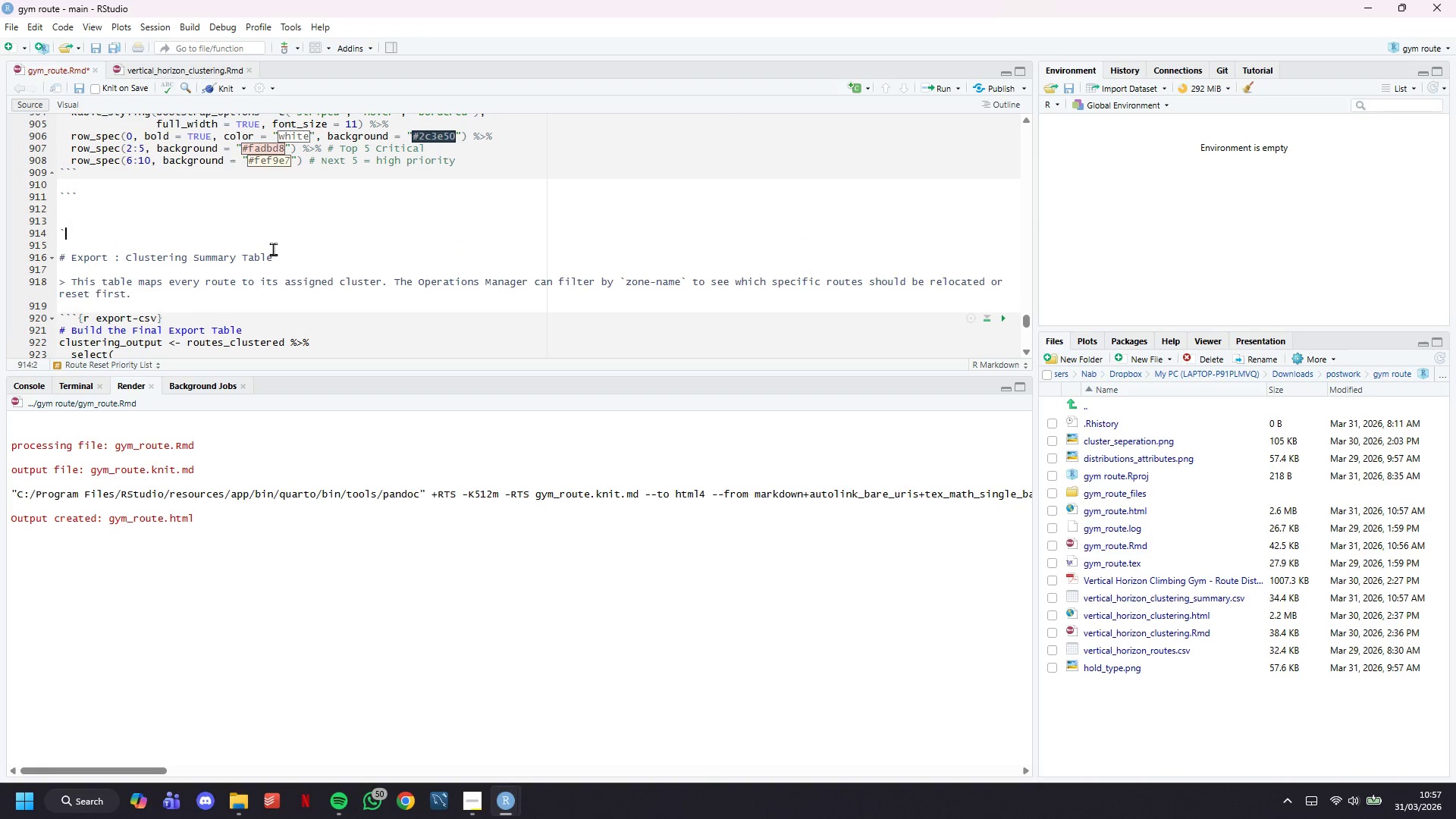 
key(Backquote)
 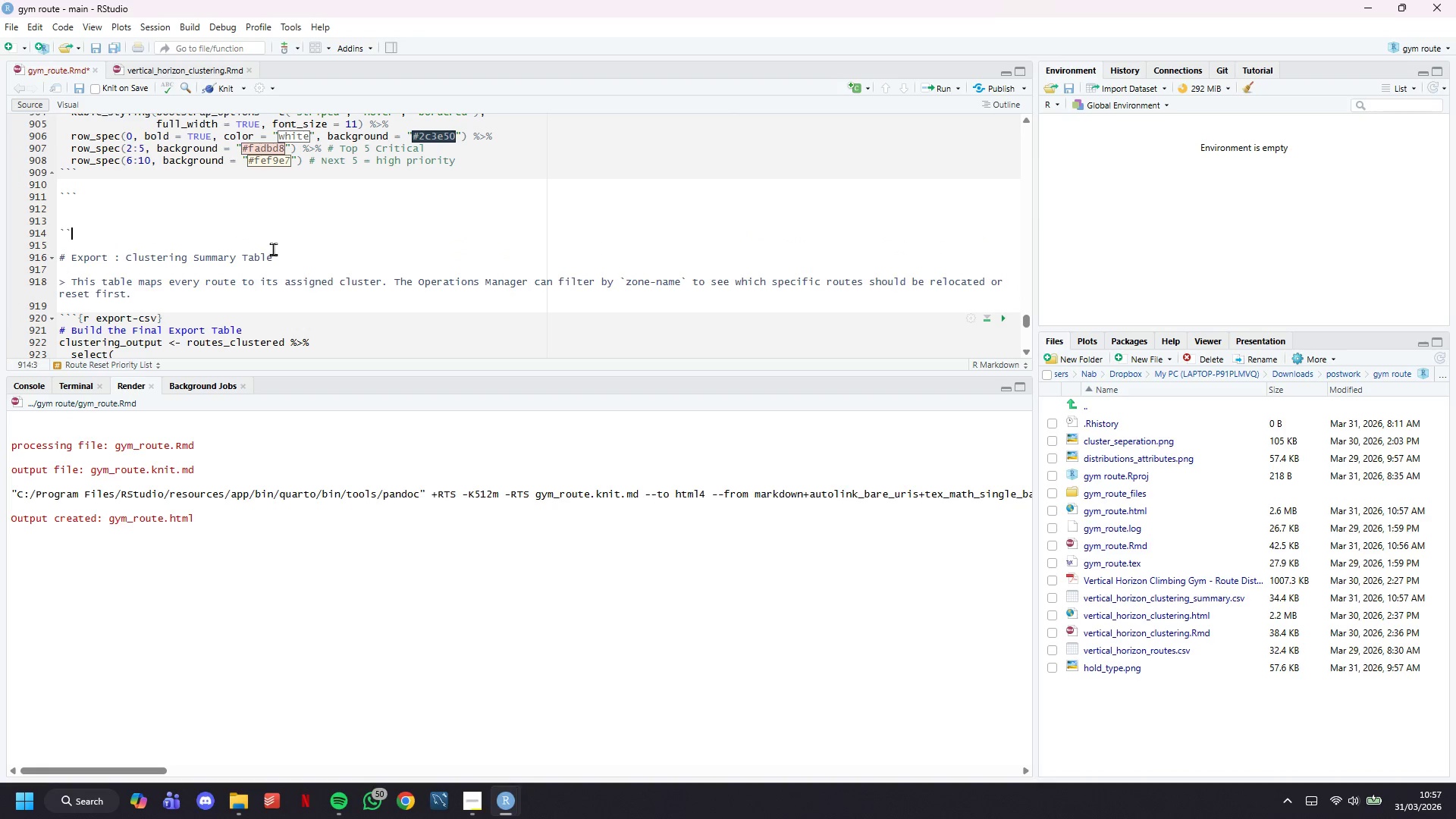 
key(Backquote)
 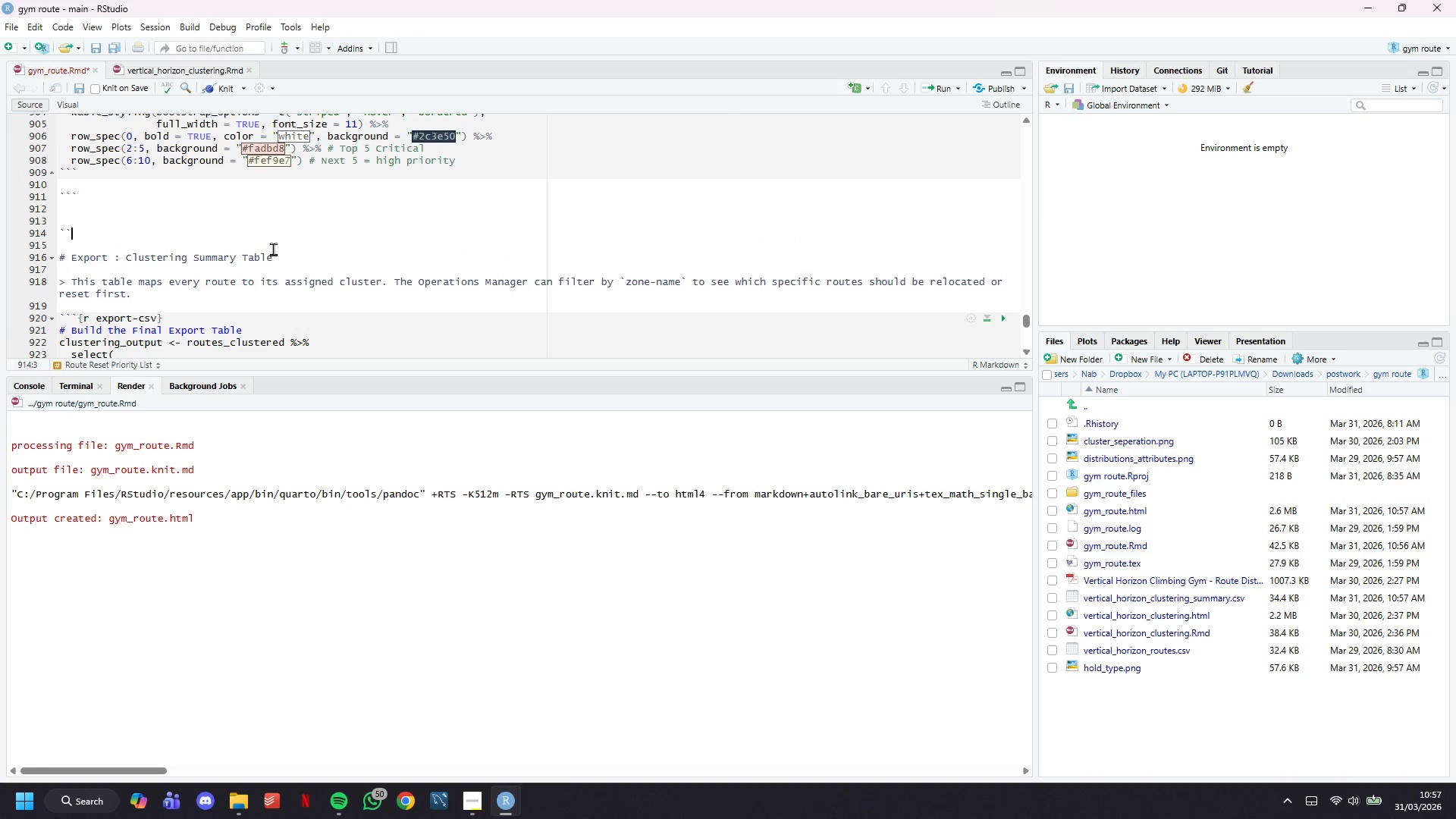 
key(Backquote)
 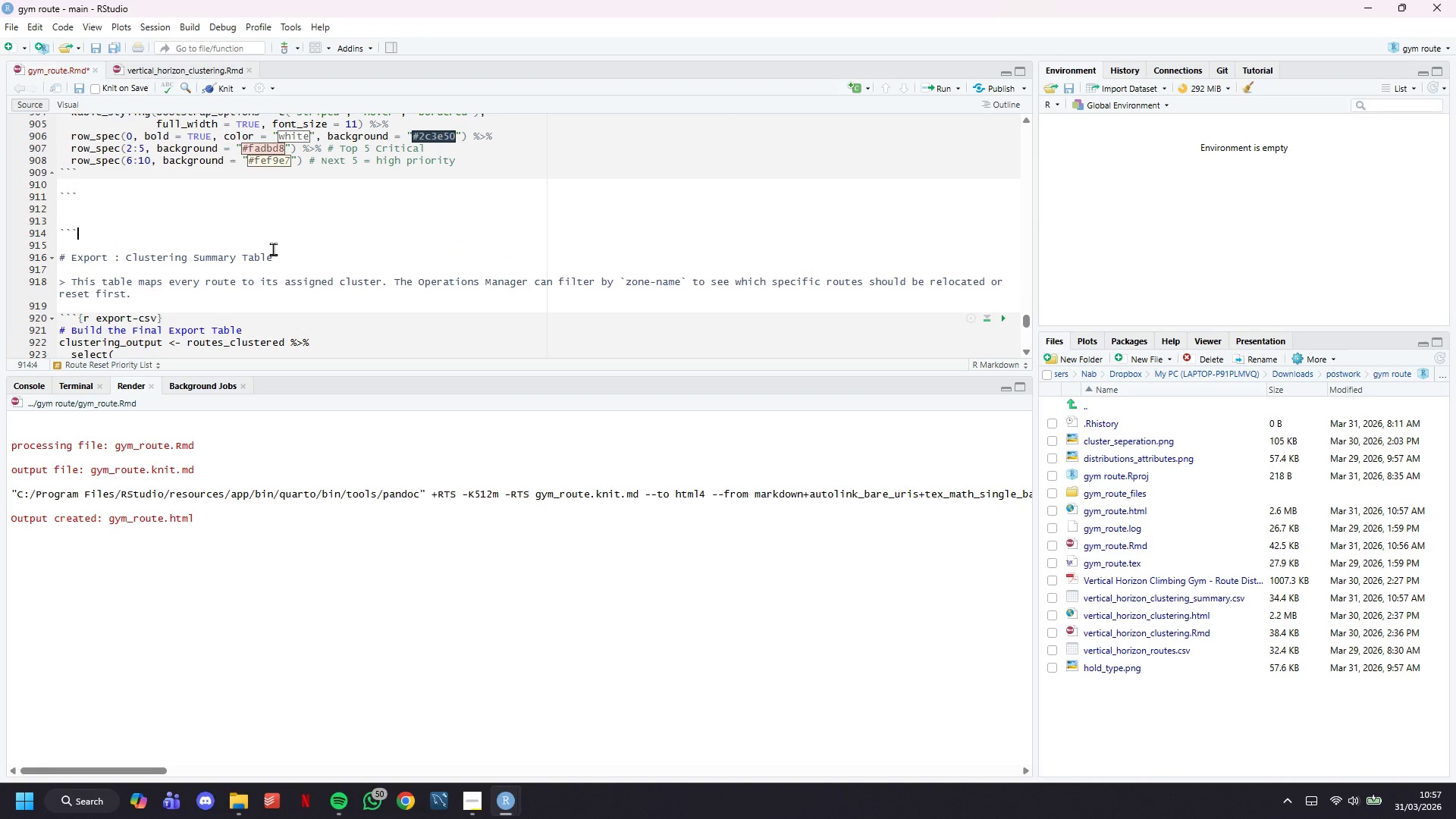 
key(ArrowUp)
 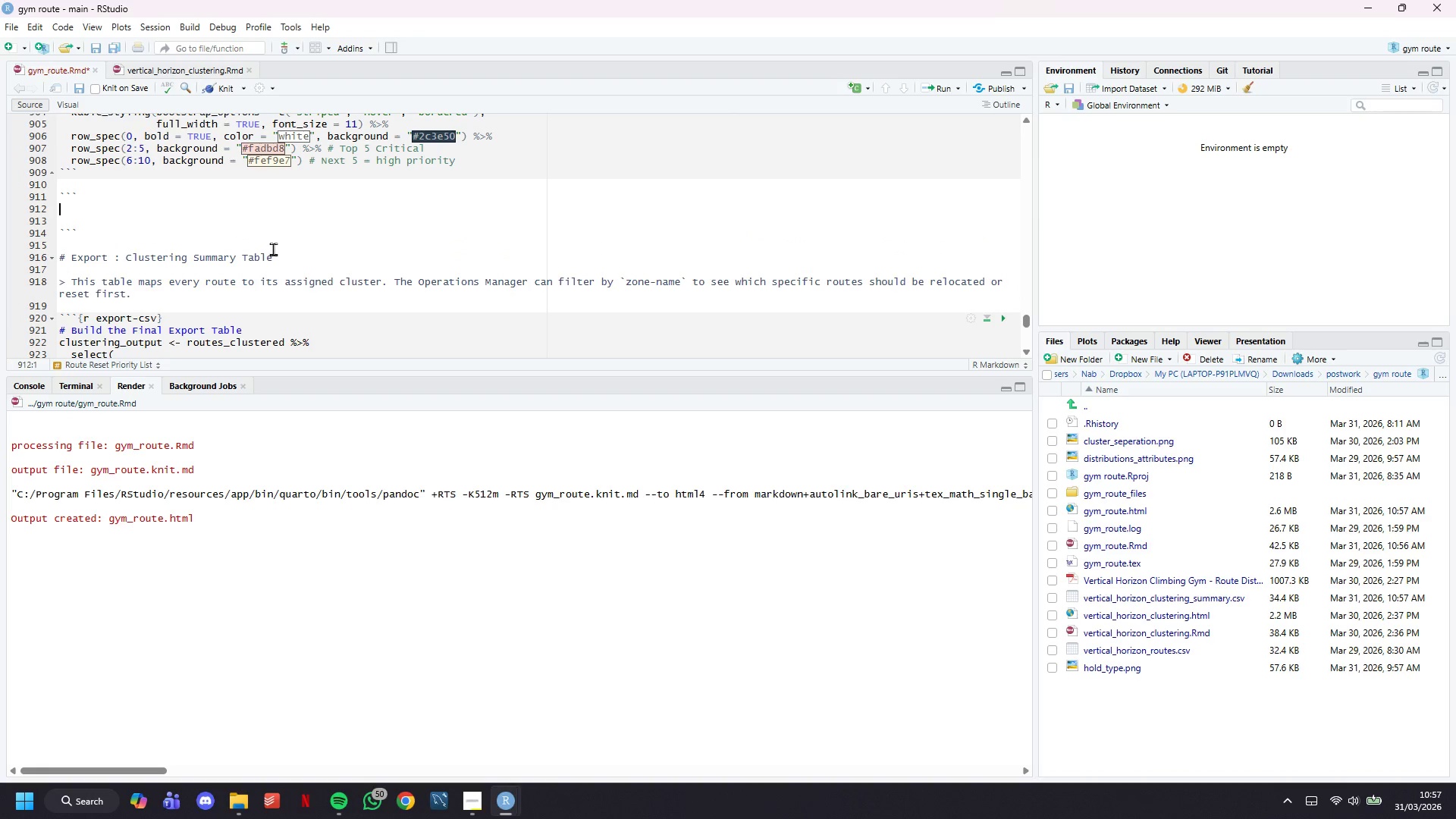 
key(ArrowUp)
 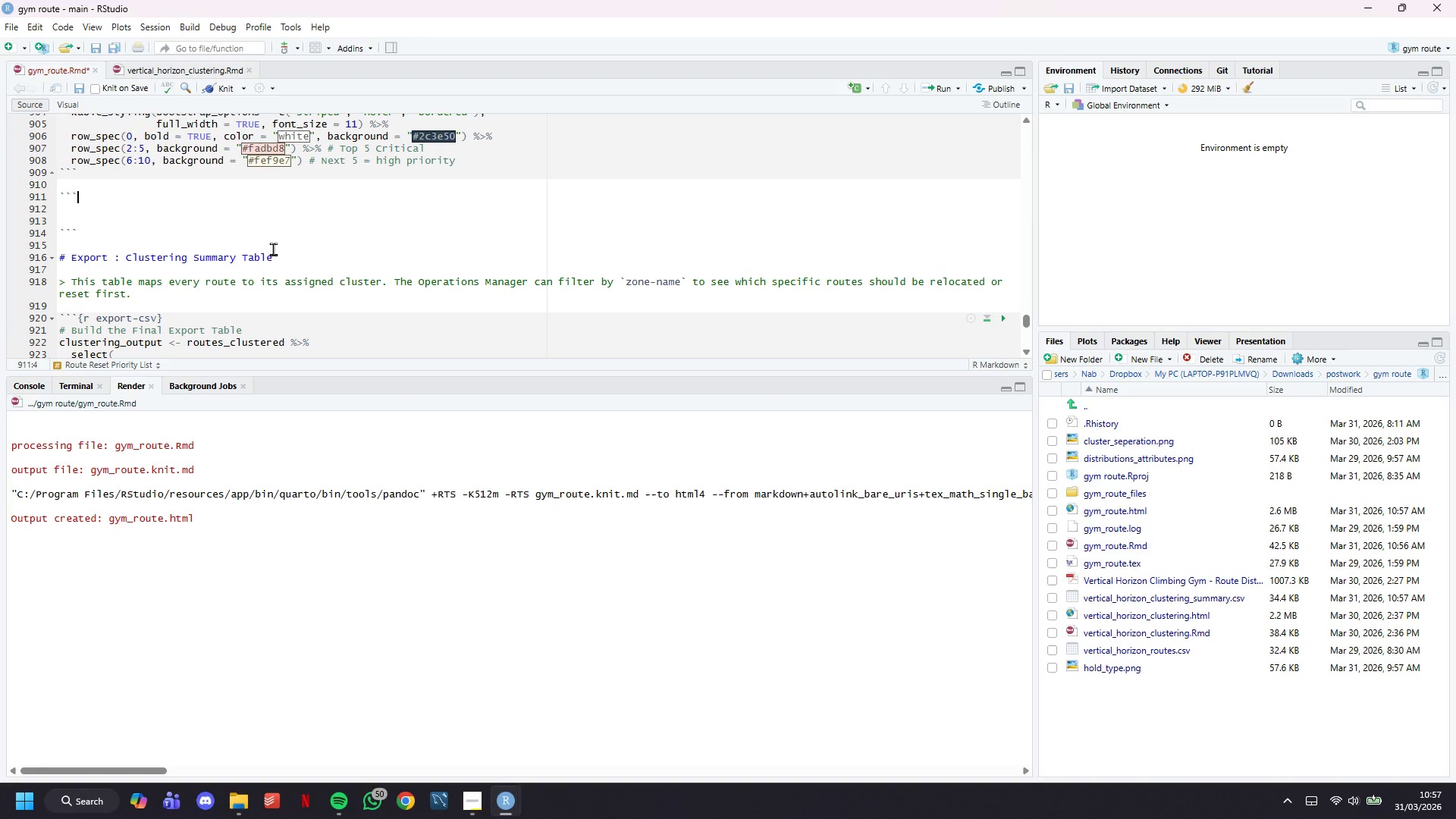 
key(ArrowUp)
 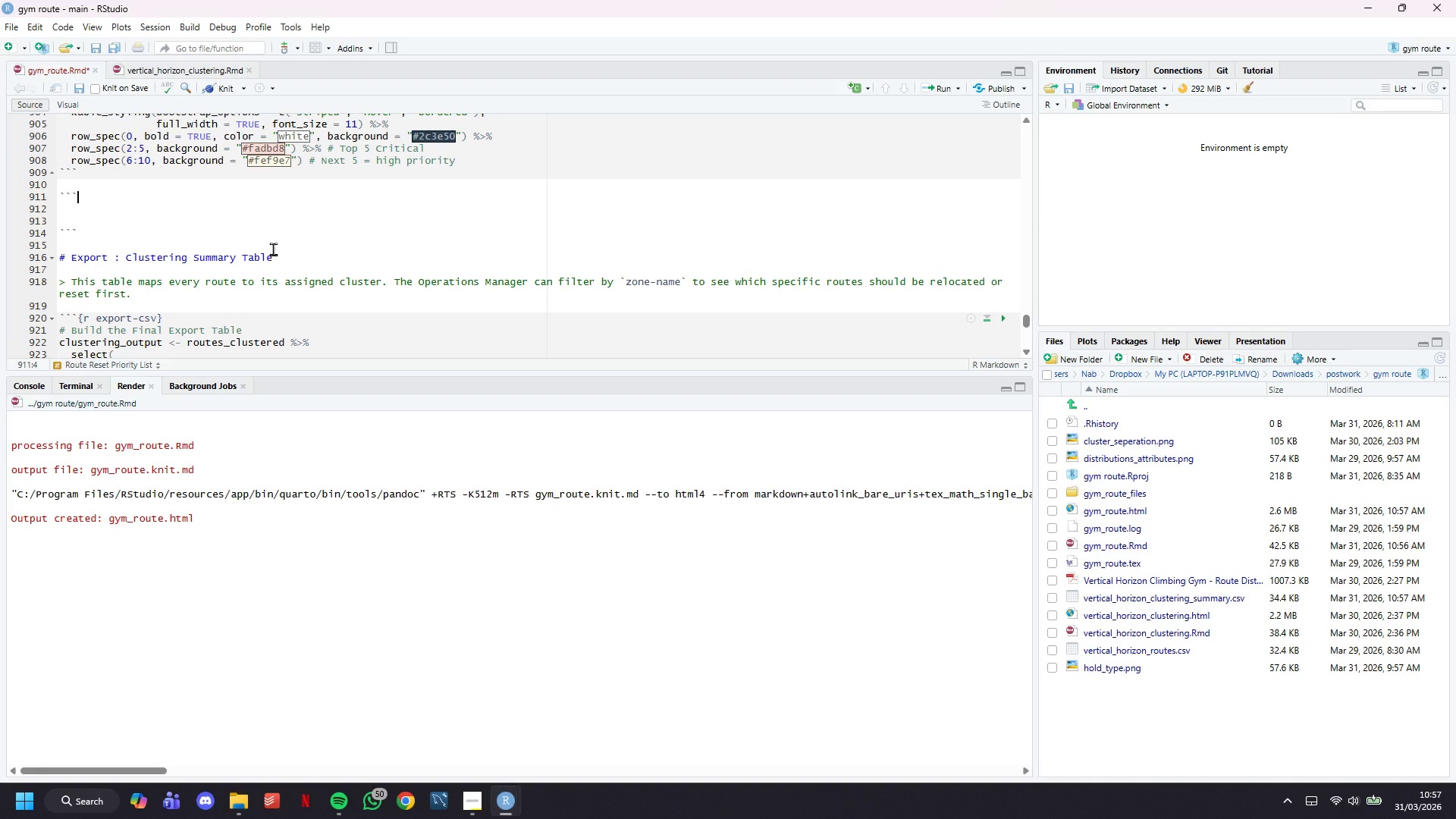 
type({r reset-priority-plot, fig.width - )
key(Backspace)
key(Backspace)
type(= 11, fig)
 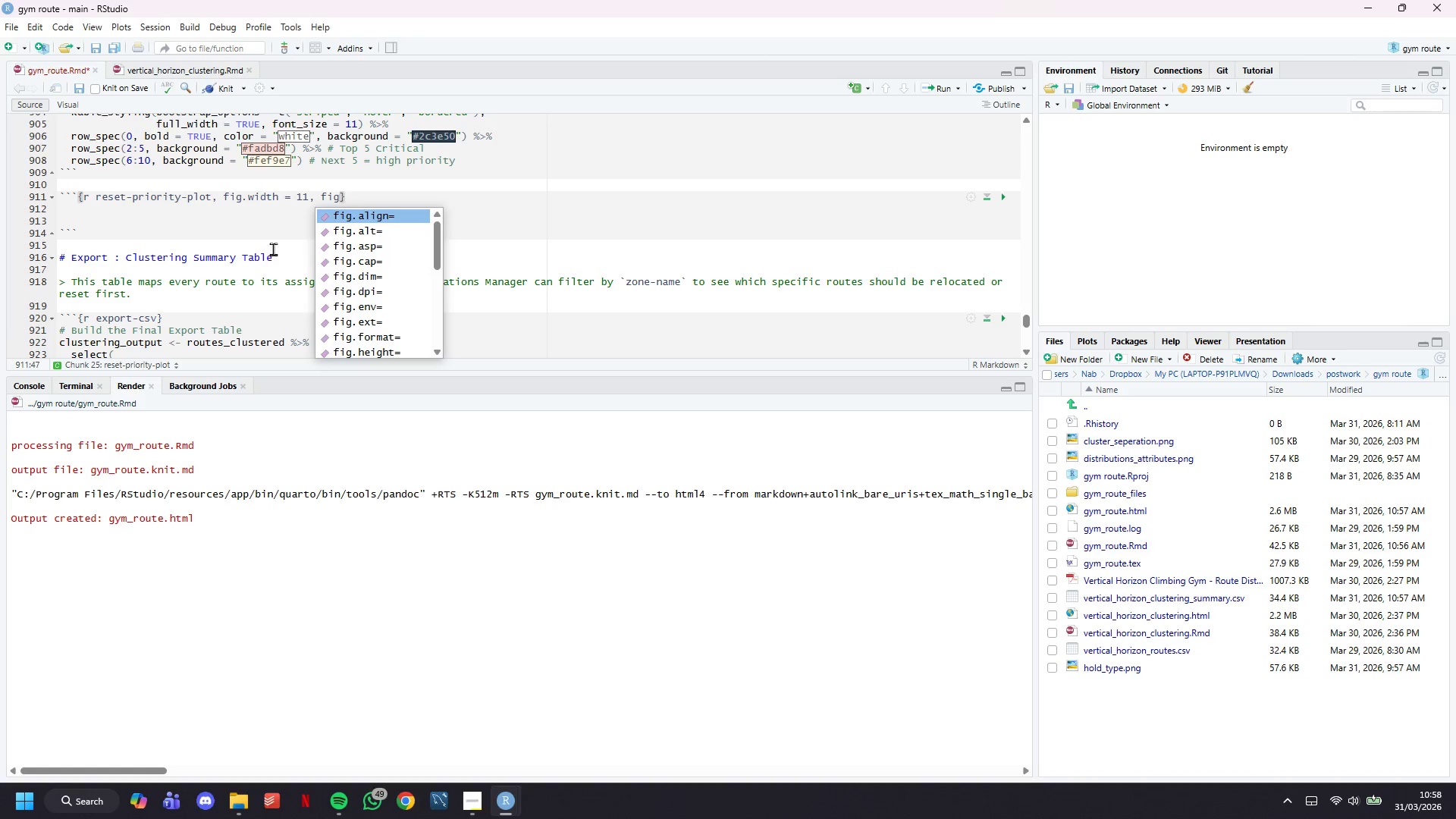 
wait(39.61)
 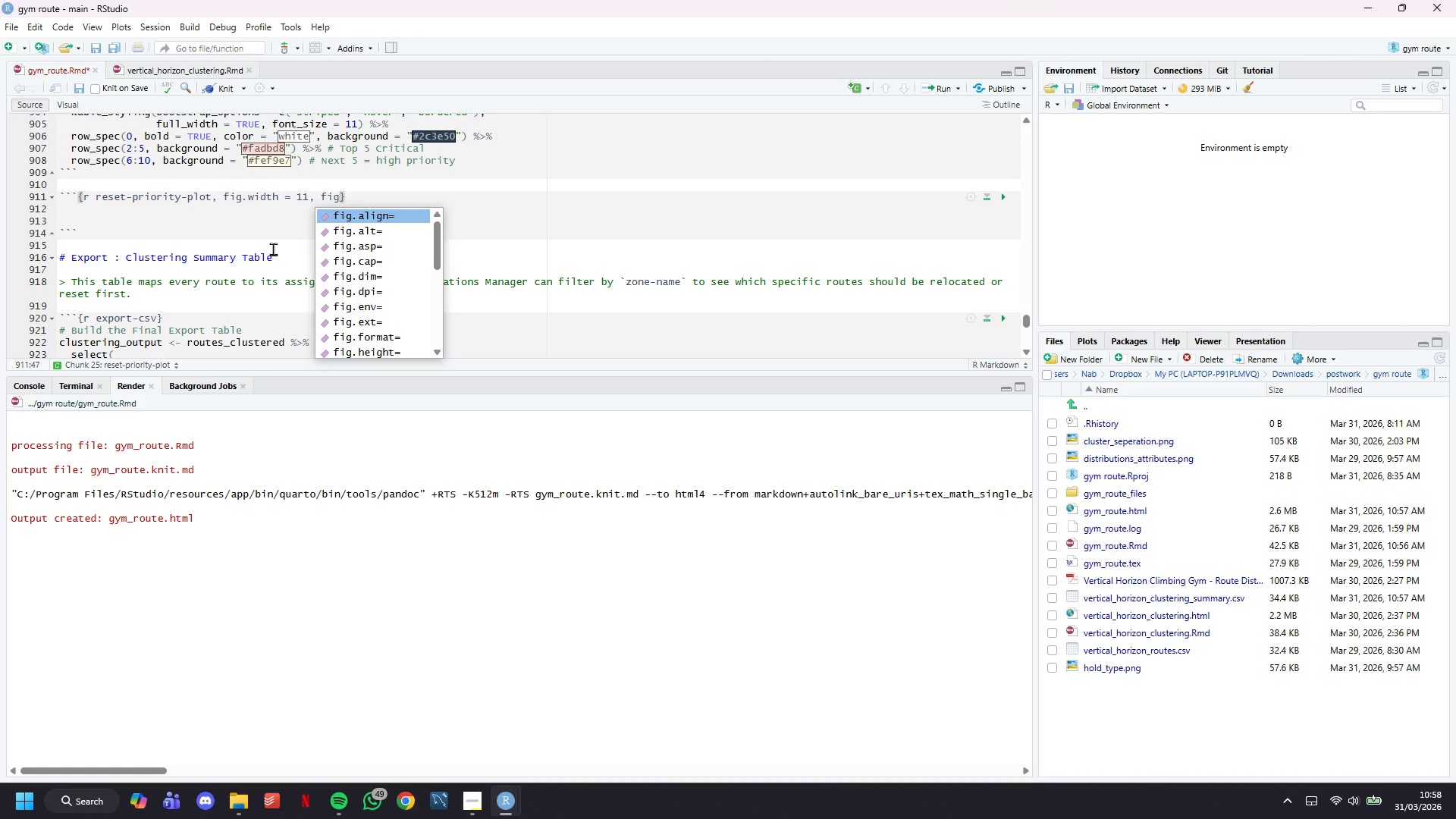 
type(.height = 6)
 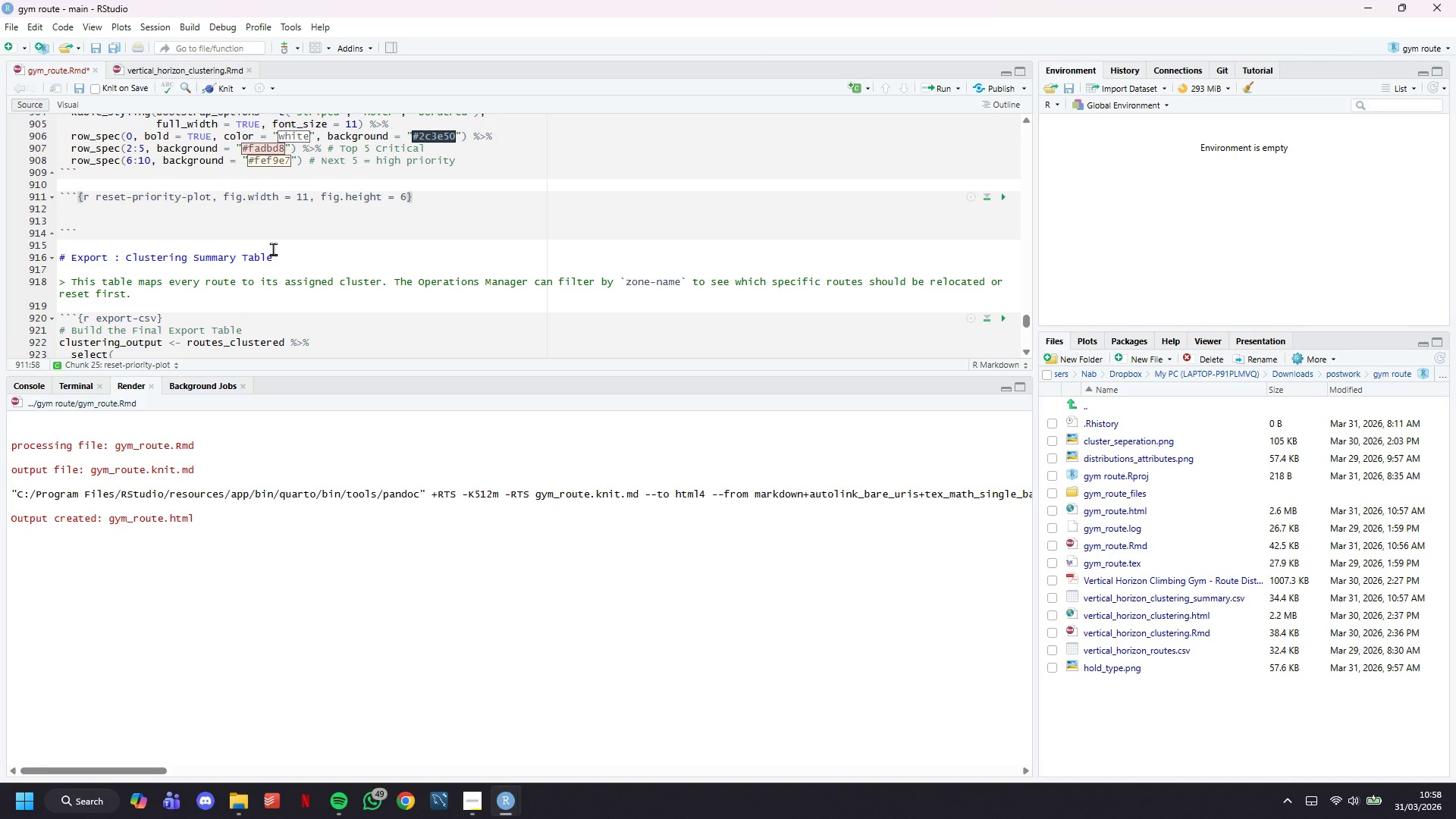 
wait(5.16)
 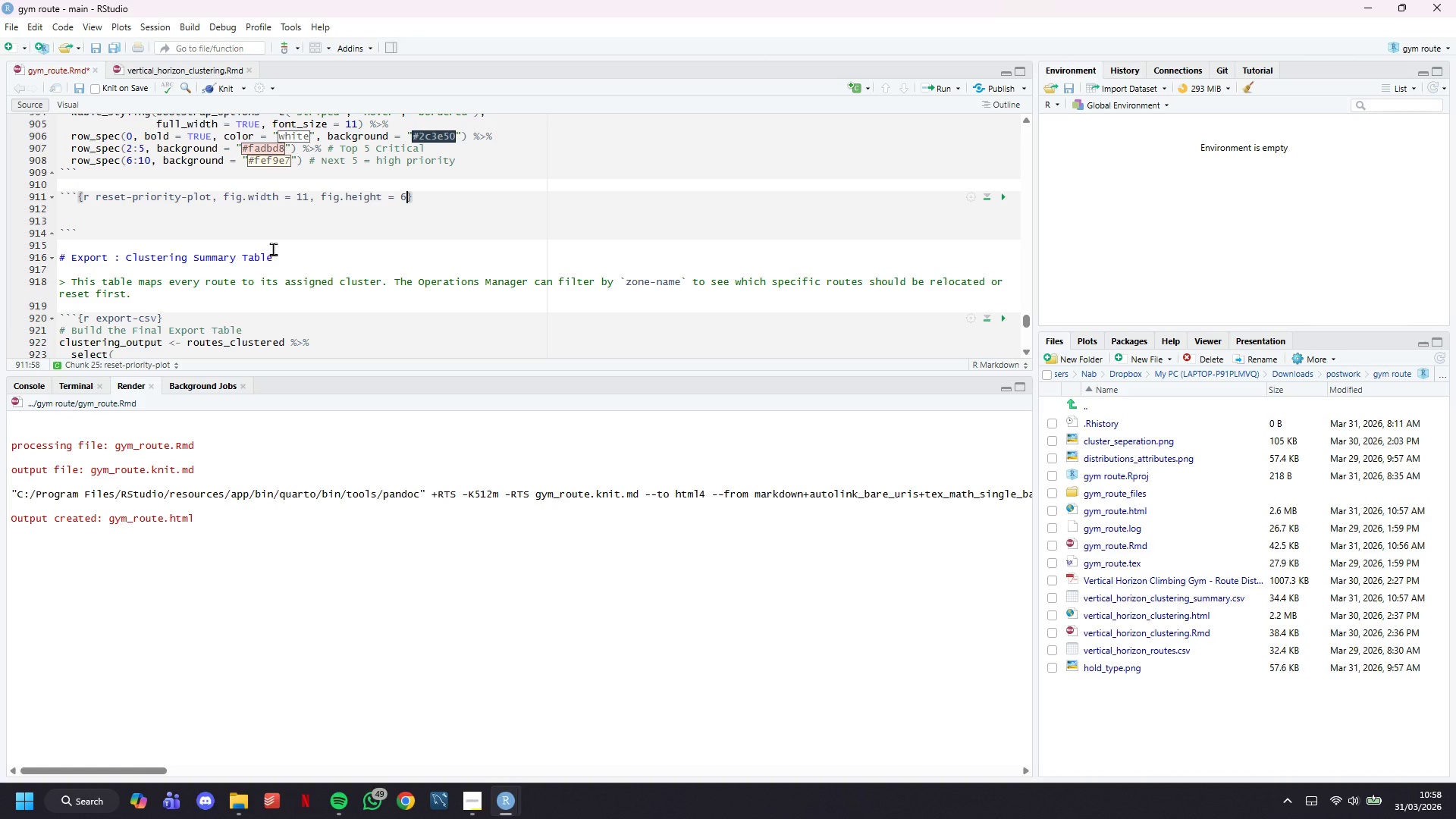 
type(, fig.cap = "")
 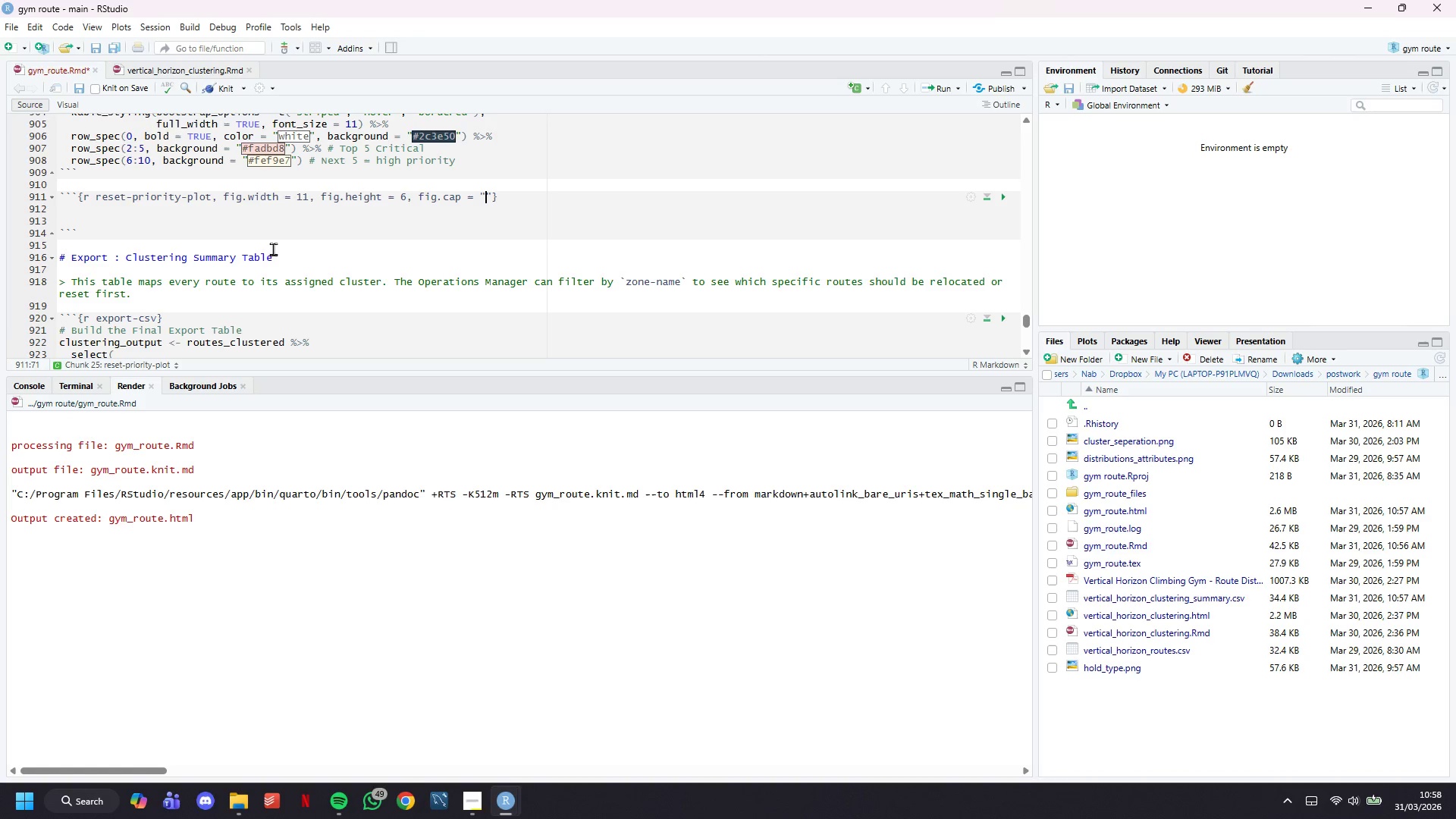 
 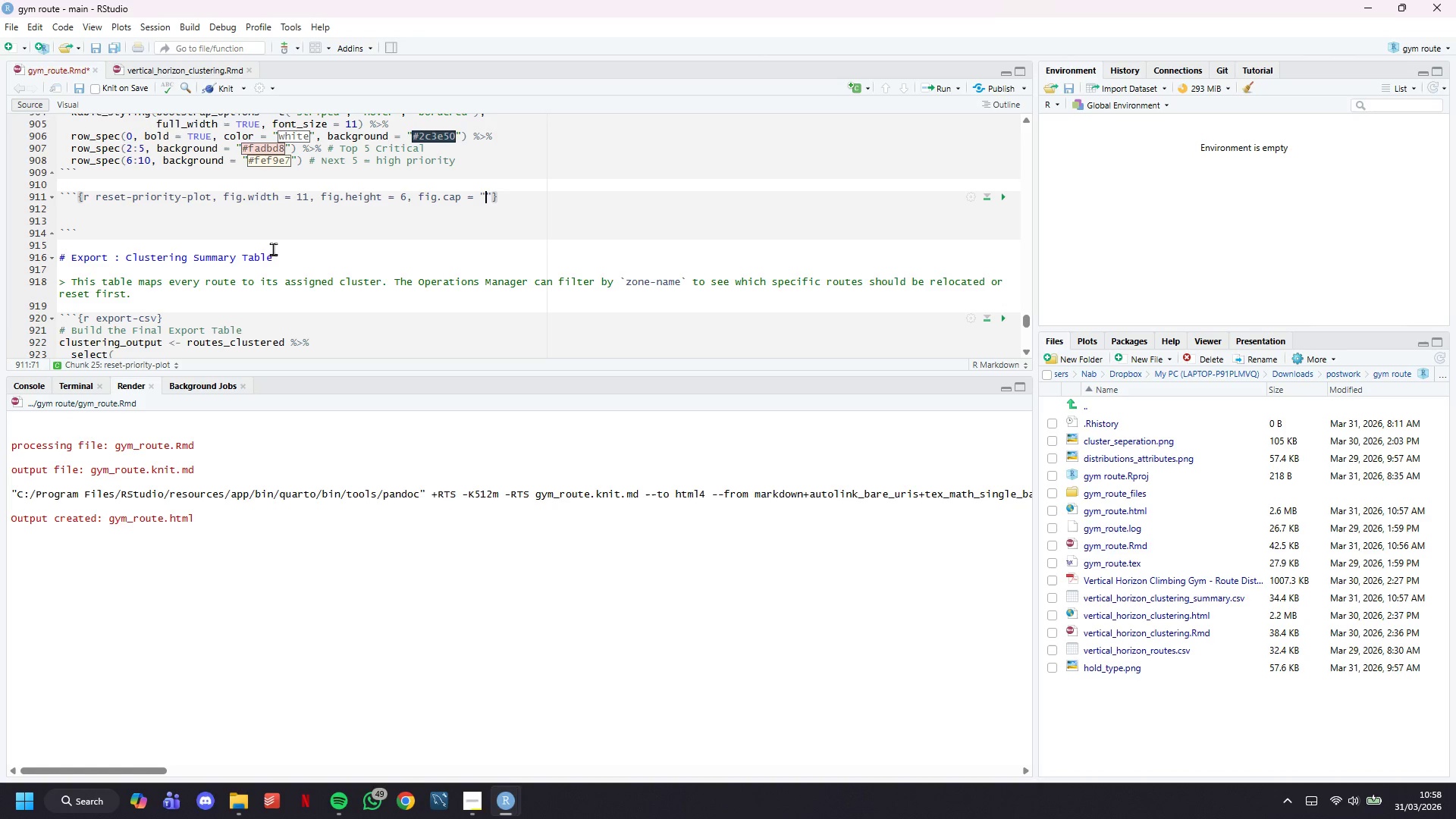 
key(ArrowLeft)
 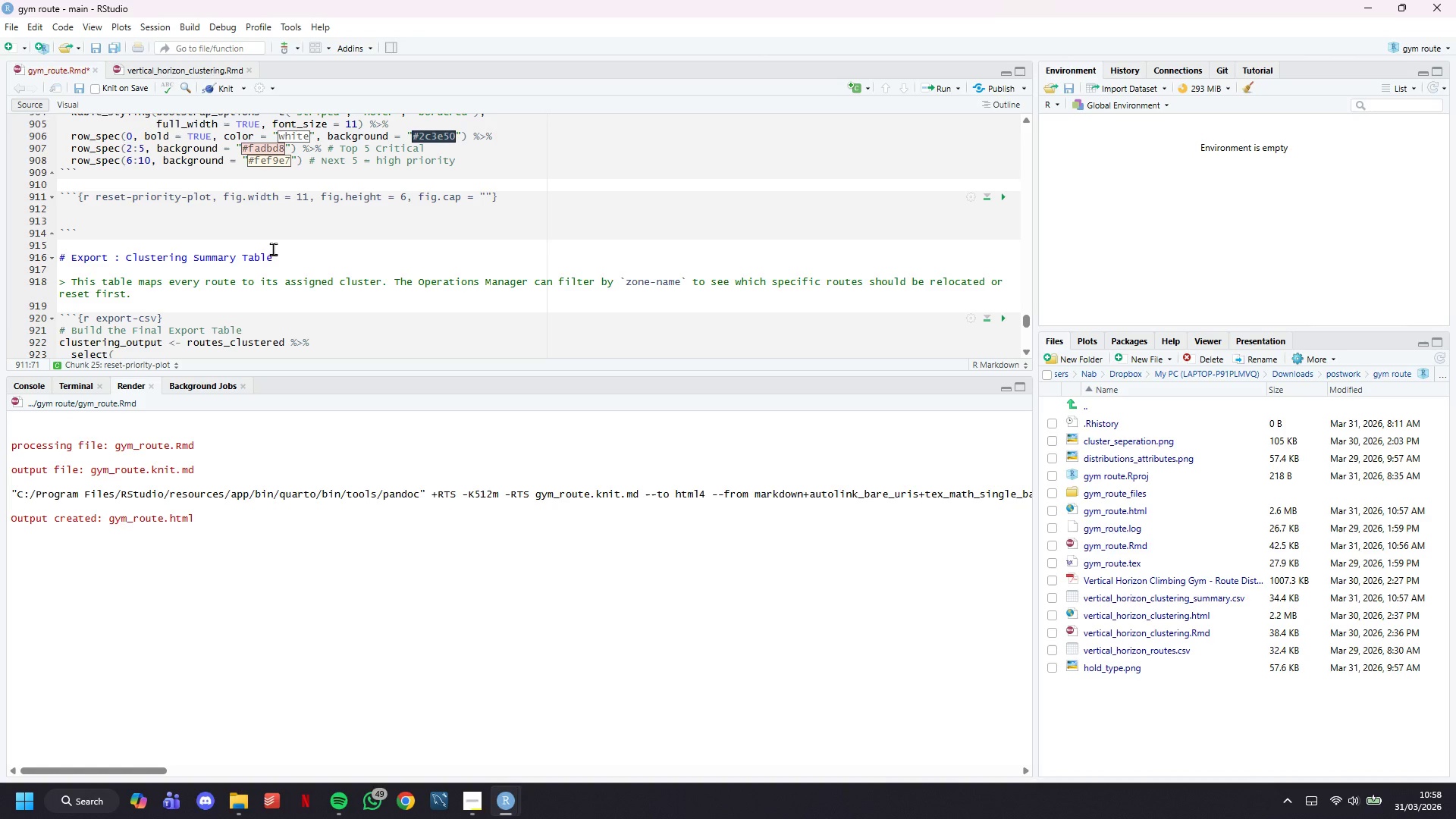 
wait(7.89)
 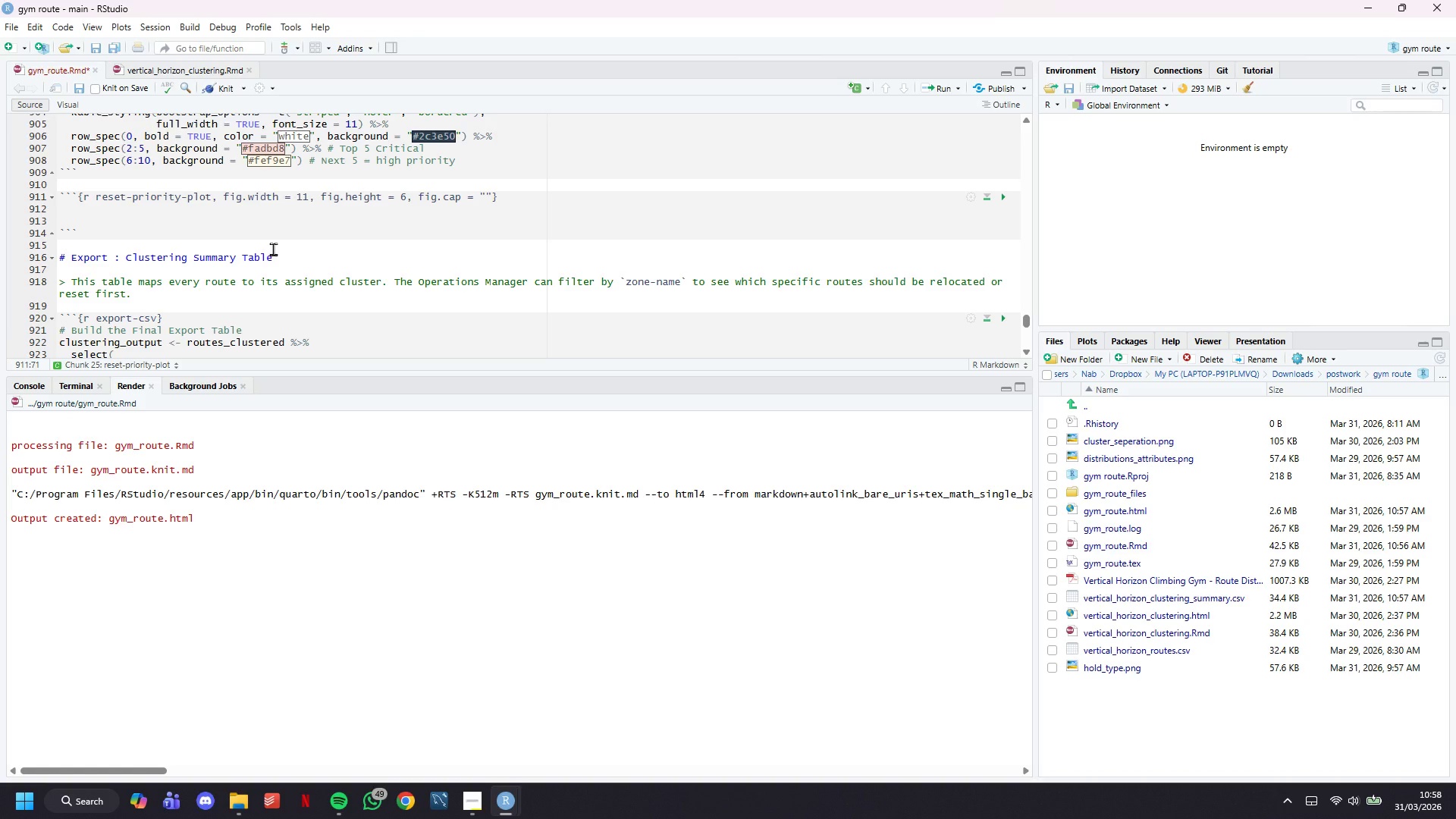 
key(Shift+Quote)
 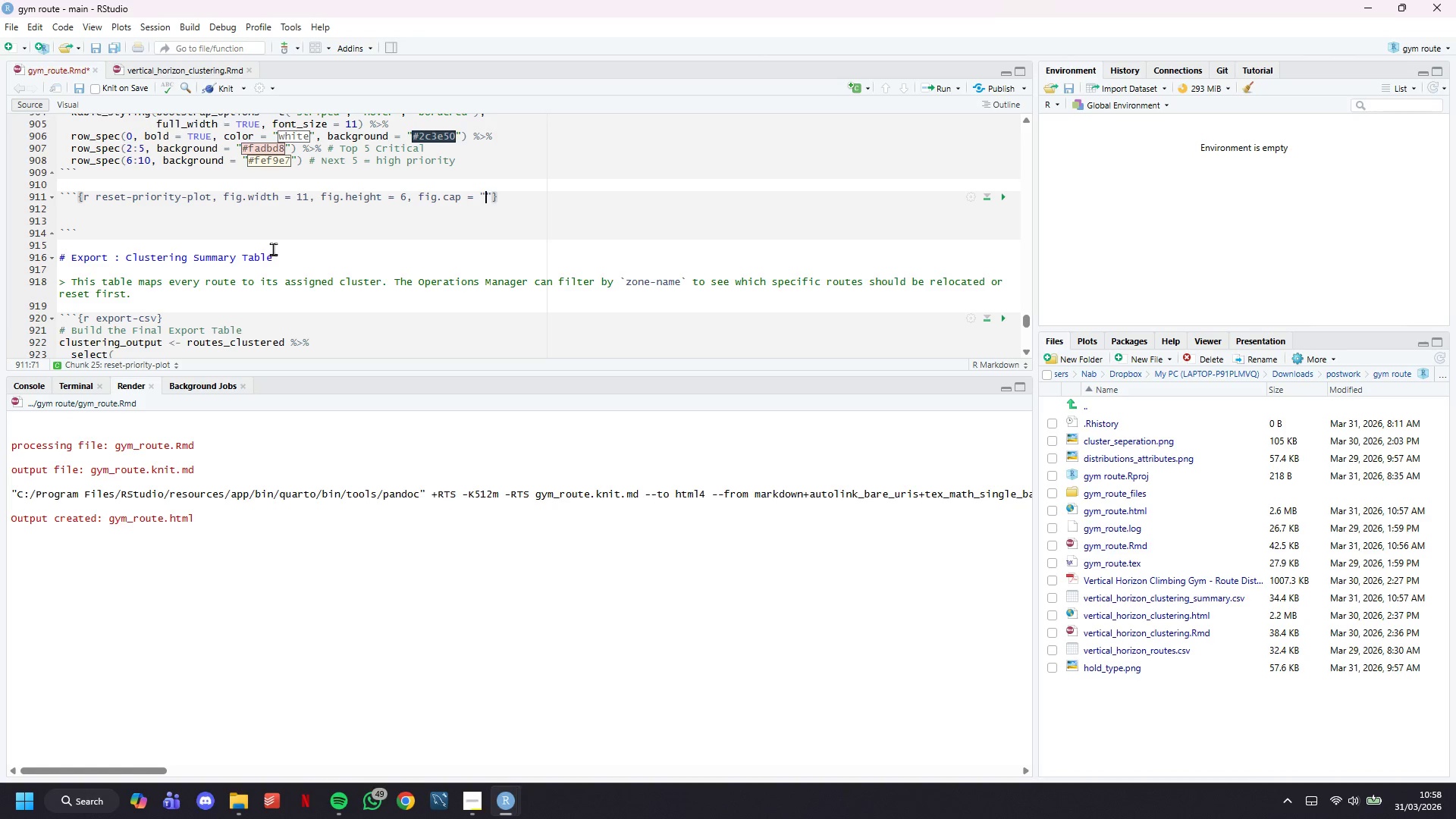 
key(ArrowLeft)
 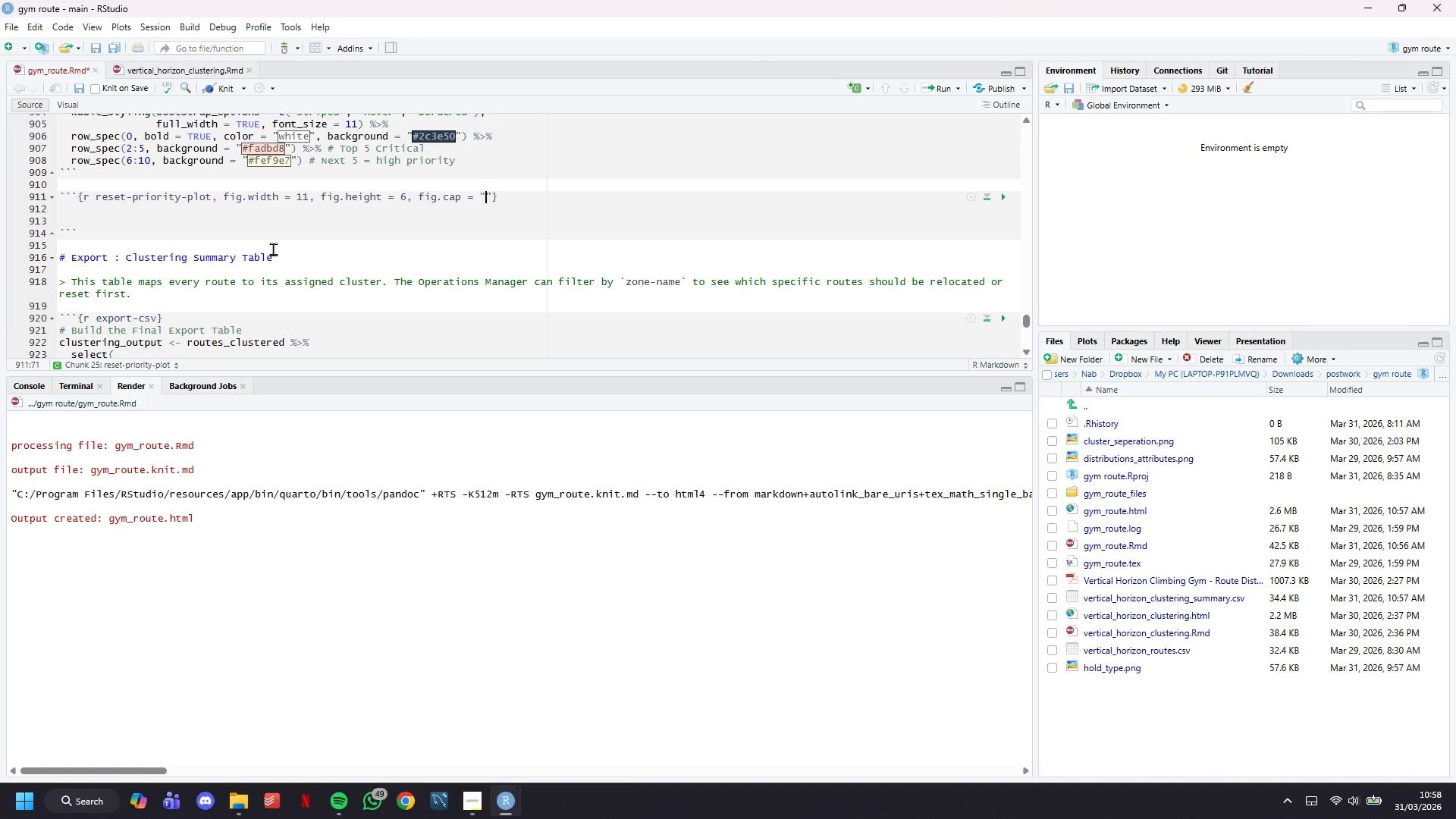 
type(Top 20 r)
key(Backspace)
type(Ro)
key(Backspace)
key(Backspace)
type(routes ranked by reset priority score..)
key(Backspace)
type( Red bars = critical ())
 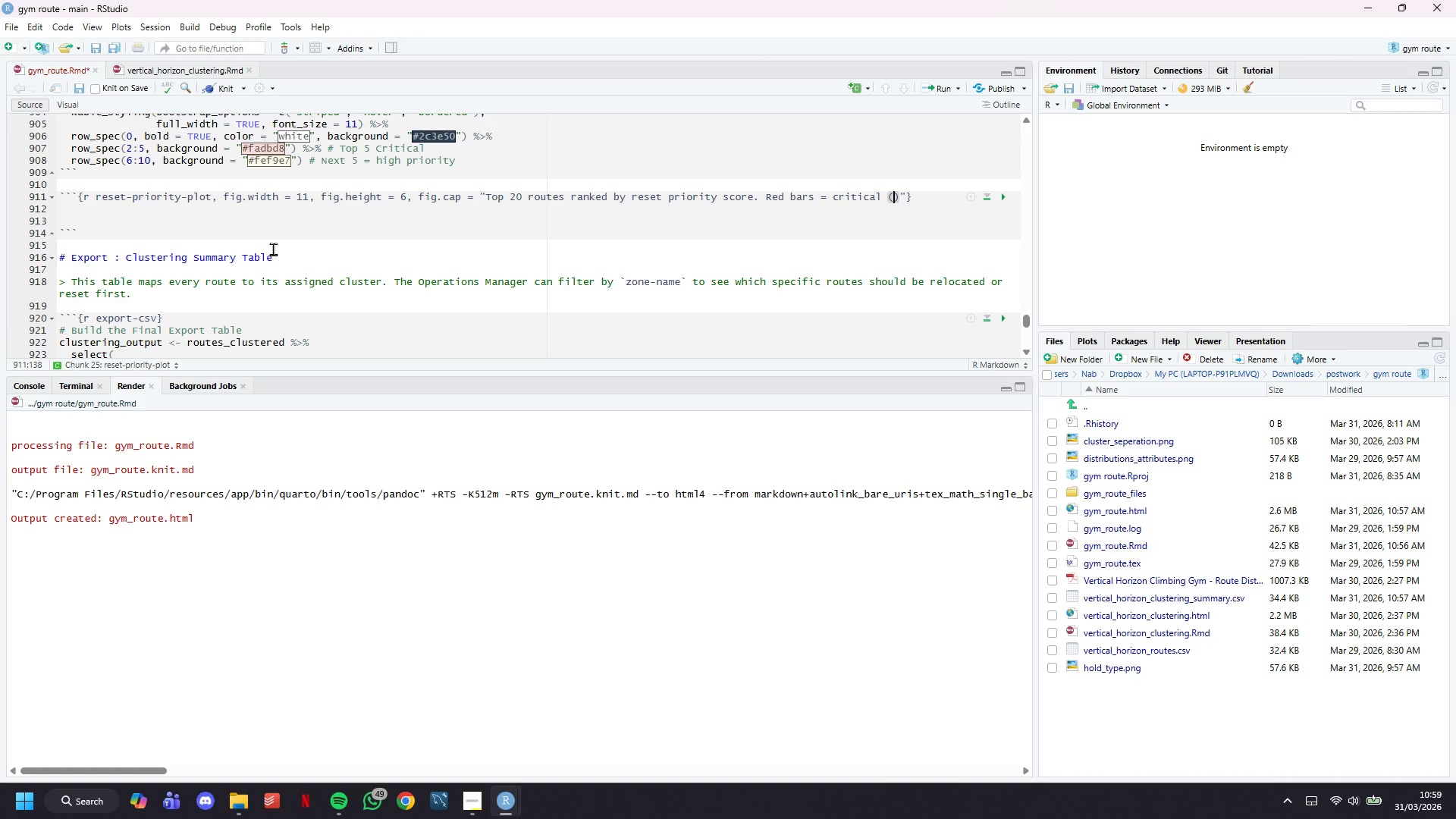 
 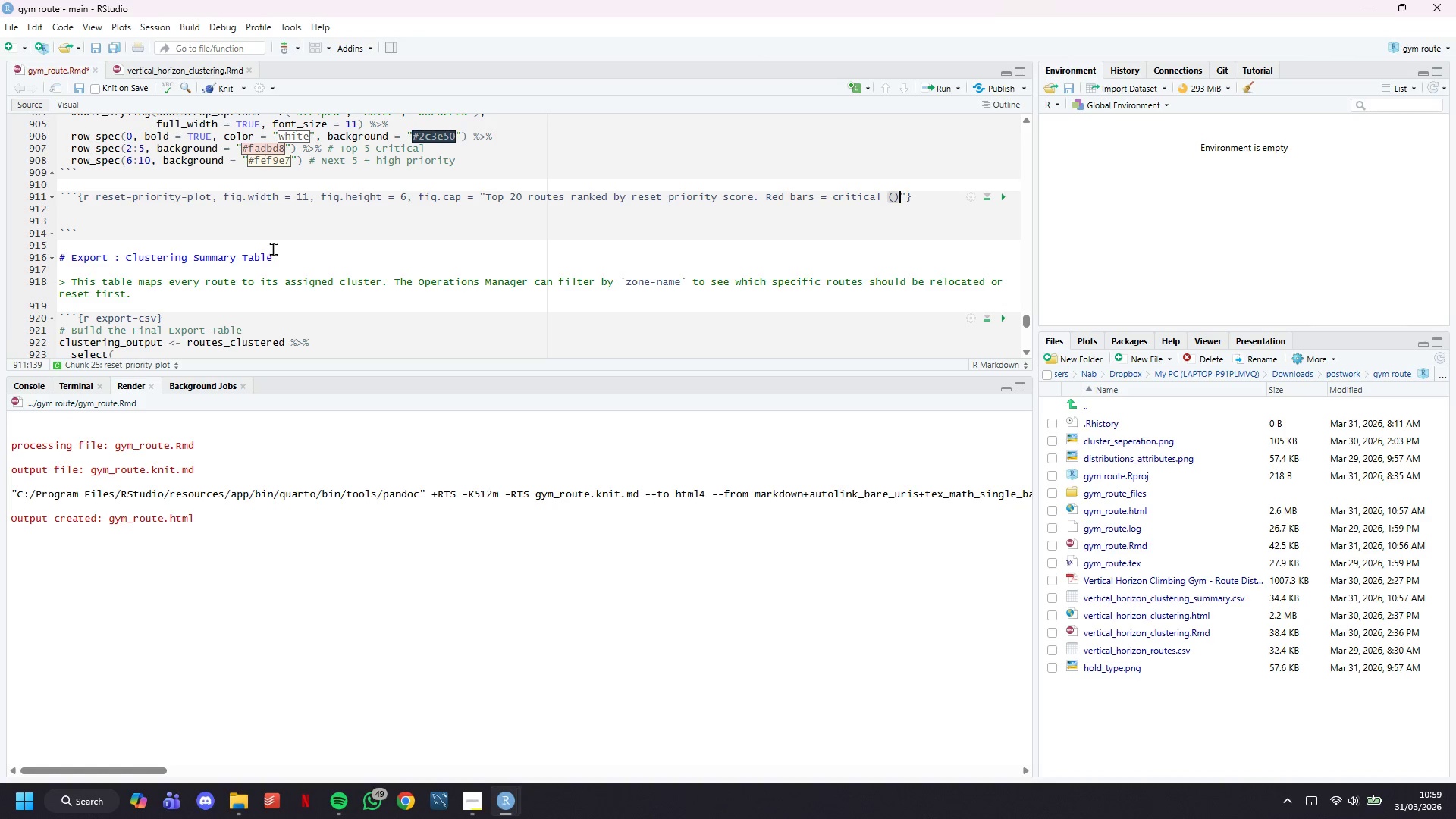 
key(ArrowLeft)
 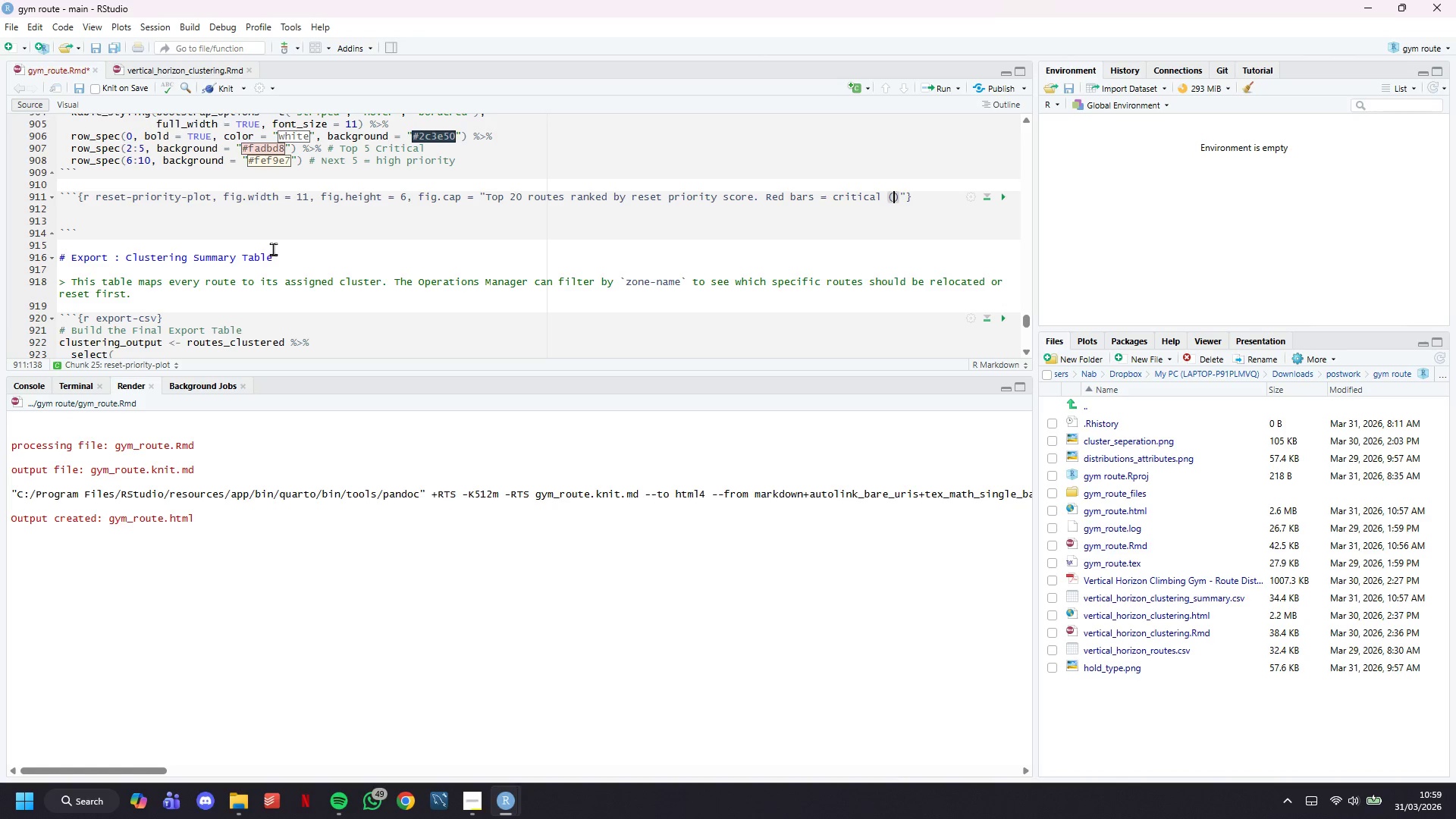 
type(top 5)
 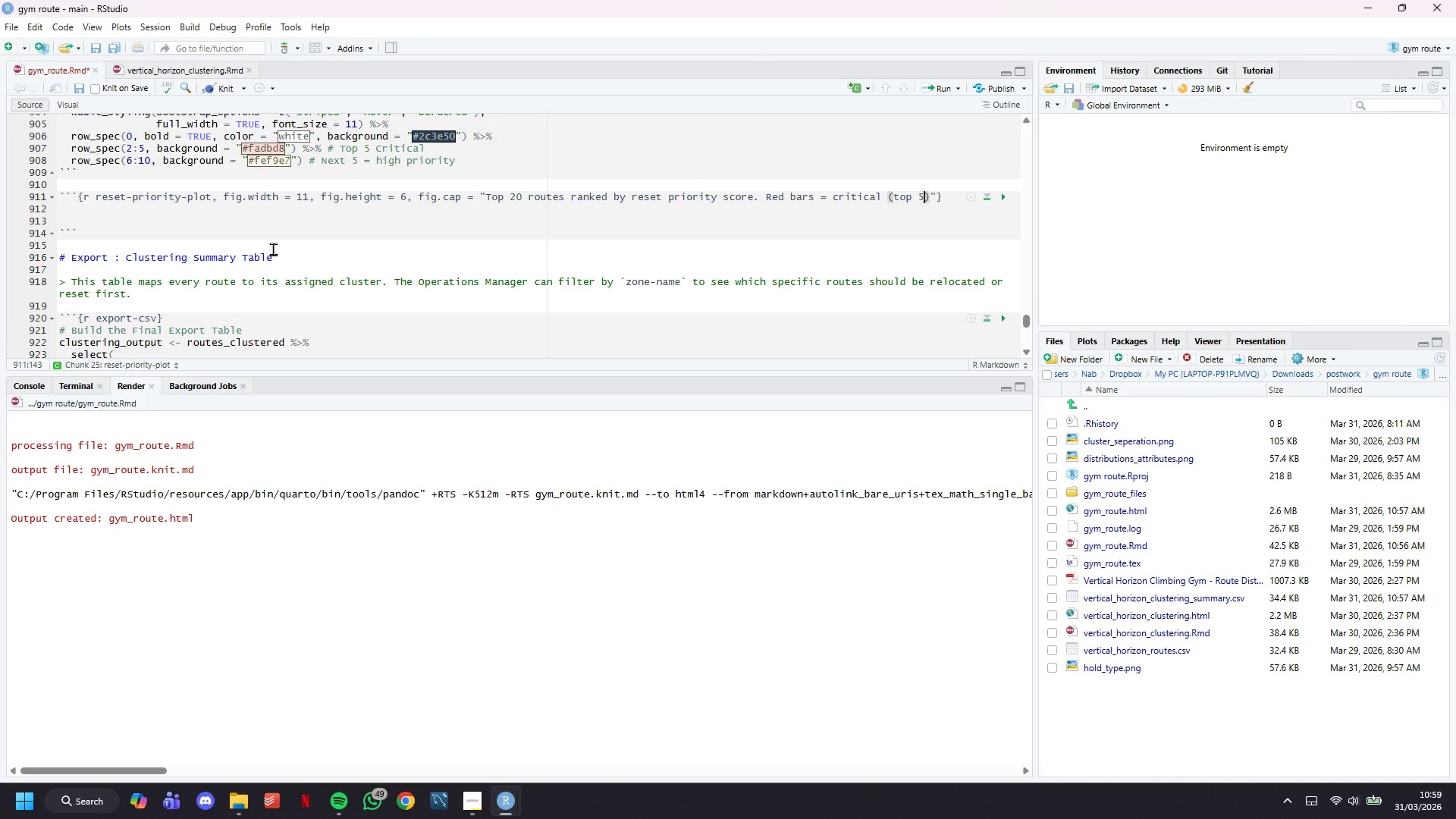 
key(ArrowRight)
 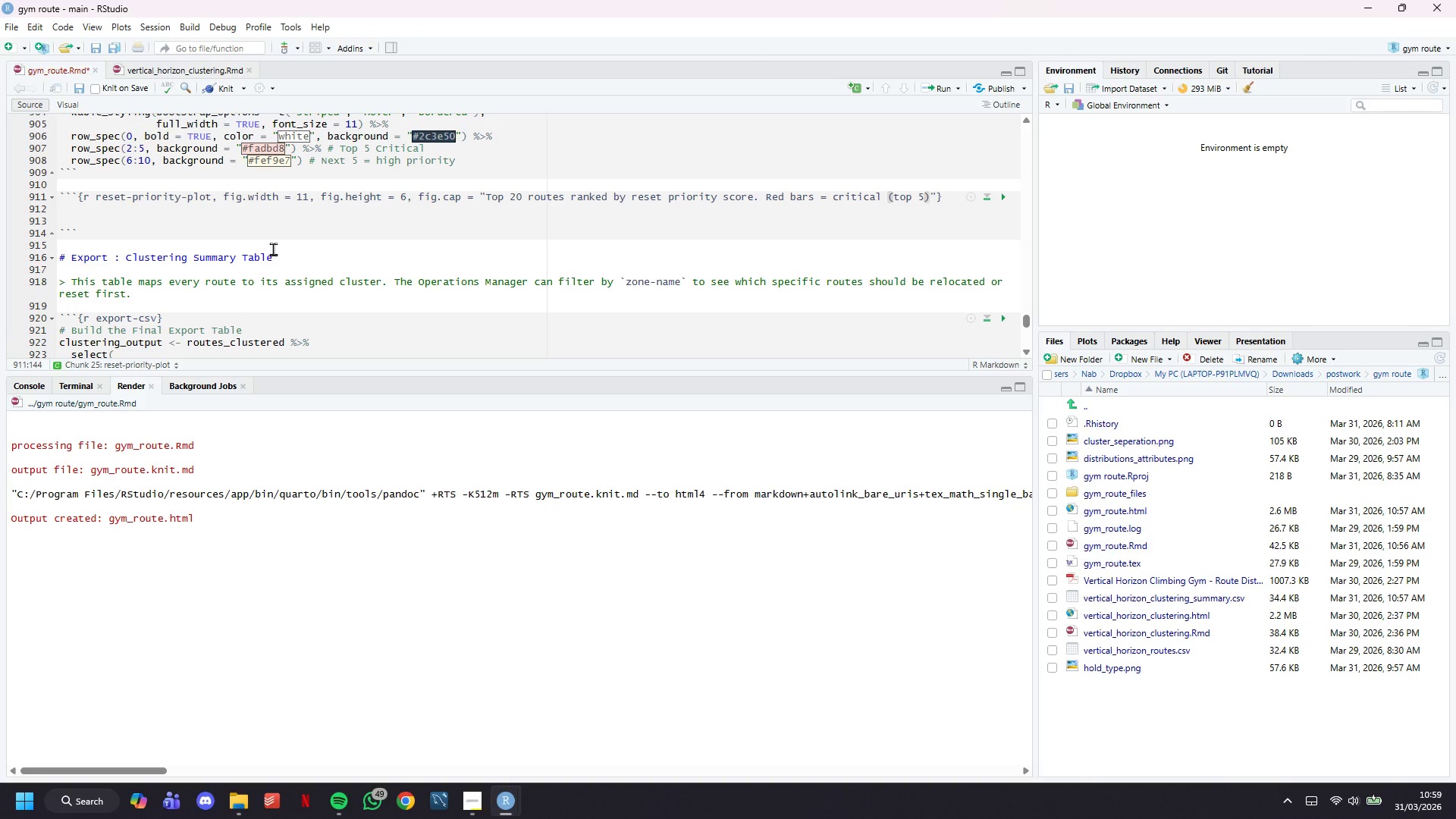 
type(; orange = high priority (6-10). Color coding by zone type shows which clusters domintae the urgent reset quote)
 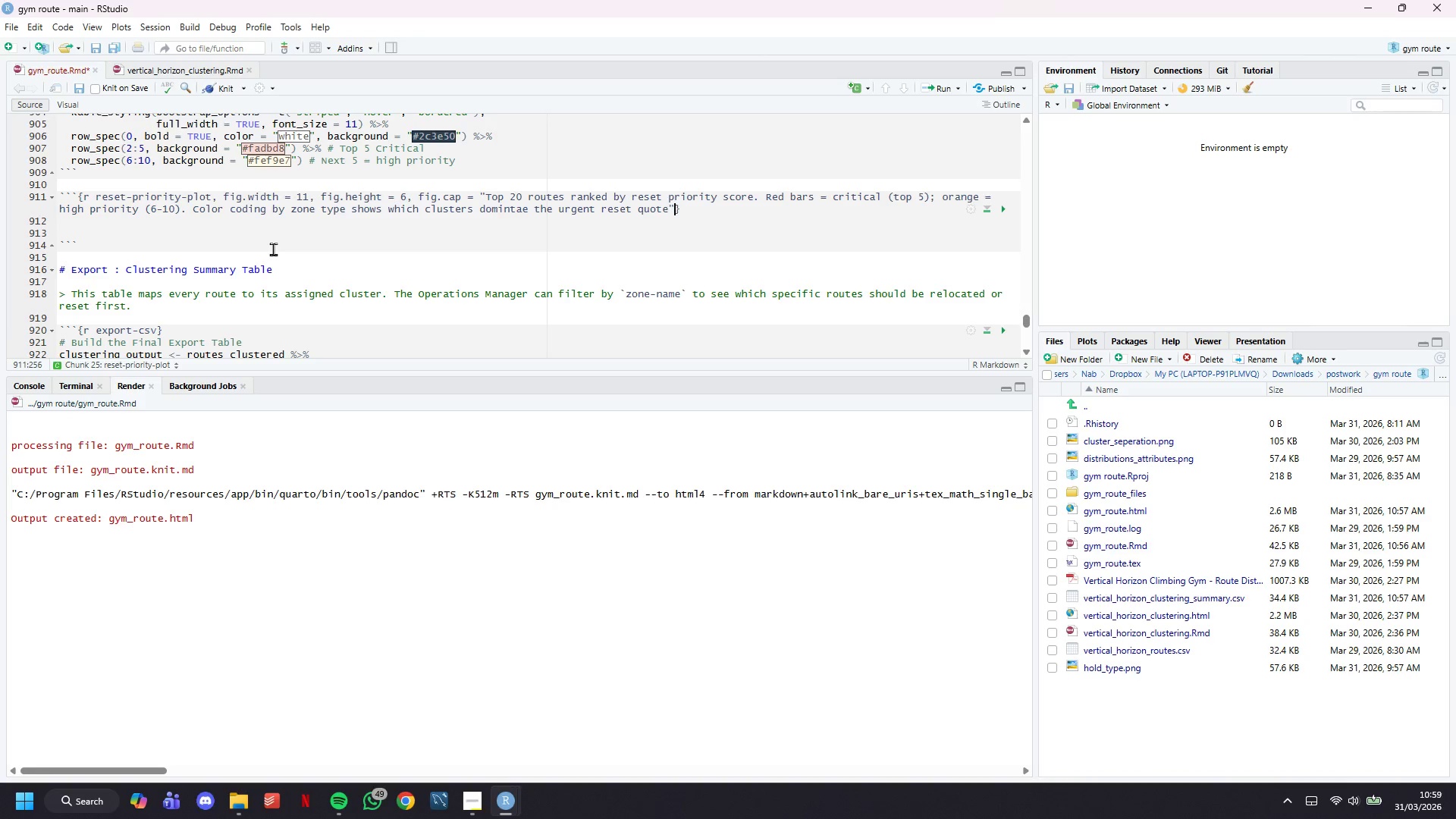 
key(ArrowRight)
 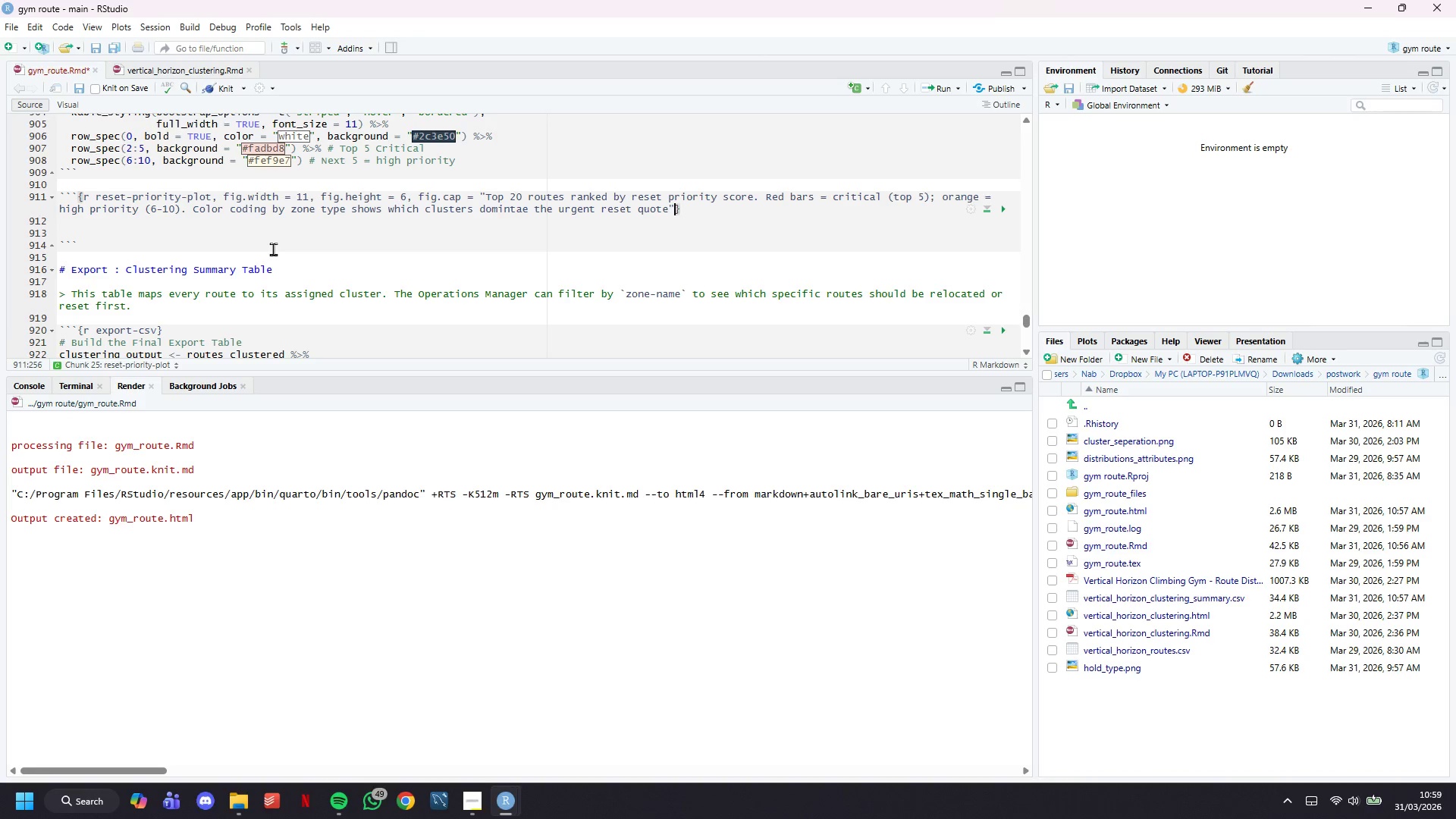 
key(ArrowRight)
 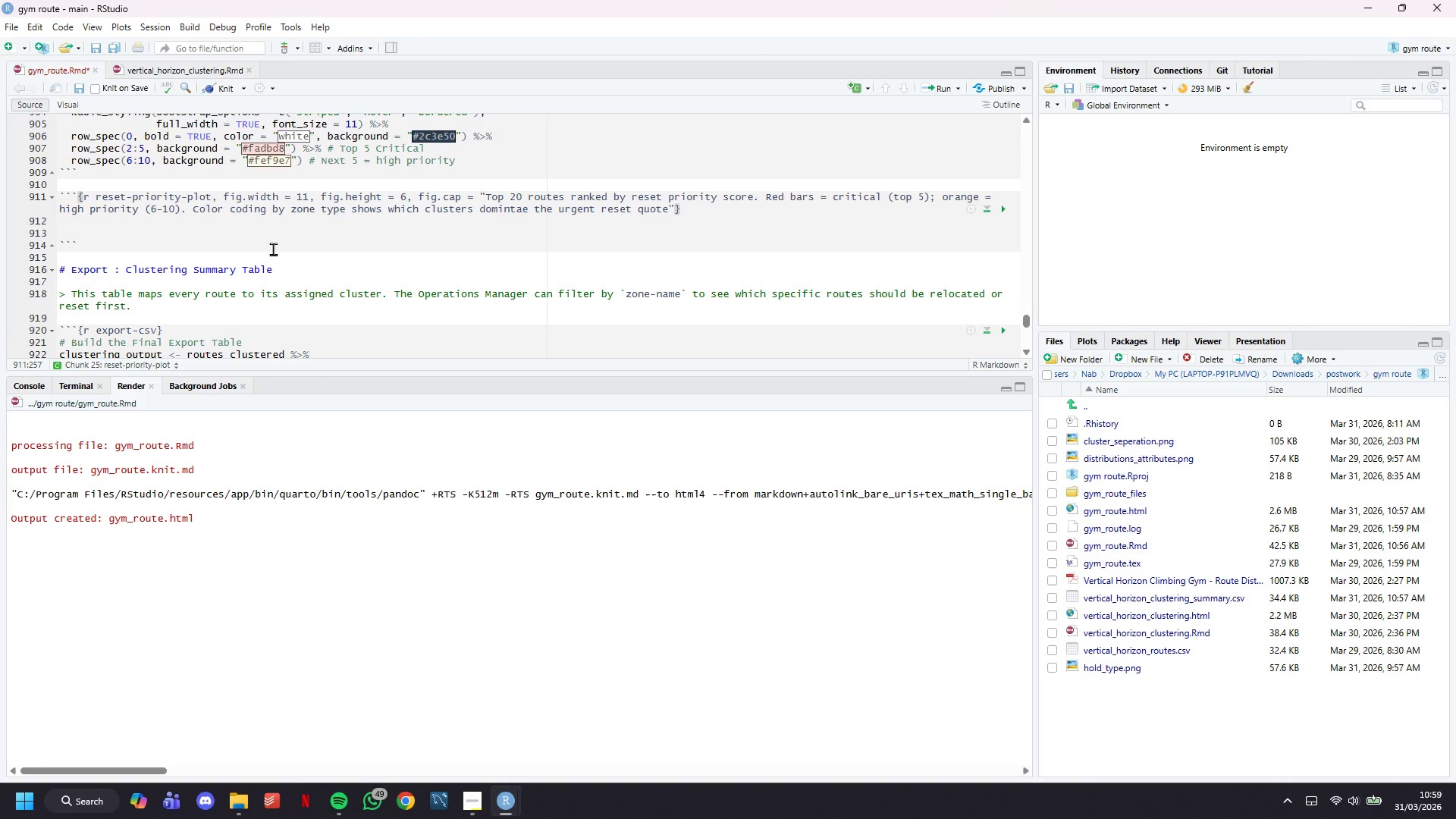 
key(Enter)
 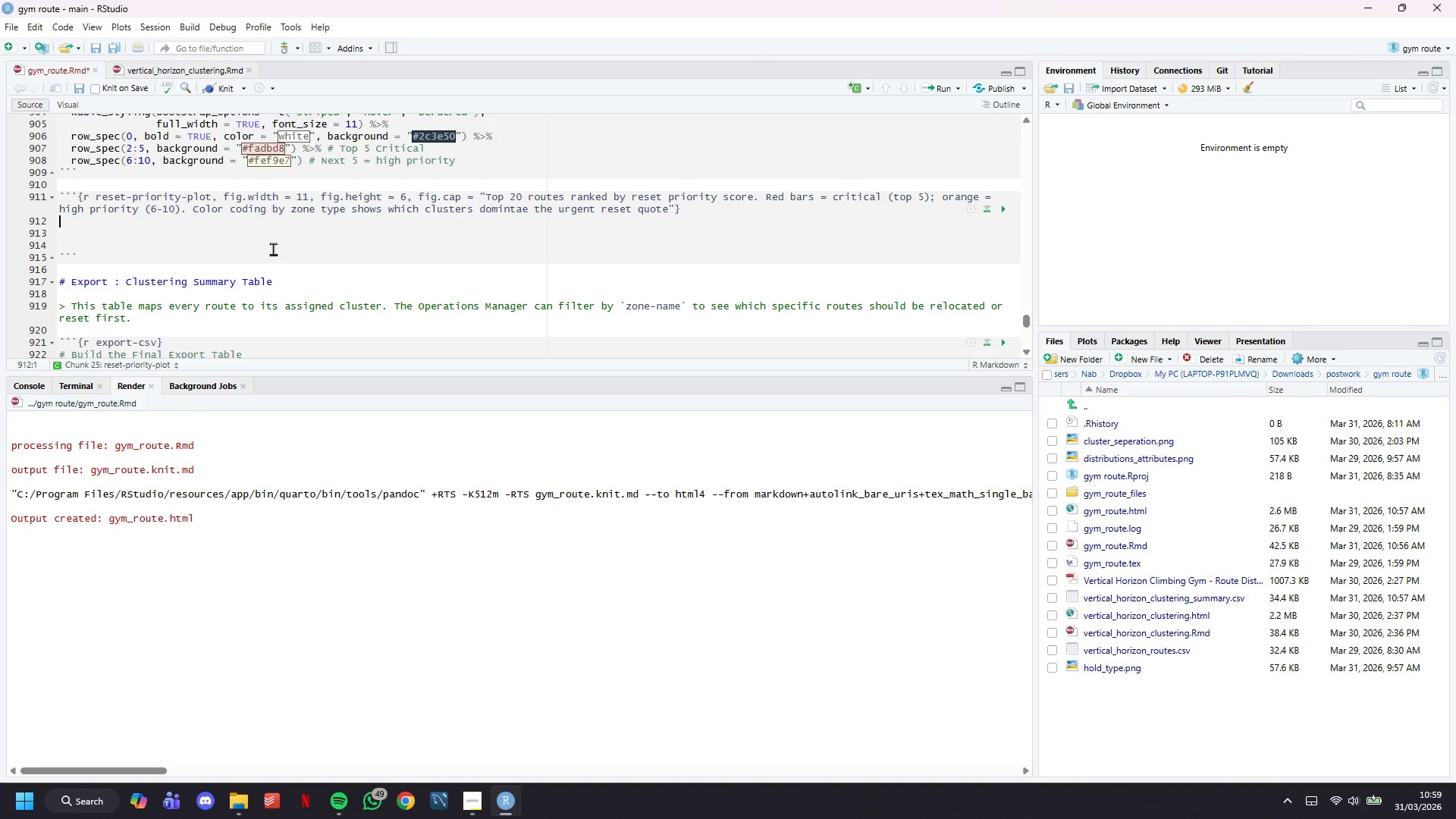 
key(Enter)
 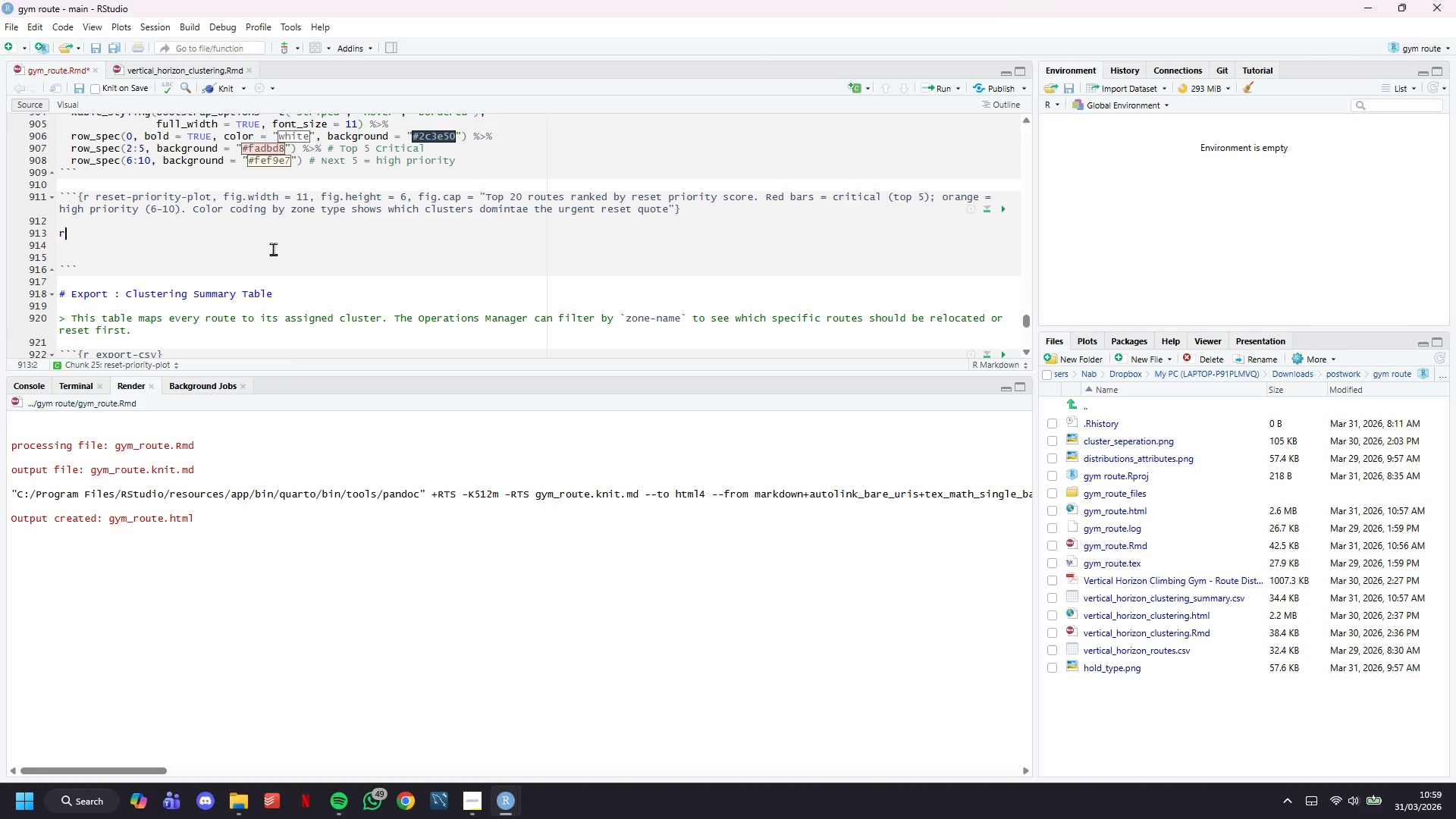 
type(reset_priority %>%)
 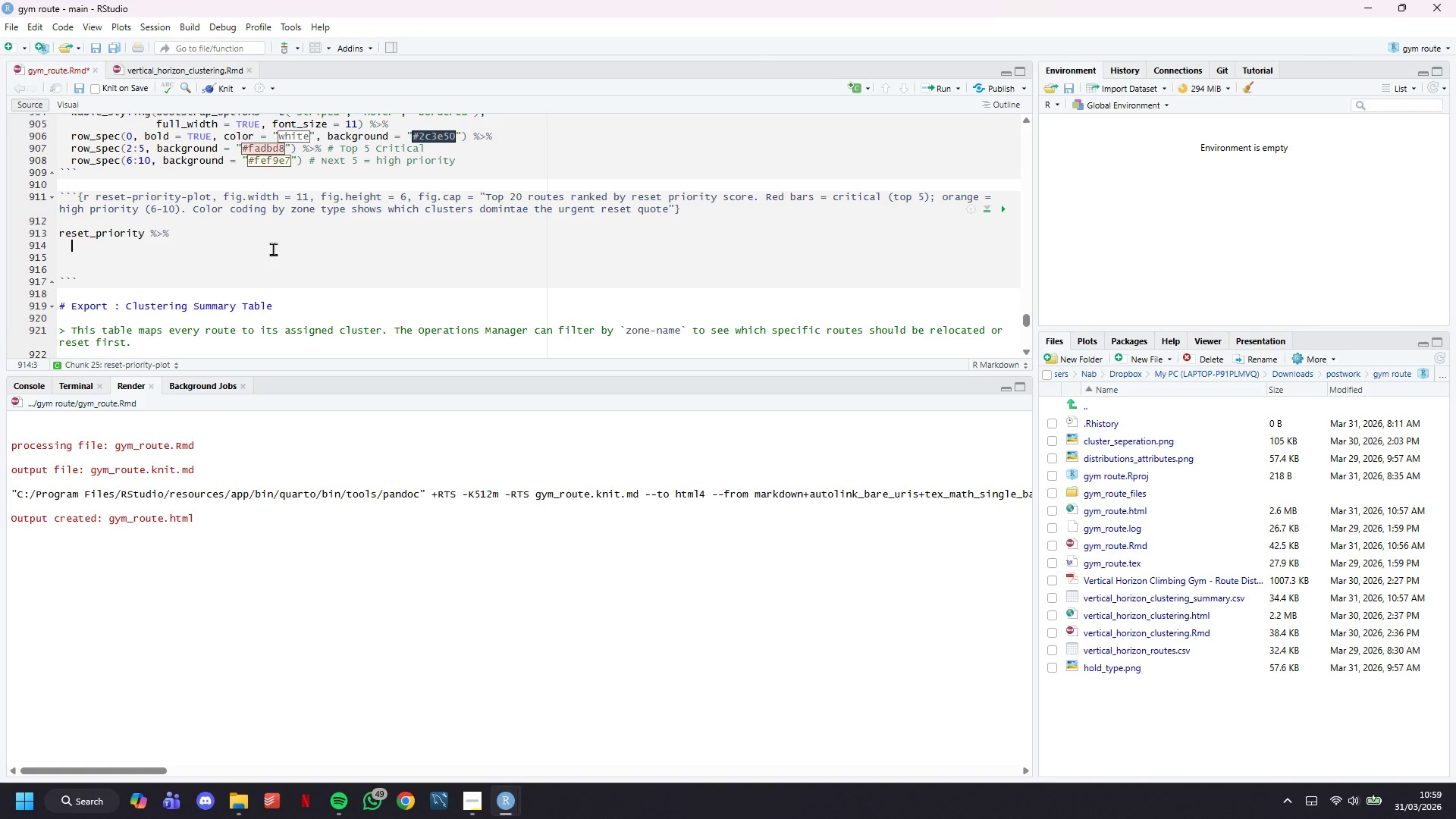 
 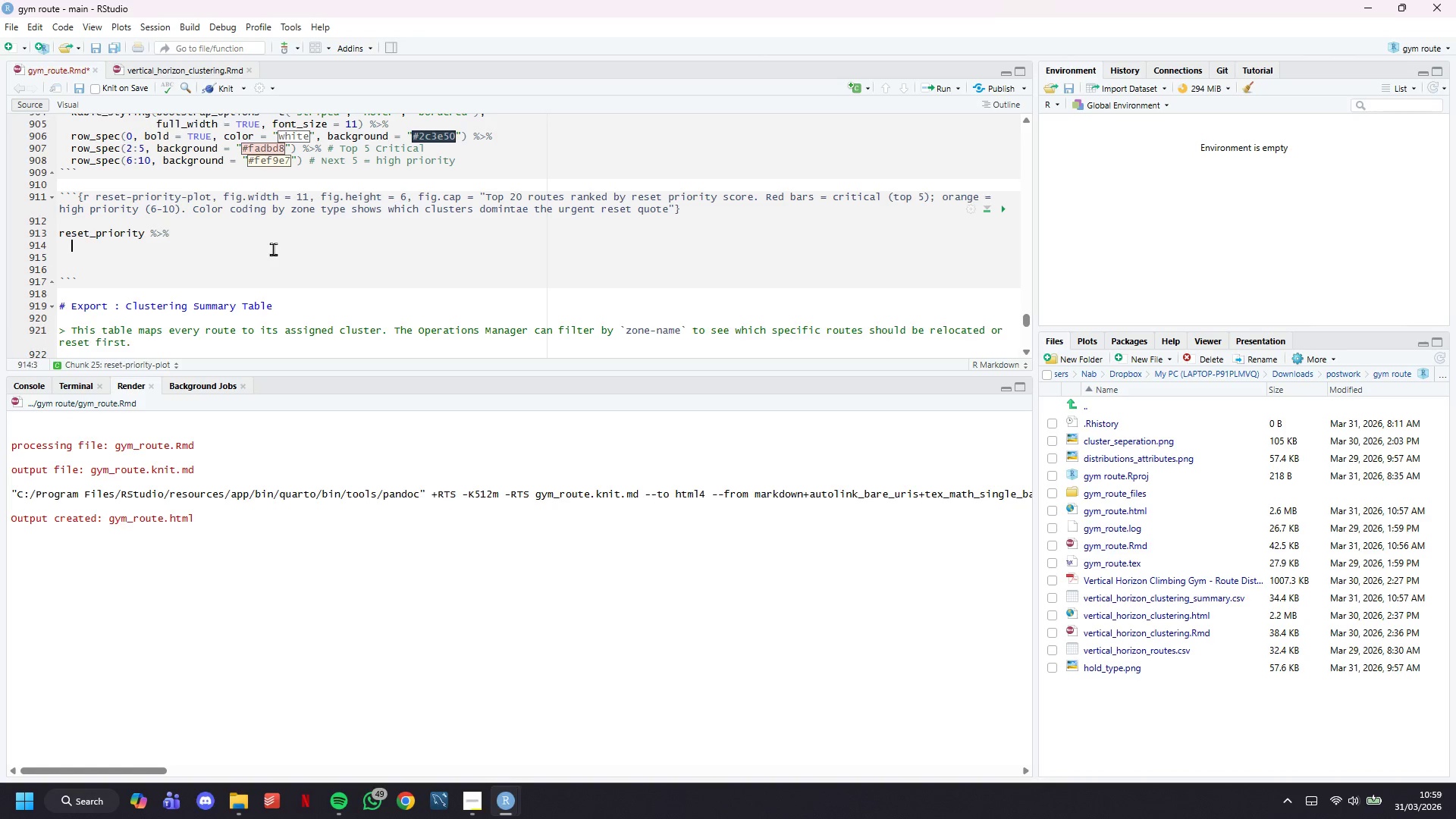 
key(Enter)
 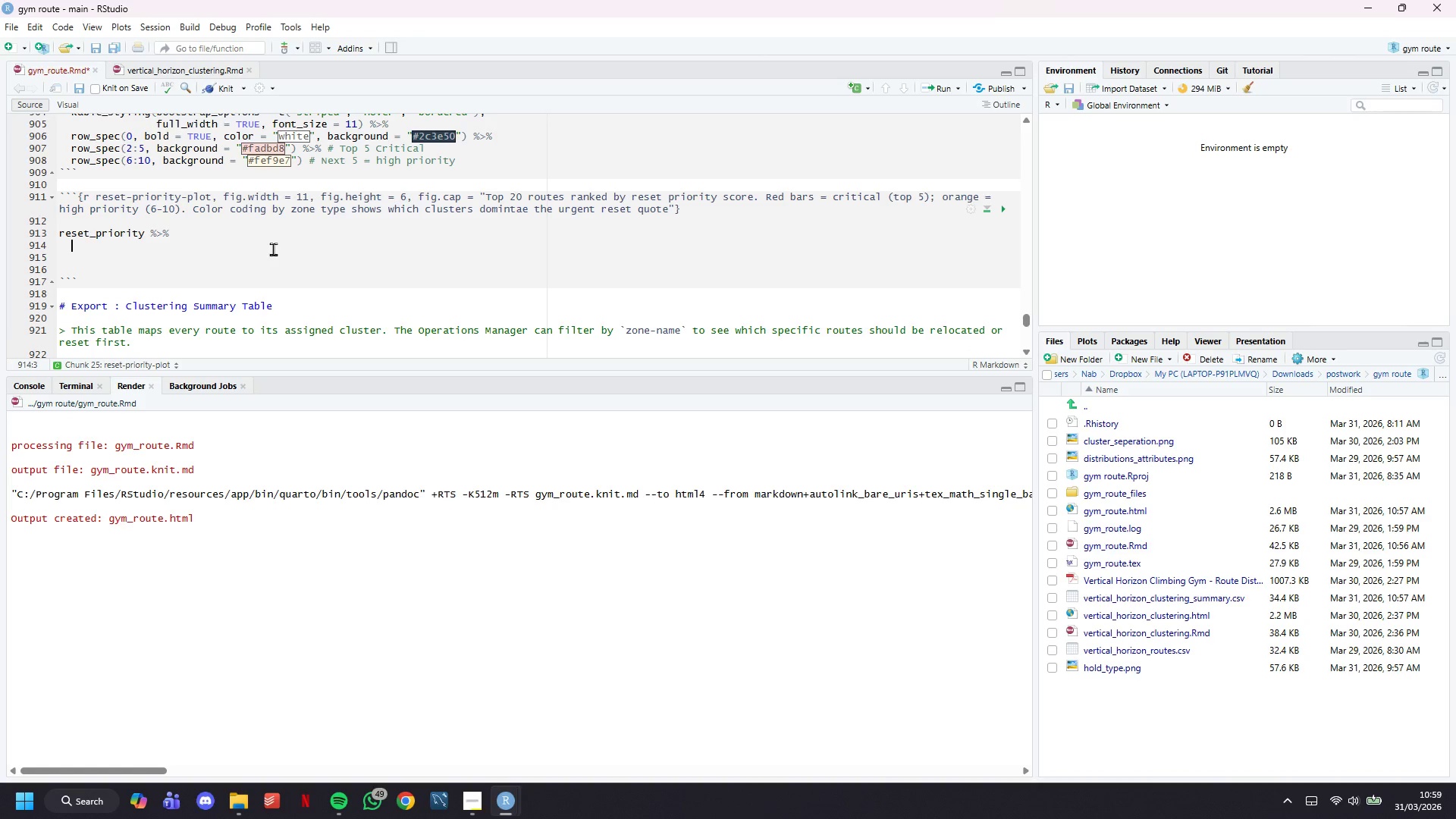 
type(head(20)
 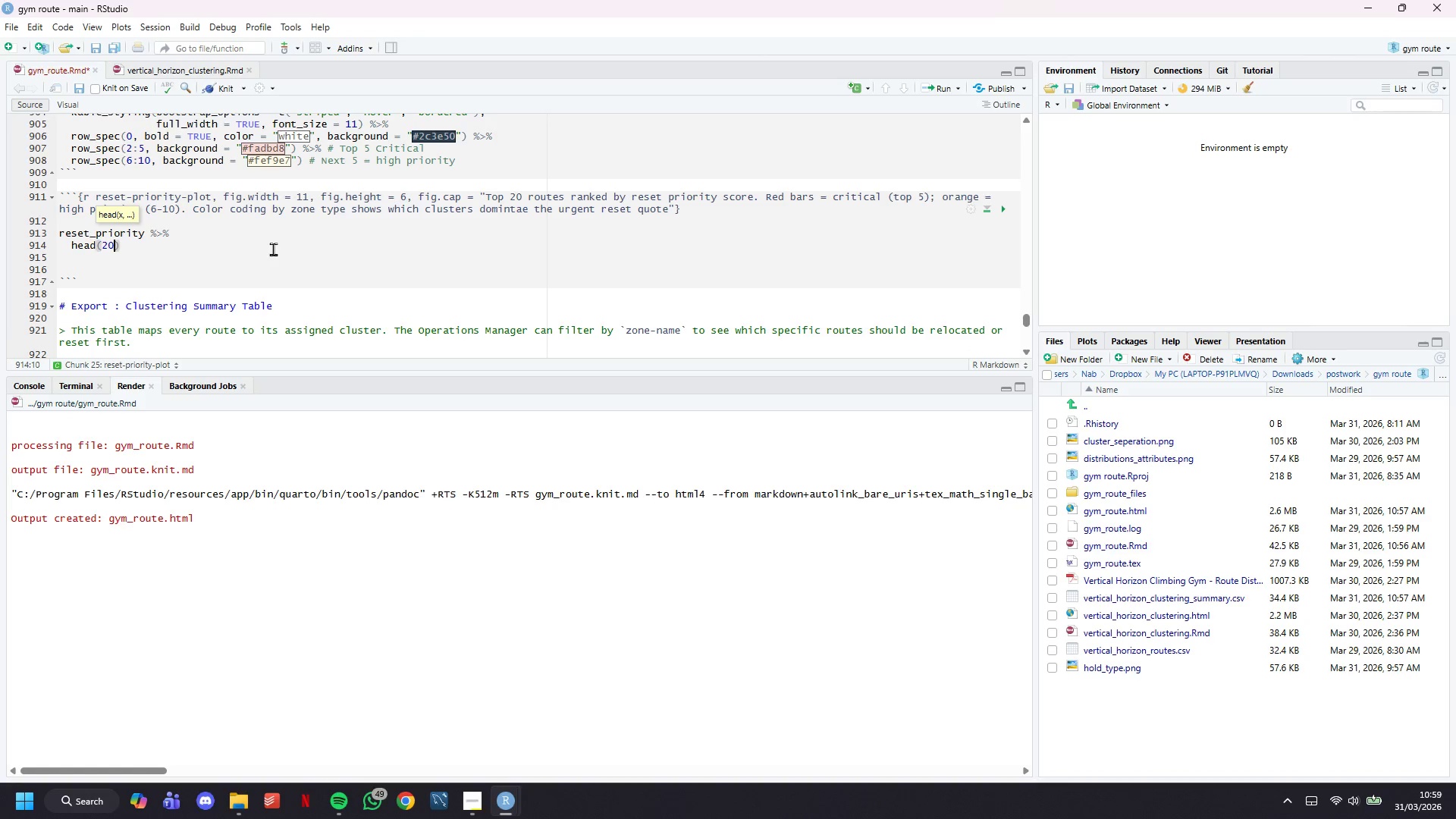 
key(ArrowRight)
 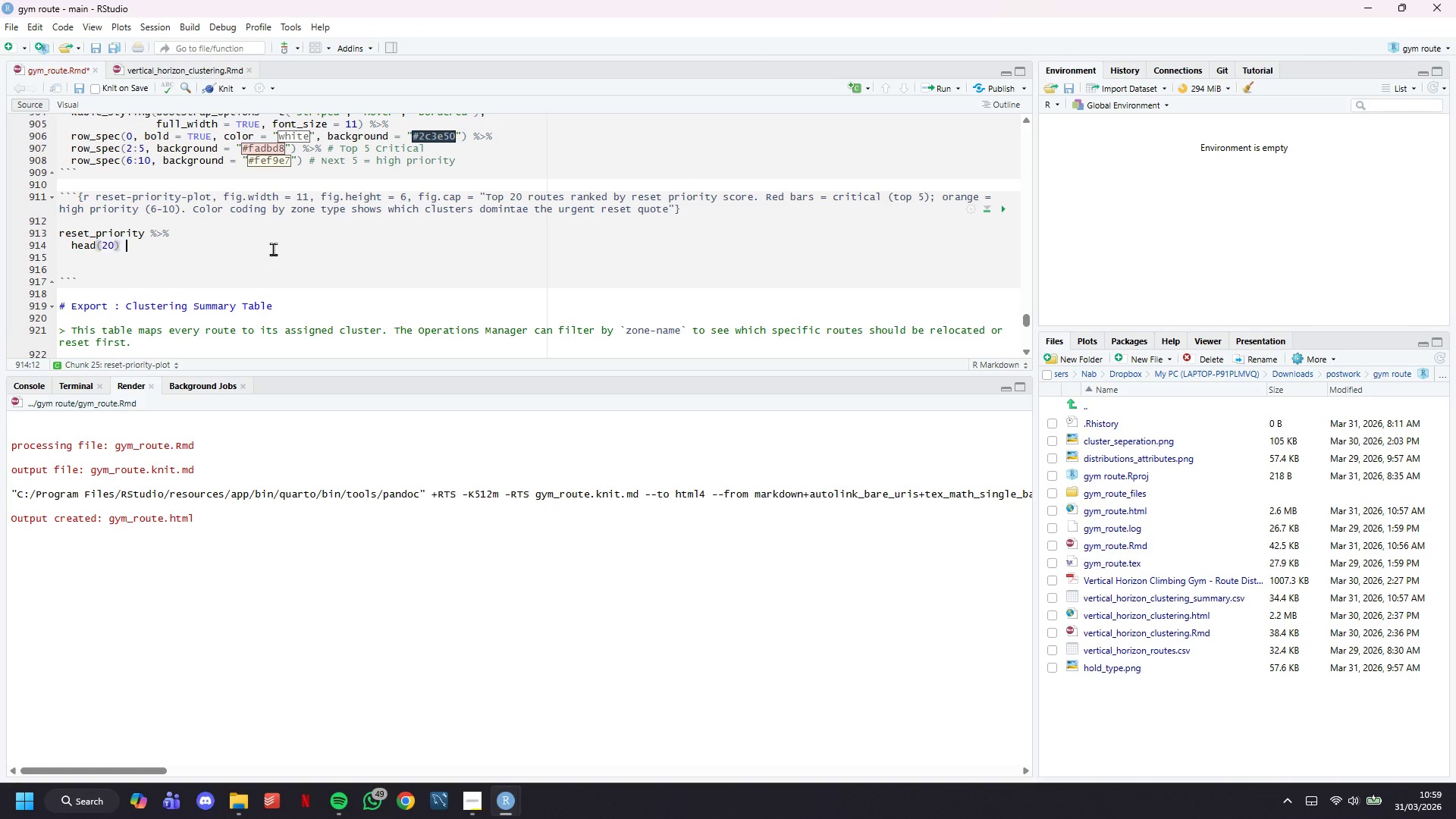 
key(Space)
 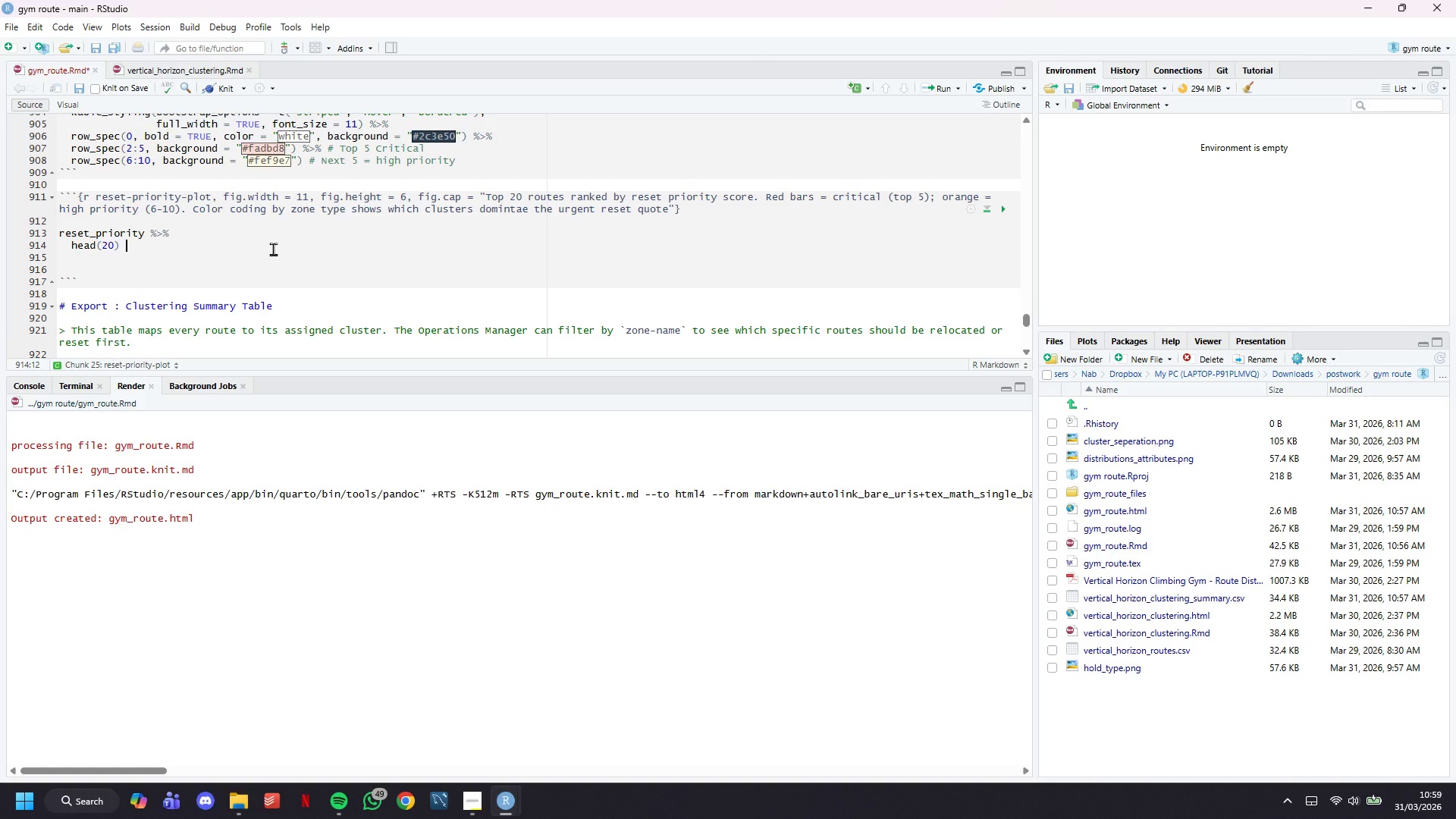 
key(Shift+5)
 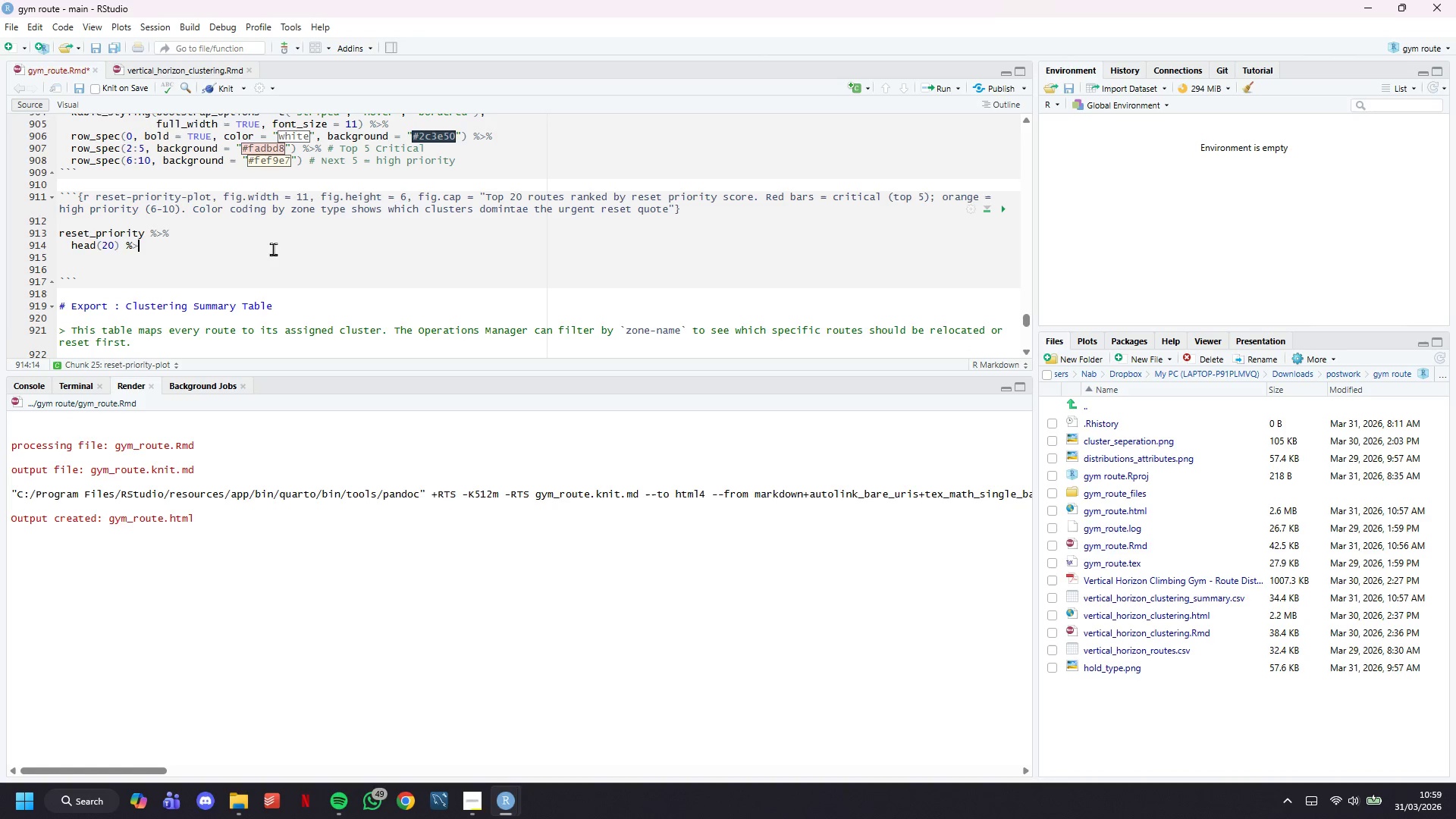 
key(Shift+Period)
 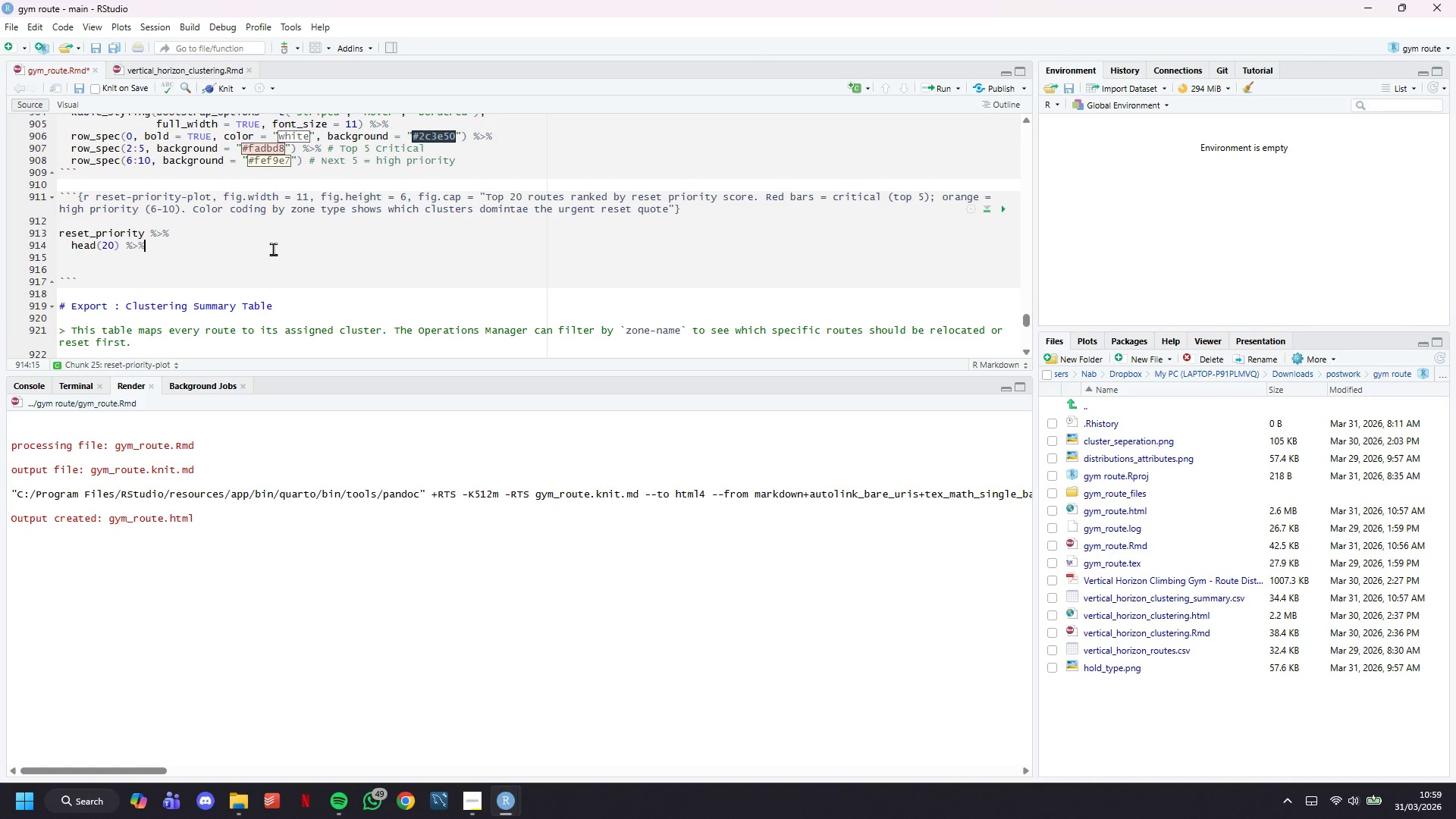 
key(Shift+5)
 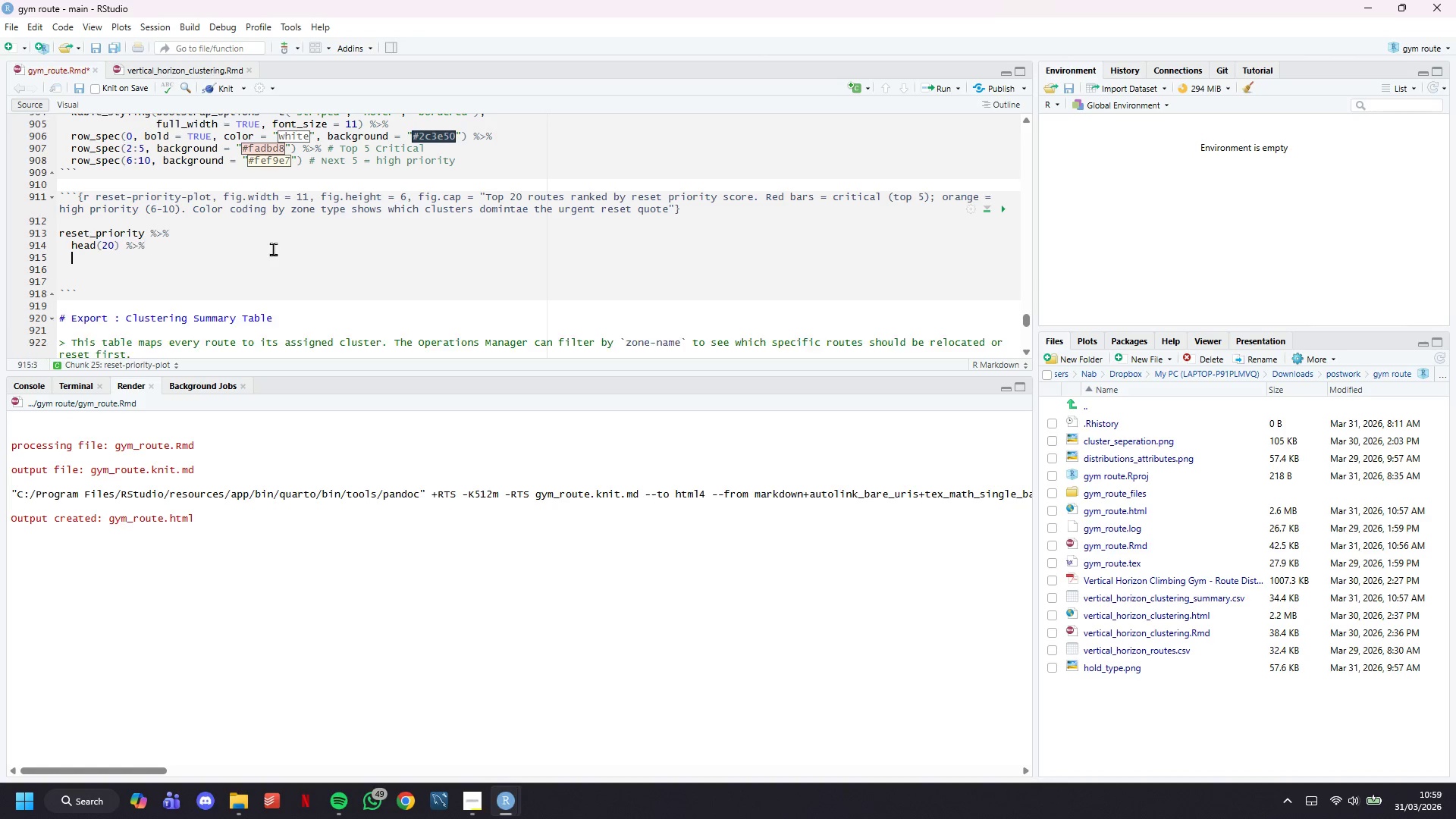 
key(Enter)
 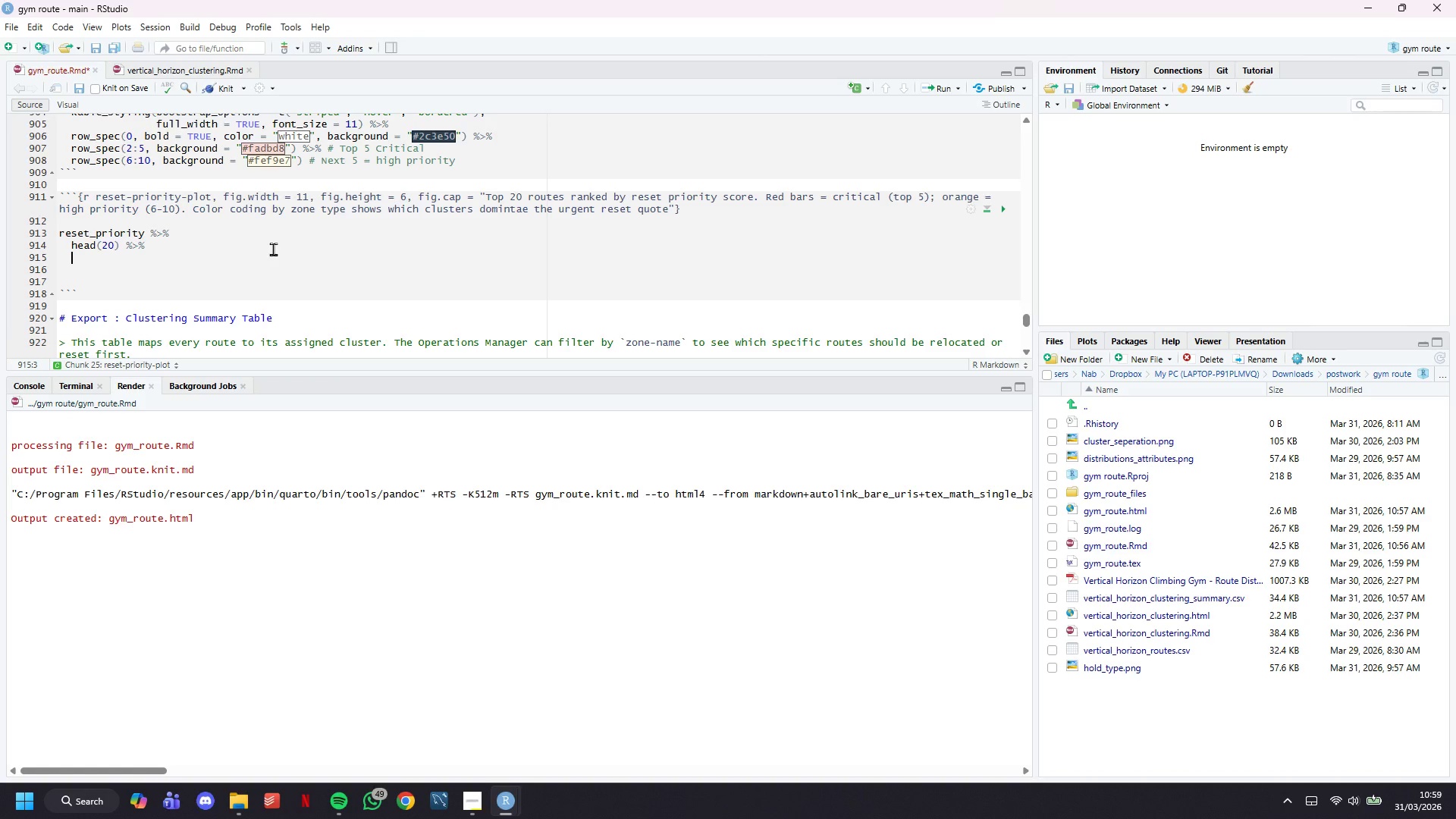 
type(mutate()
 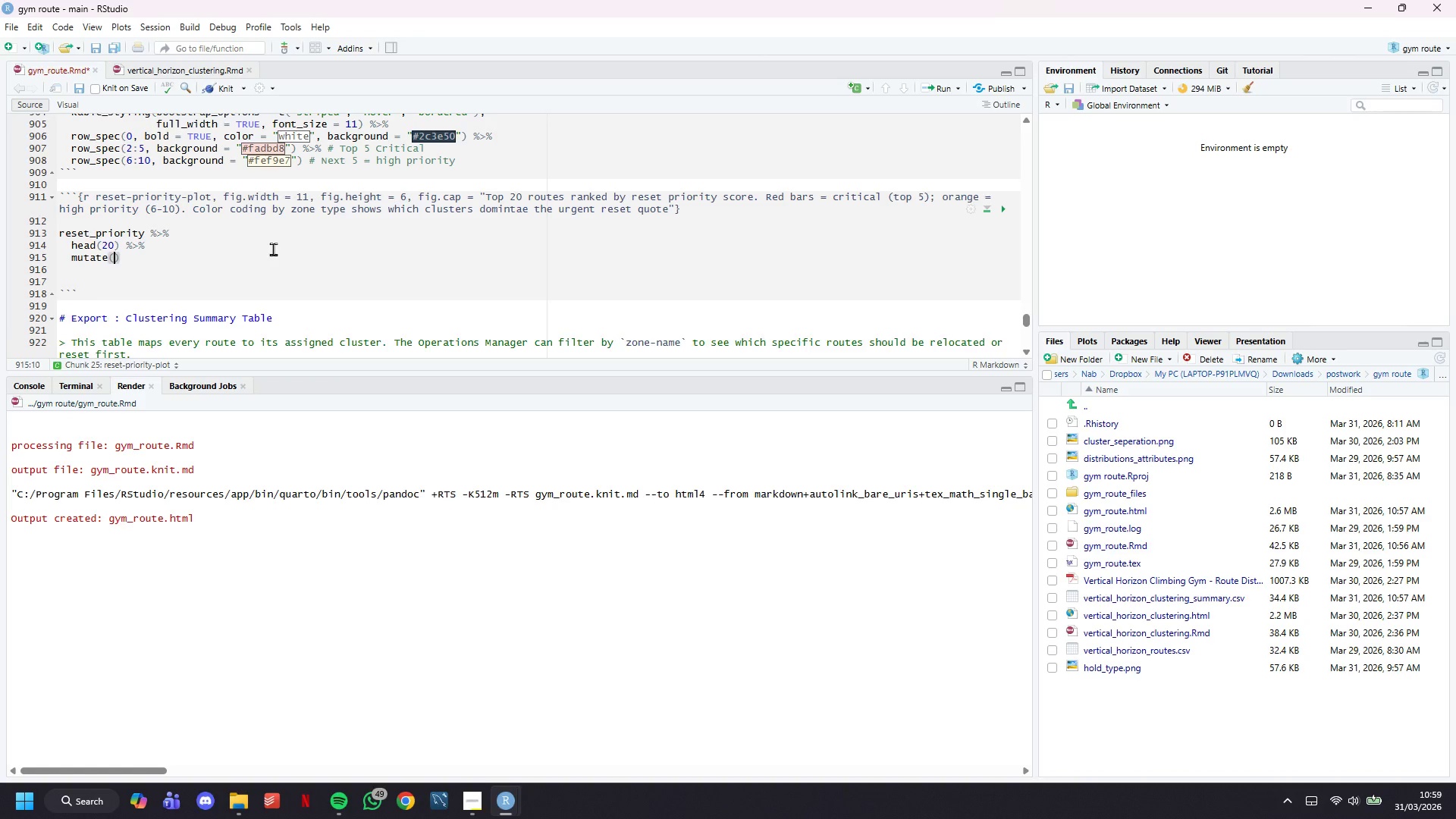 
key(Enter)
 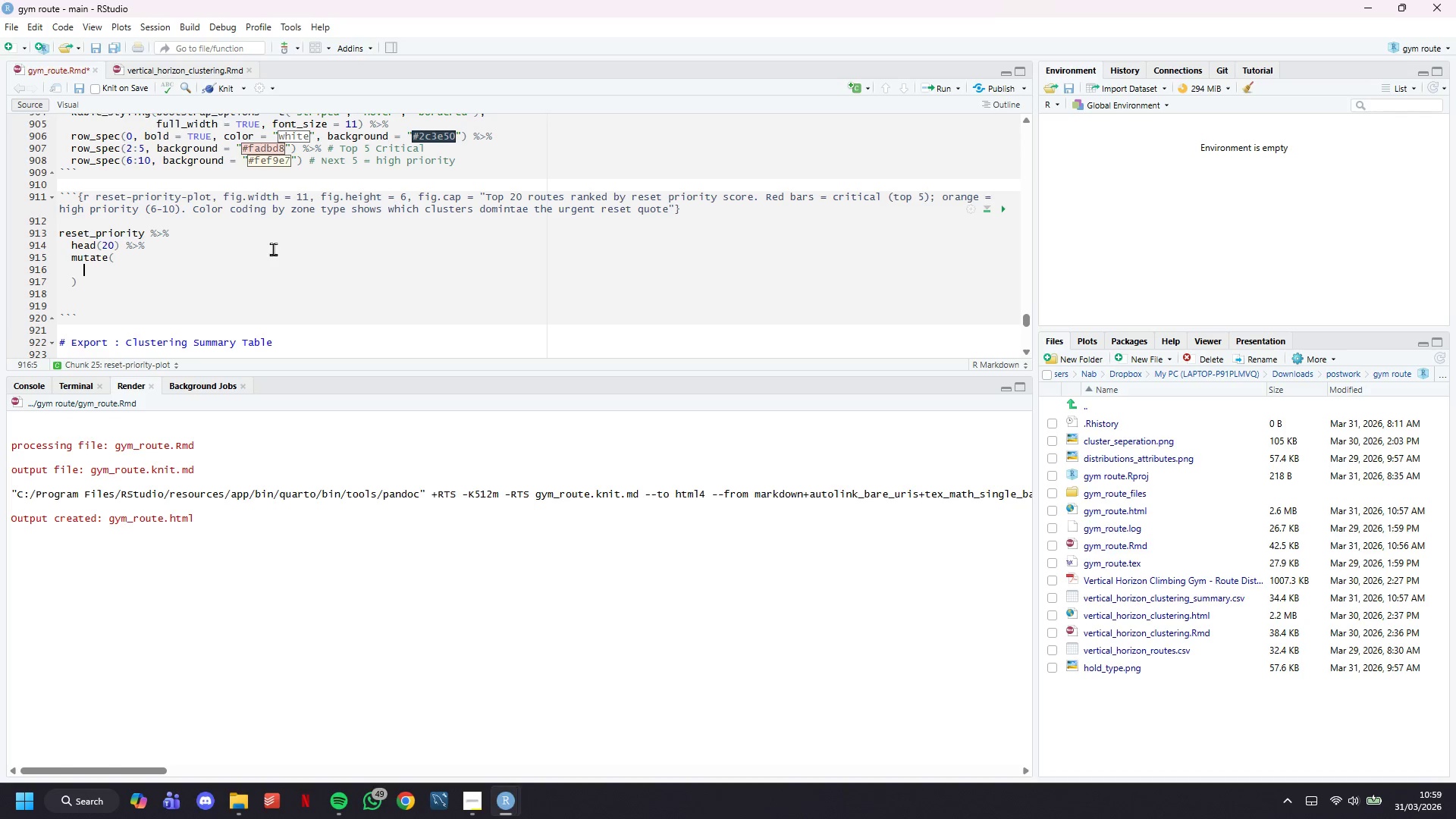 
type(urgency = case_weh)
key(Backspace)
key(Backspace)
type(hen()
 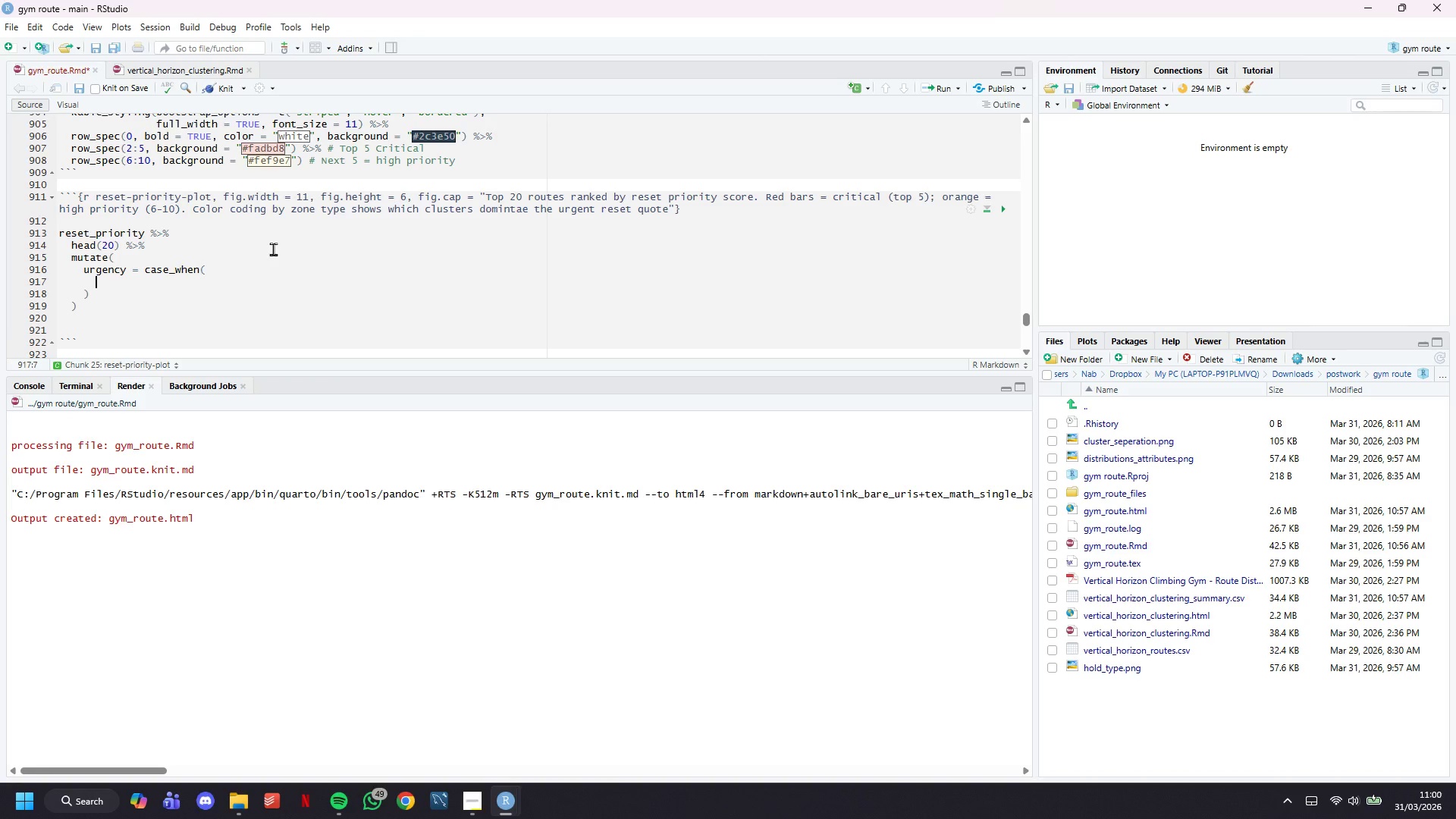 
 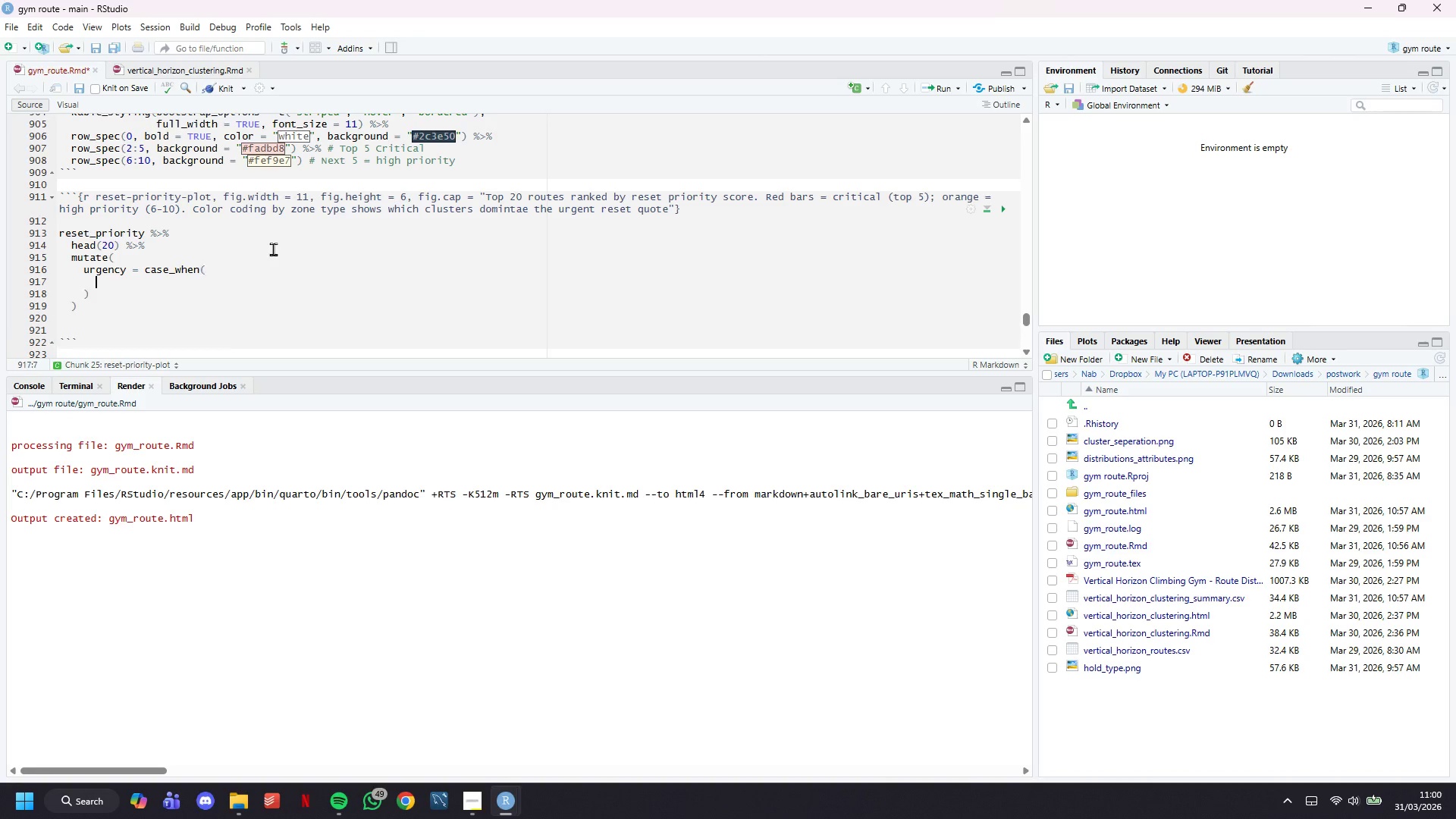 
key(Enter)
 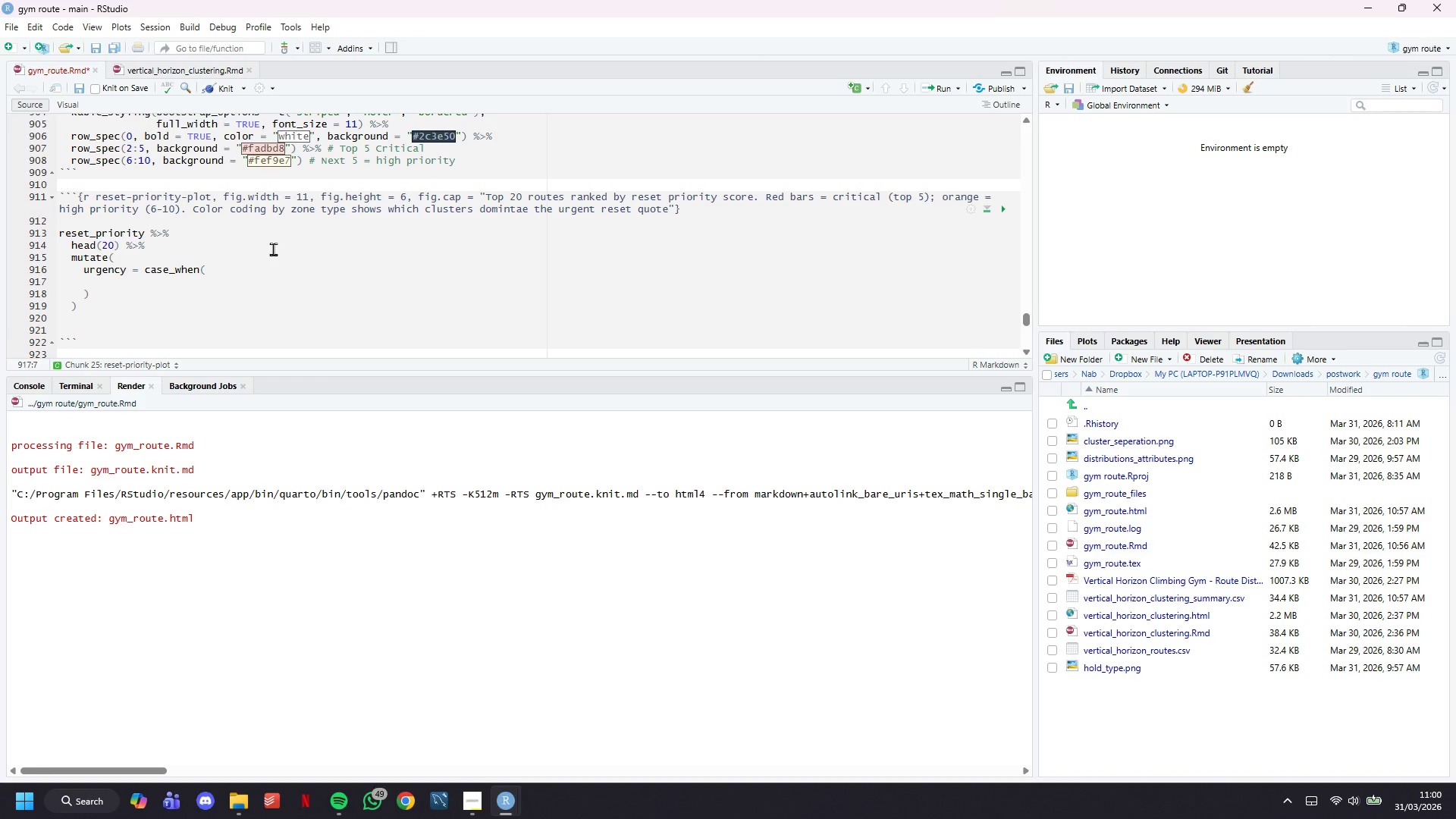 
type(row_numebr()
 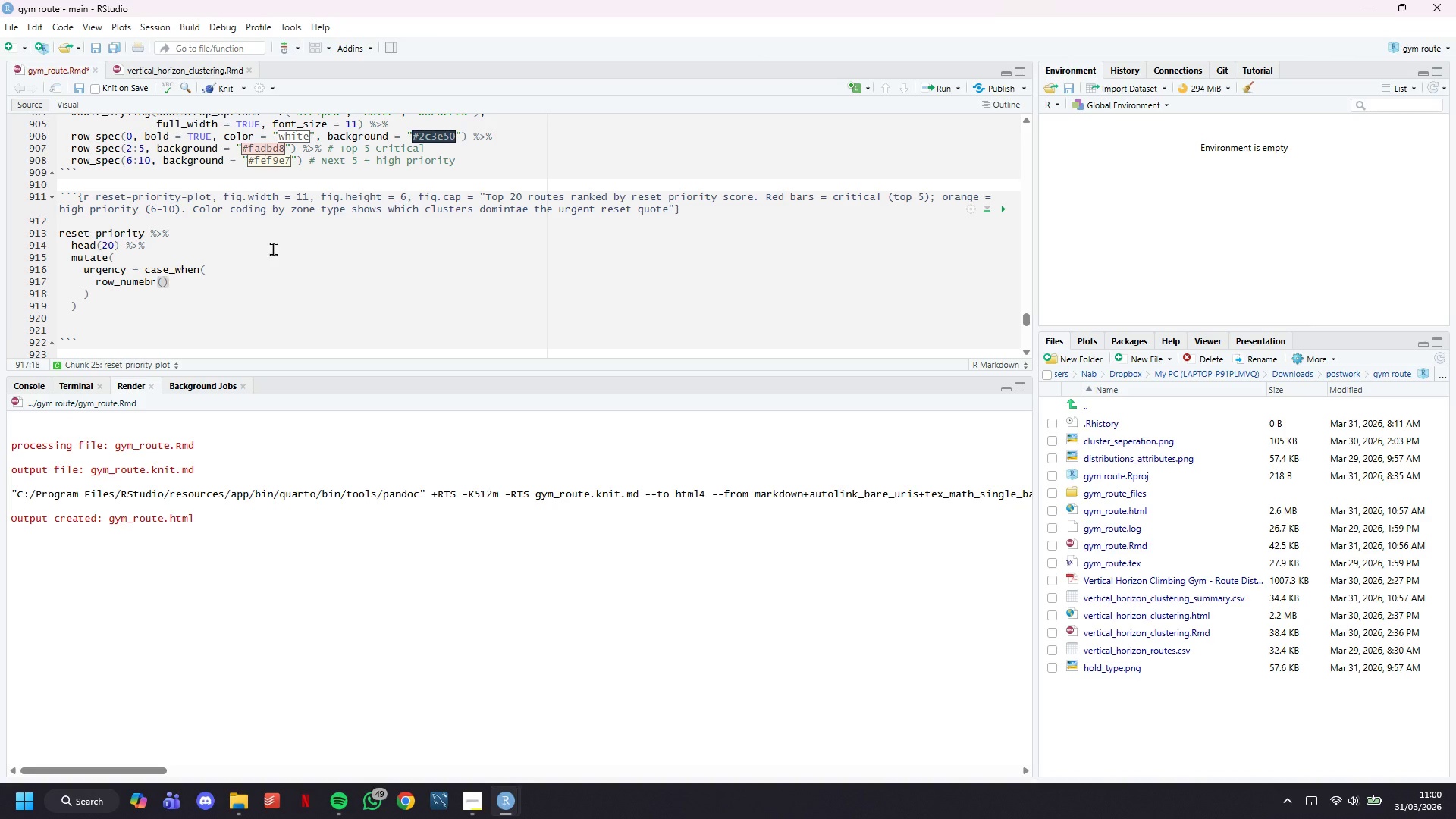 
key(ArrowLeft)
 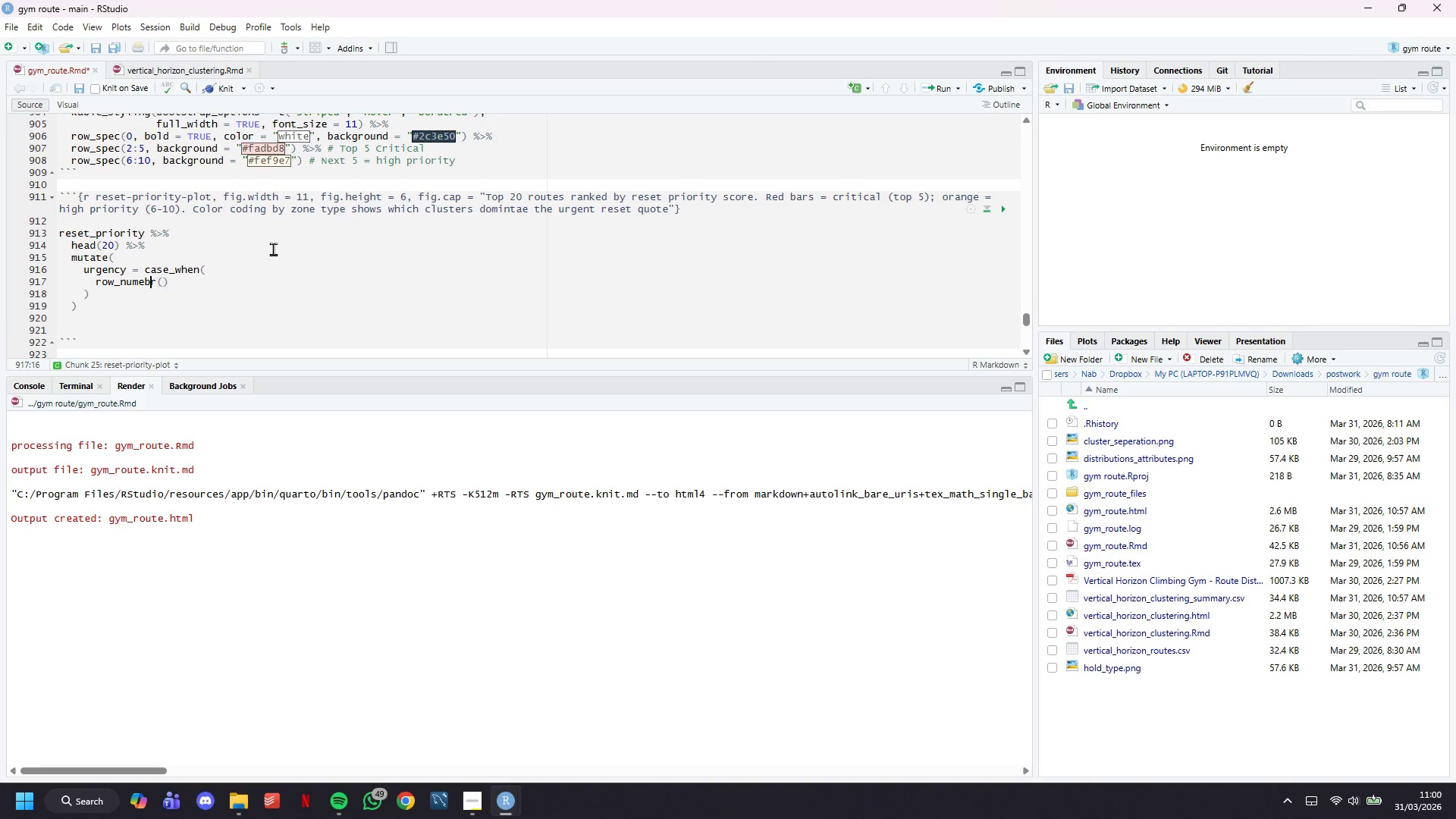 
key(ArrowLeft)
 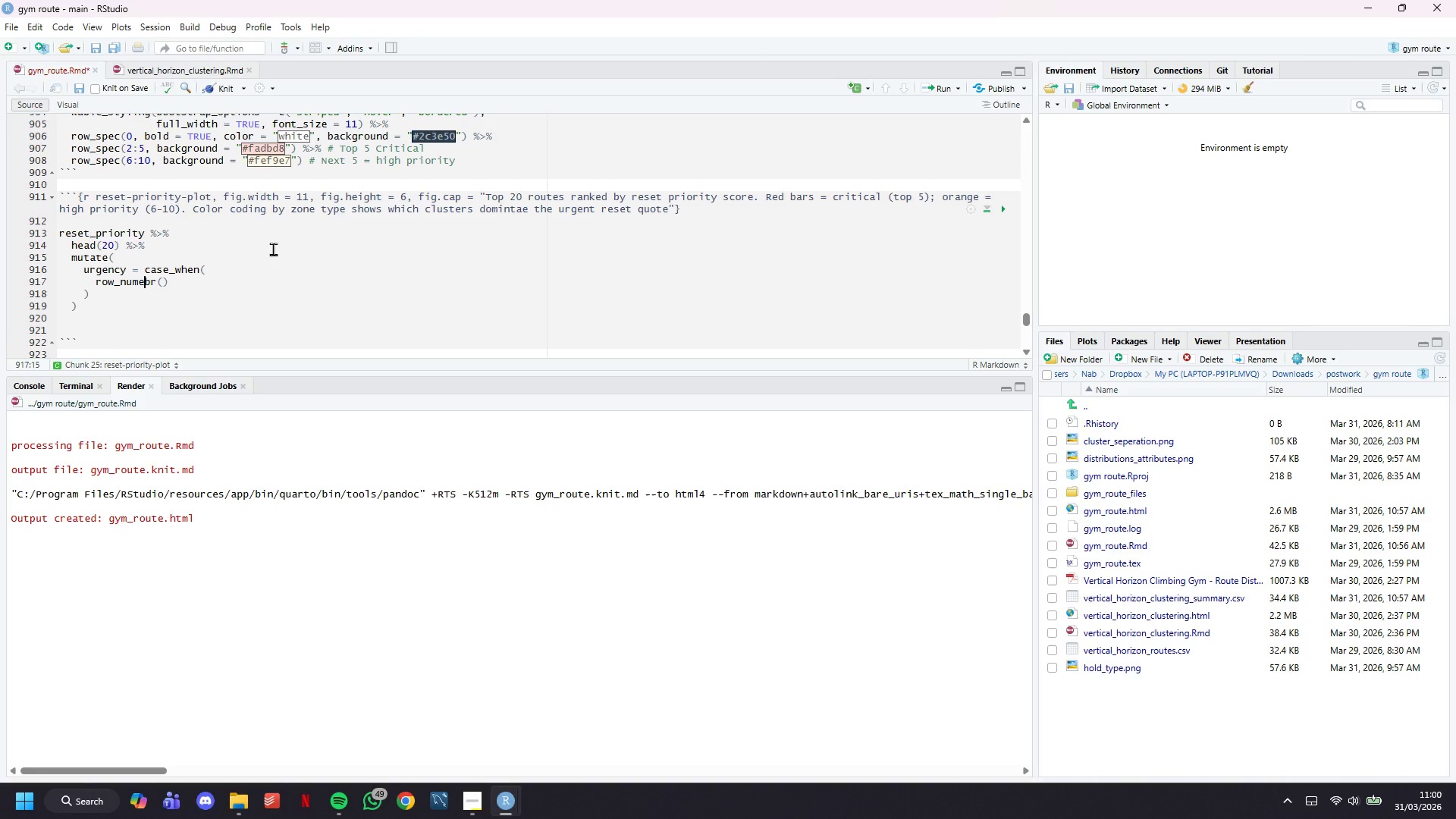 
key(ArrowLeft)
 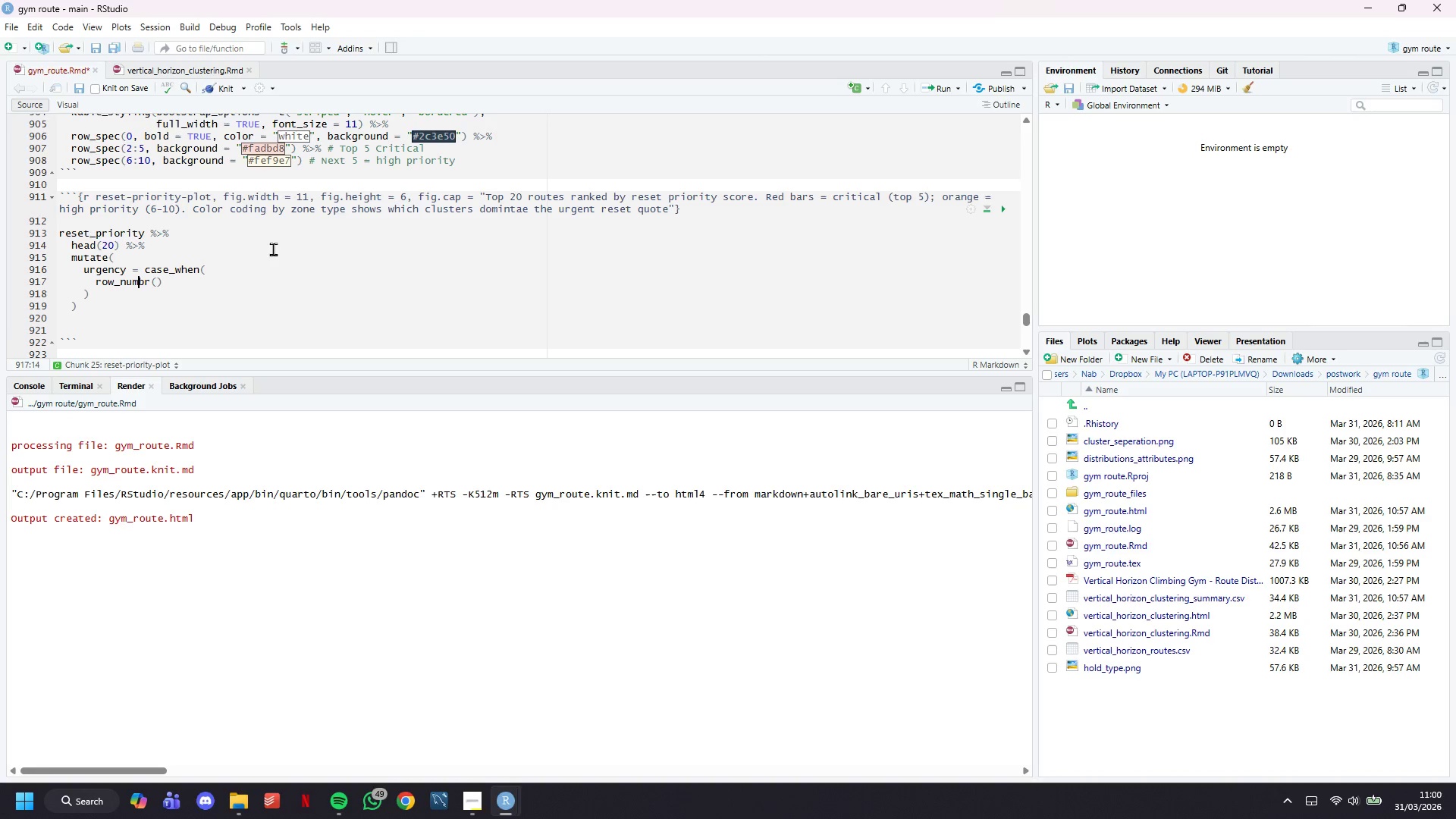 
key(Backspace)
 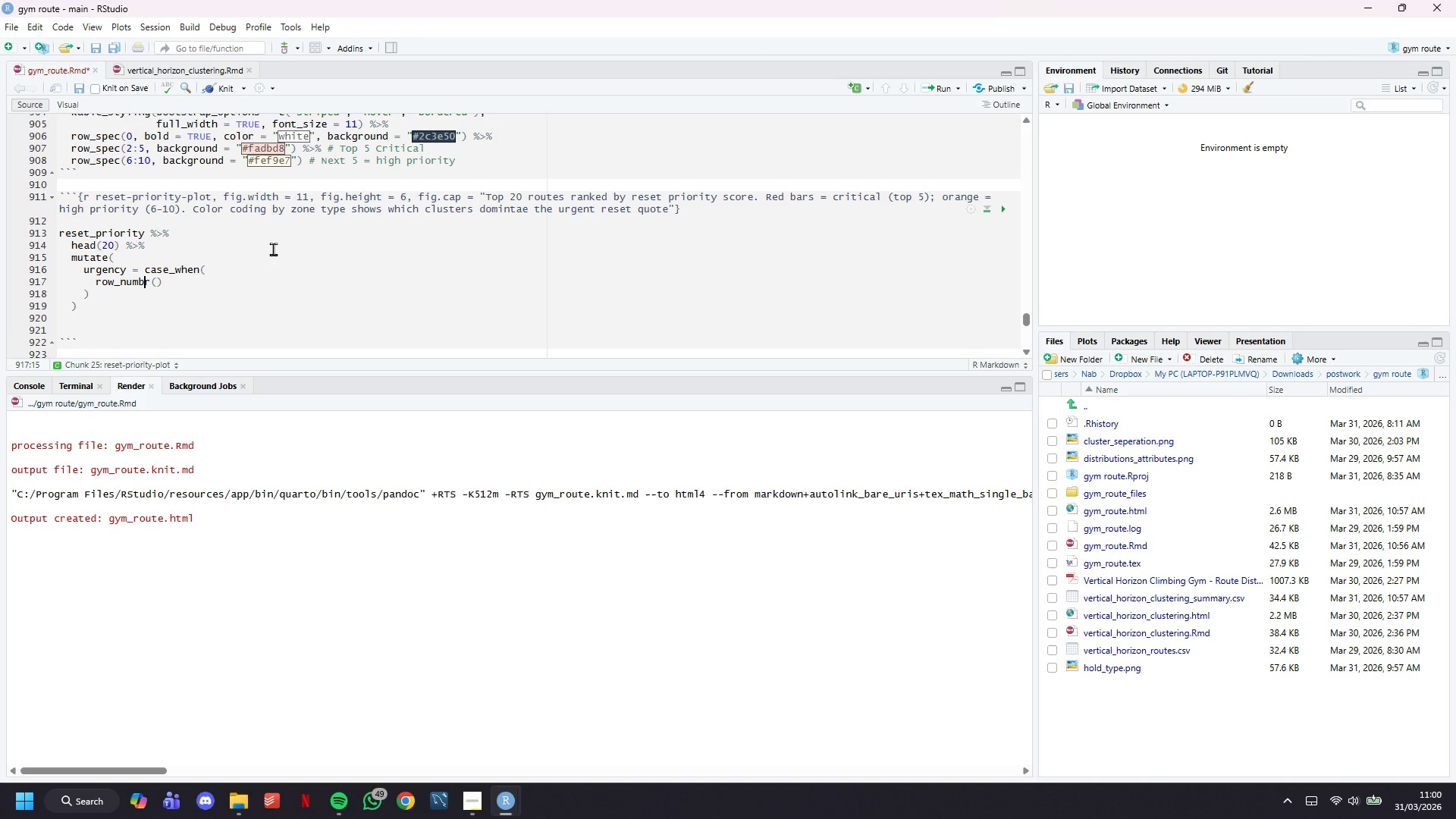 
key(ArrowRight)
 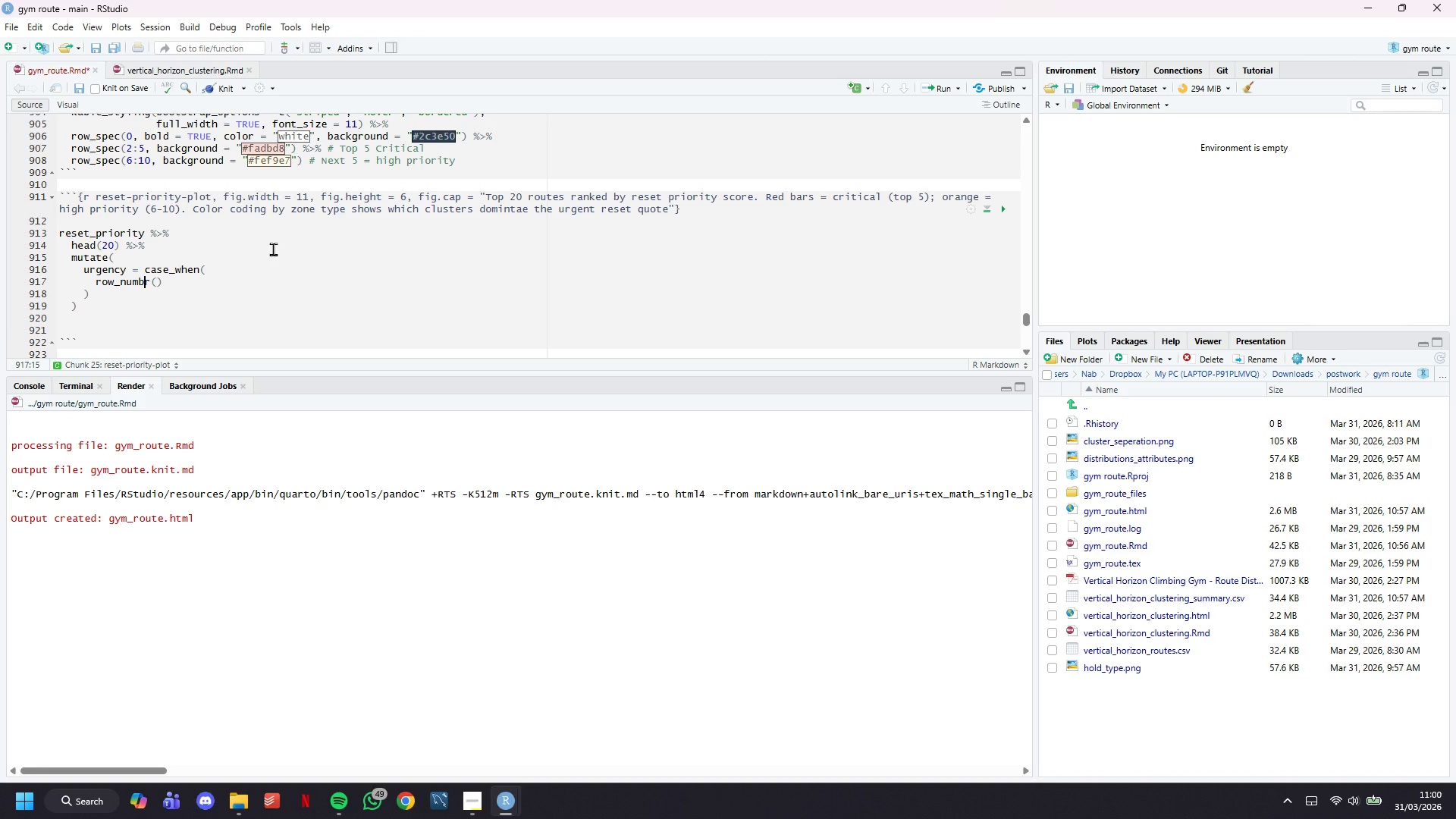 
key(E)
 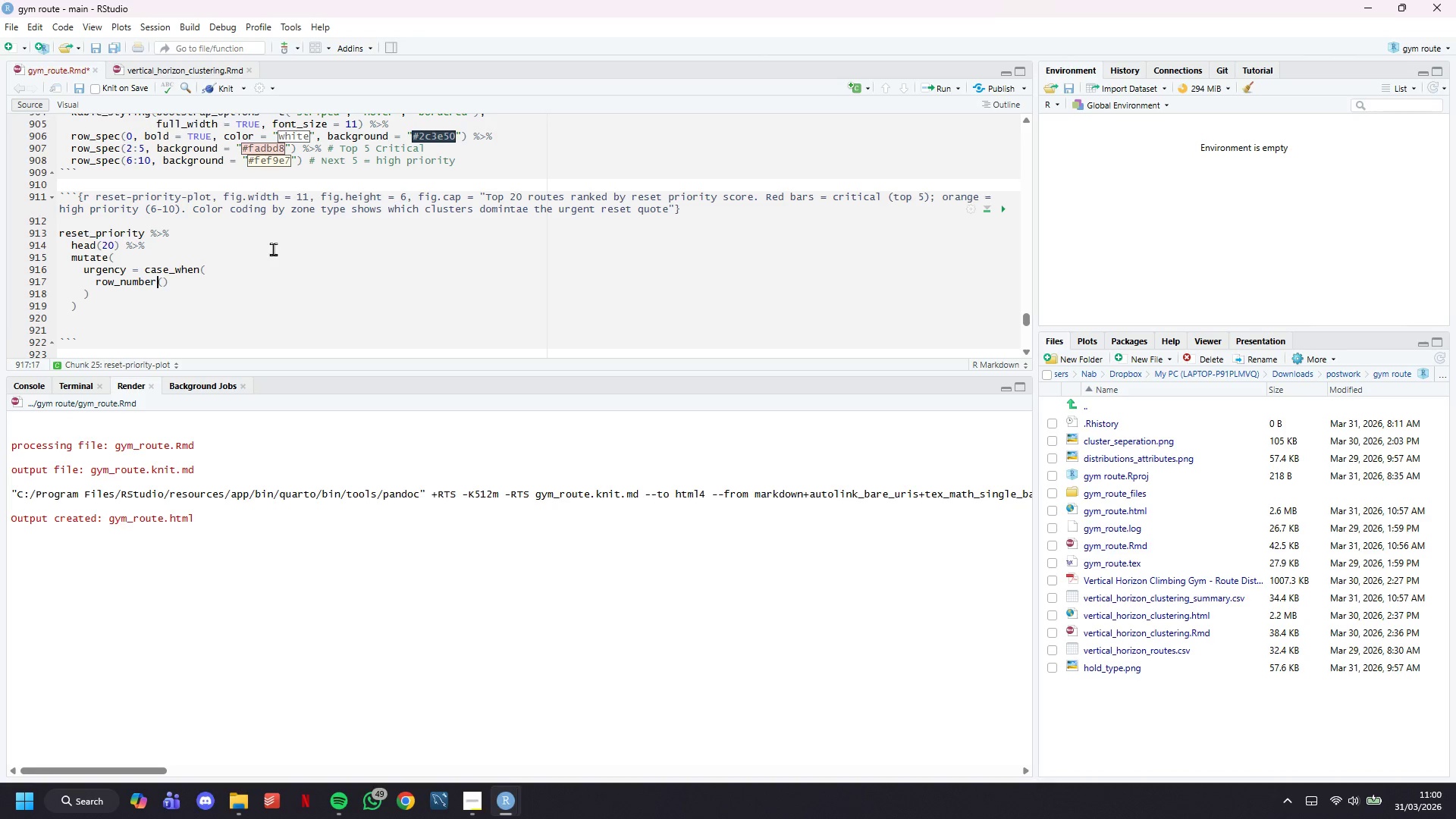 
key(ArrowRight)
 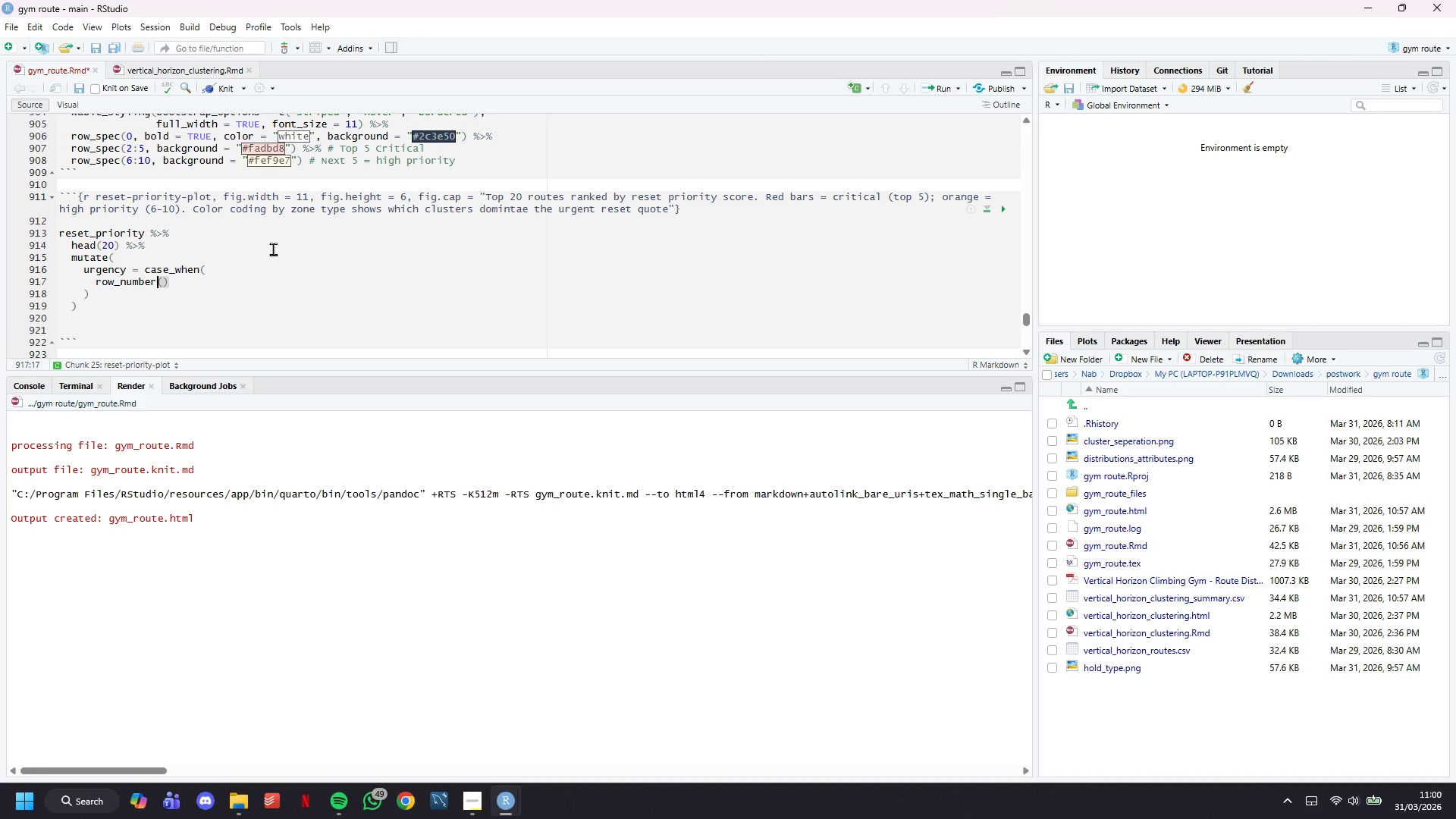 
key(ArrowRight)
 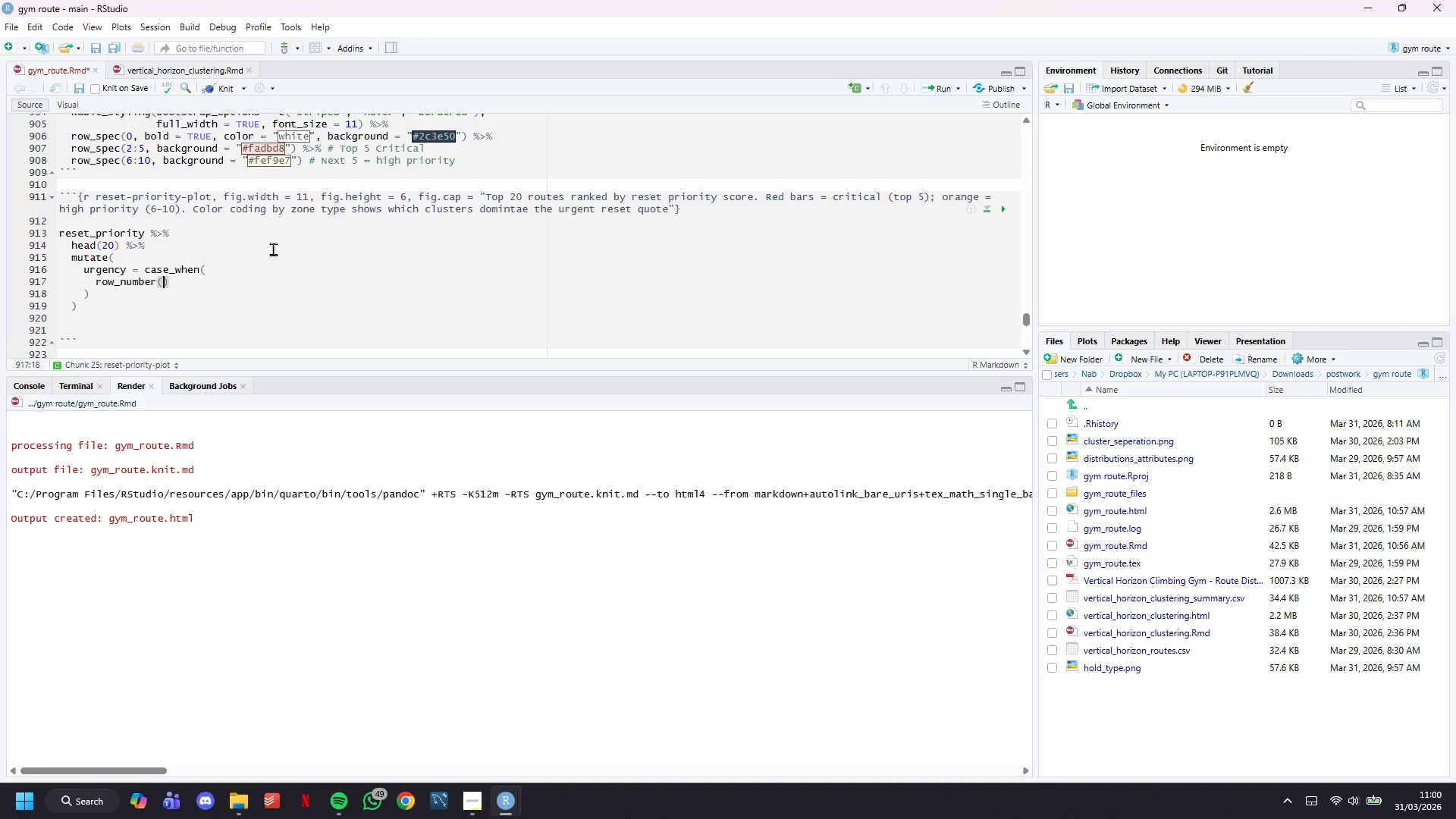 
key(ArrowRight)
 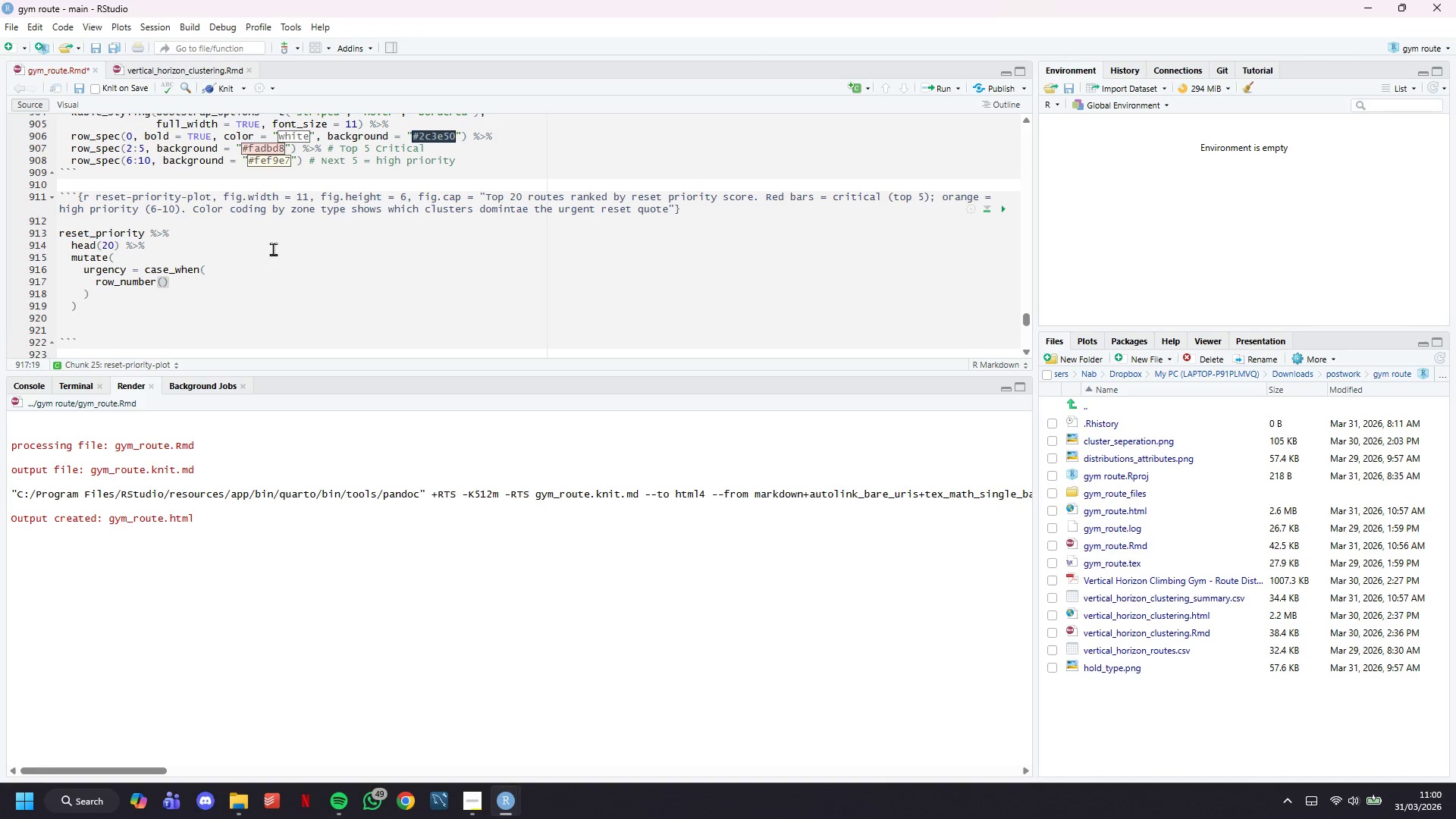 
type( <- )
key(Backspace)
key(Backspace)
type(= 5 ~ "Crita)
key(Backspace)
type(ical)
 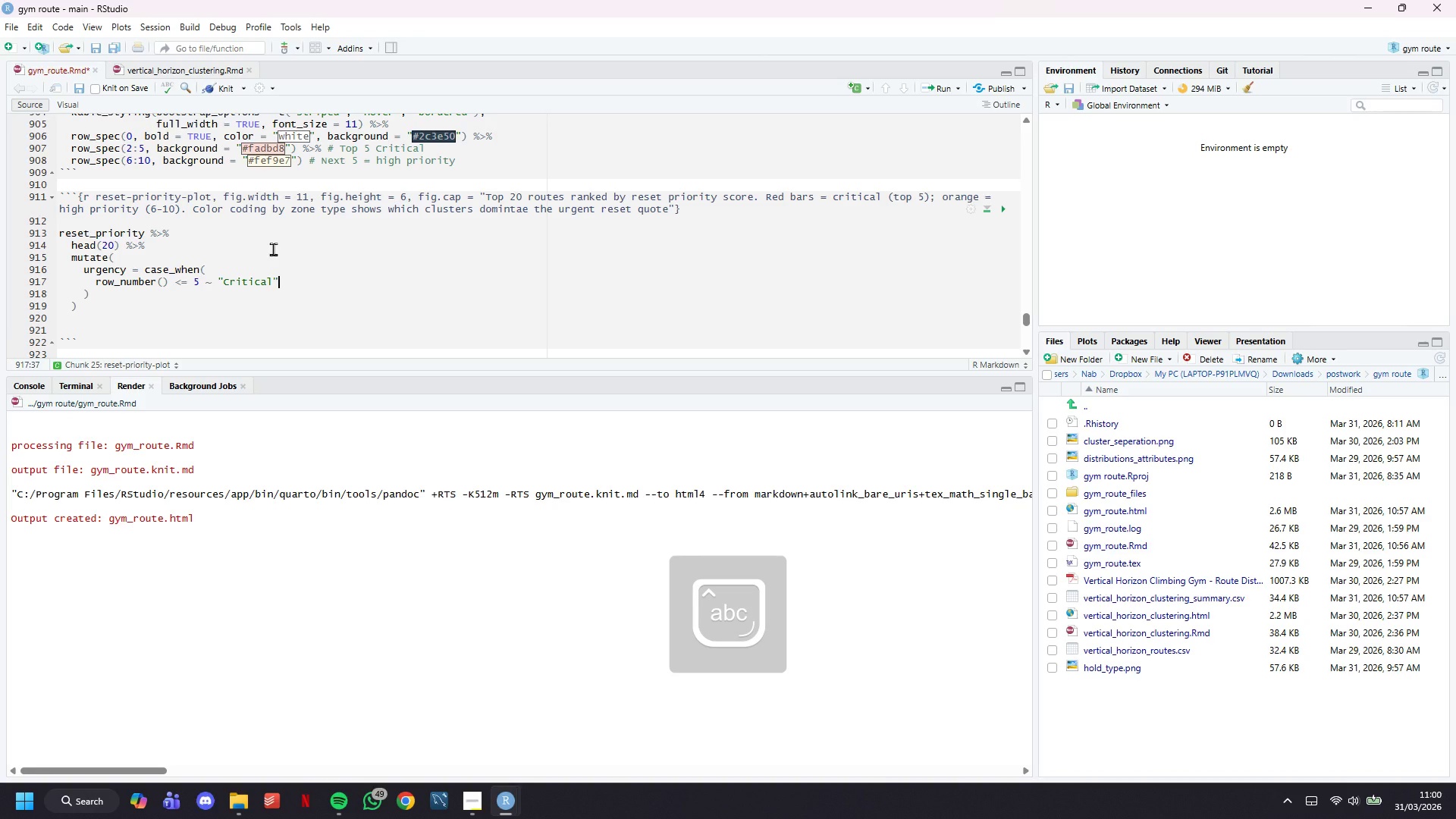 
 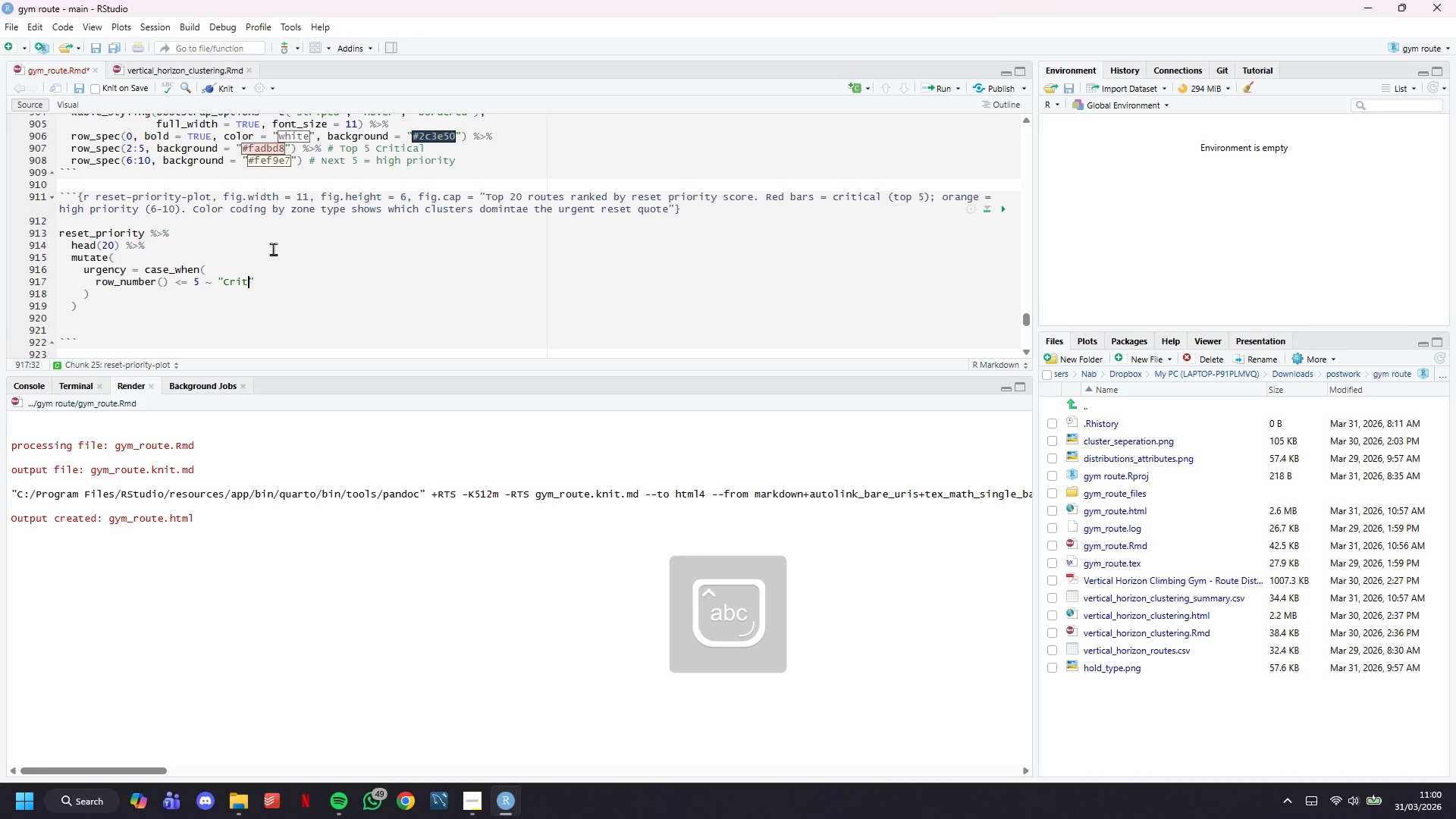 
key(ArrowRight)
 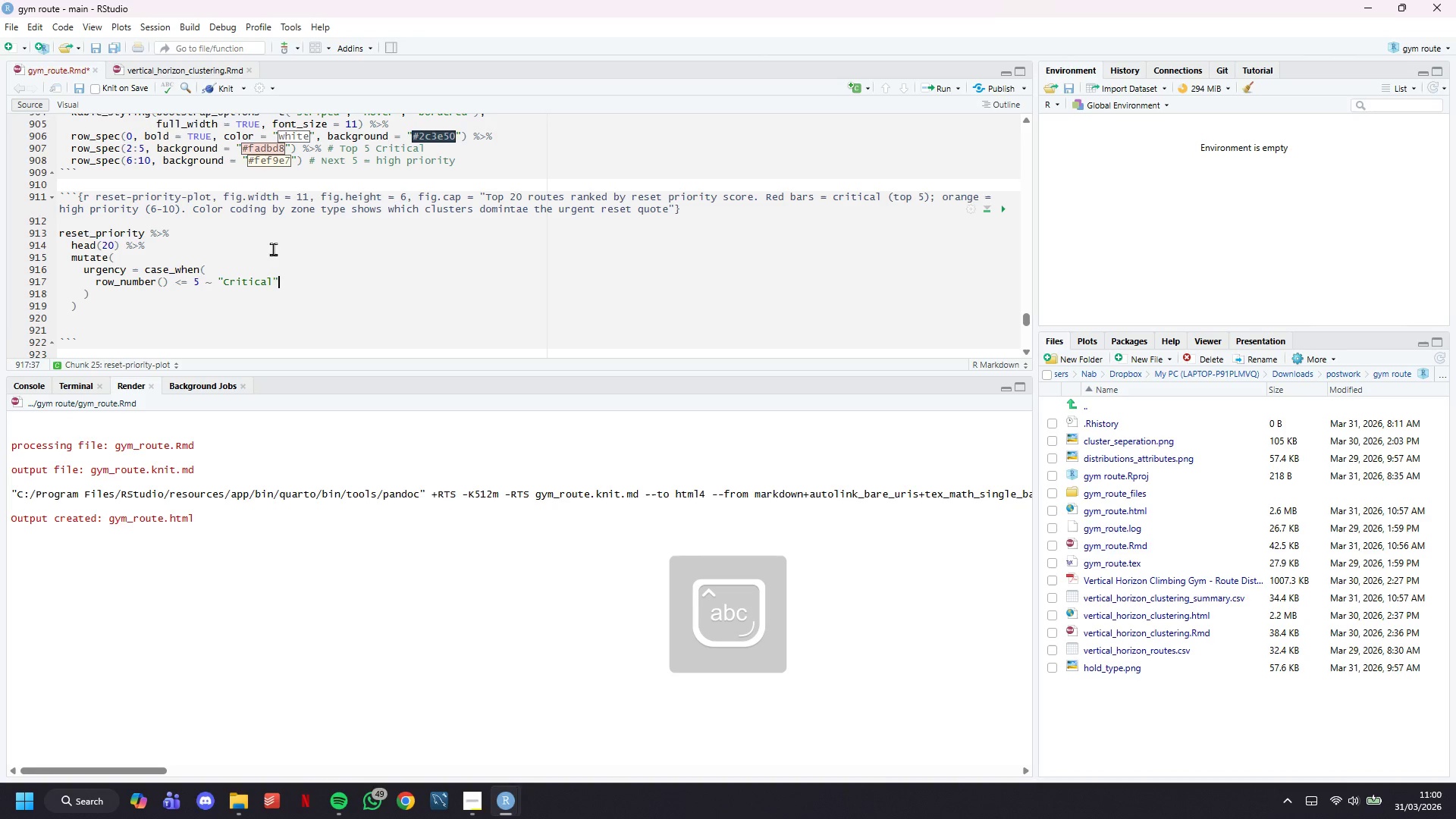 
key(Comma)
 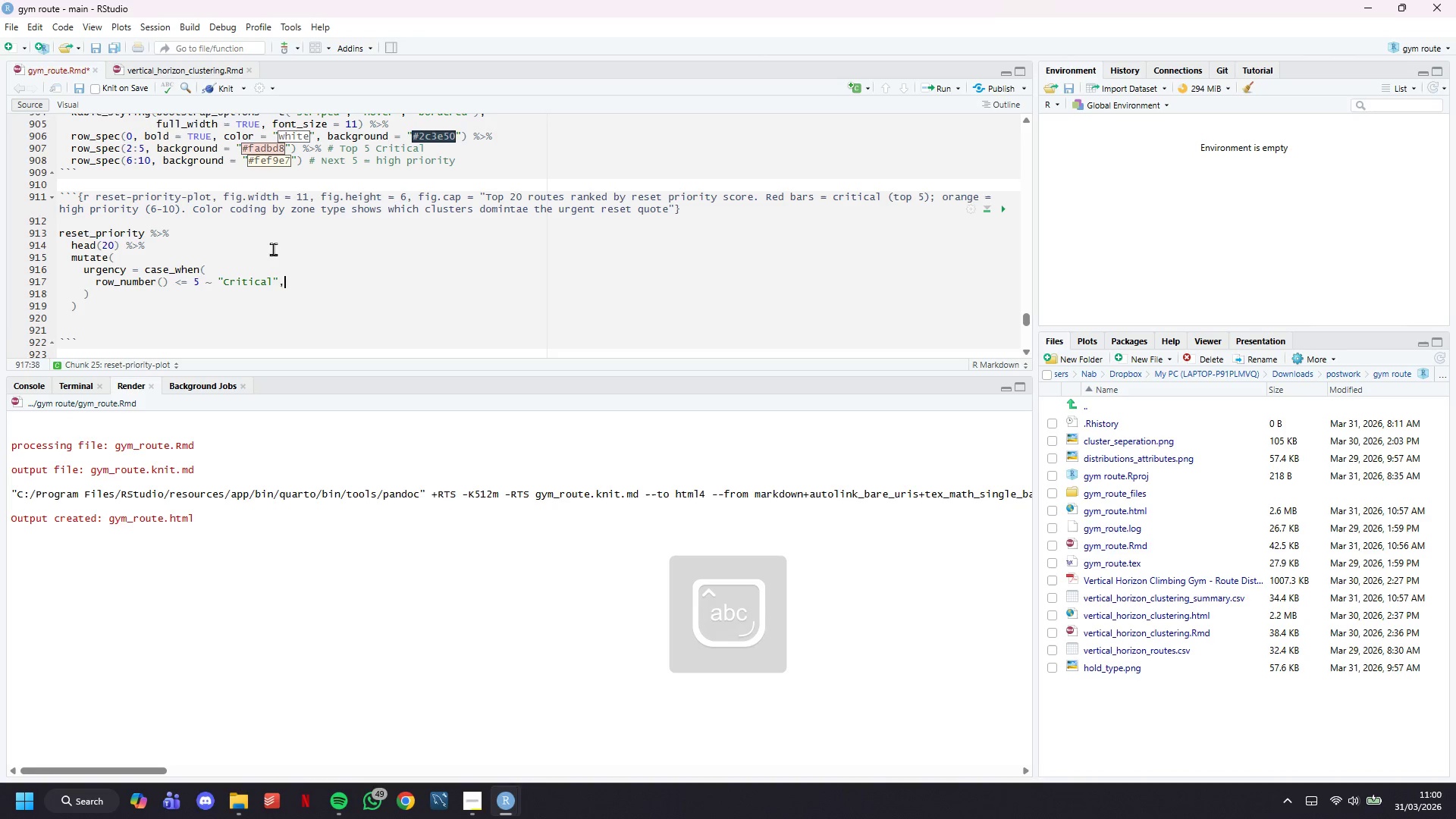 
key(Enter)
 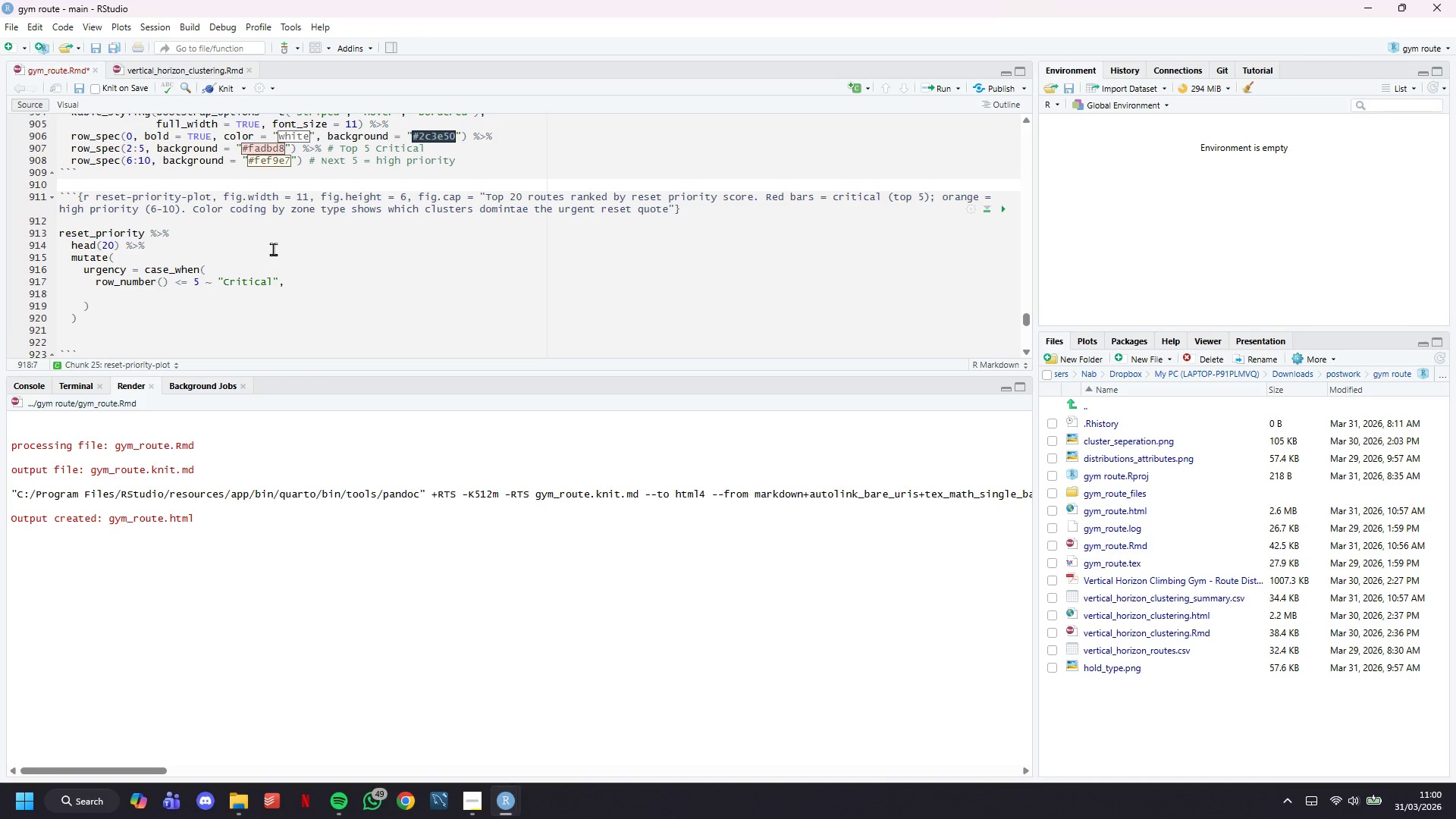 
type(row_numebr)
key(Backspace)
key(Backspace)
key(Backspace)
type(ber()
 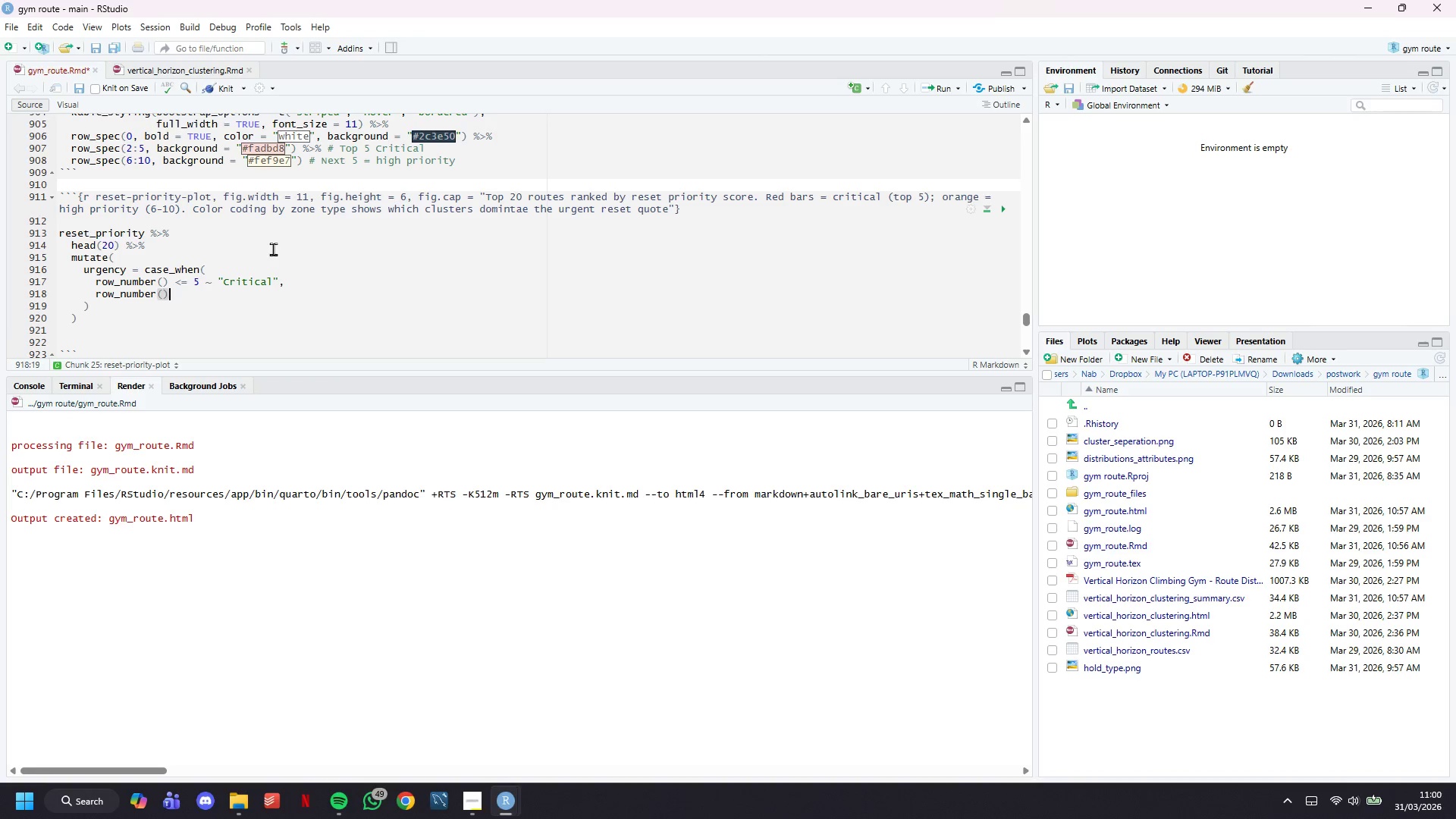 
key(ArrowRight)
 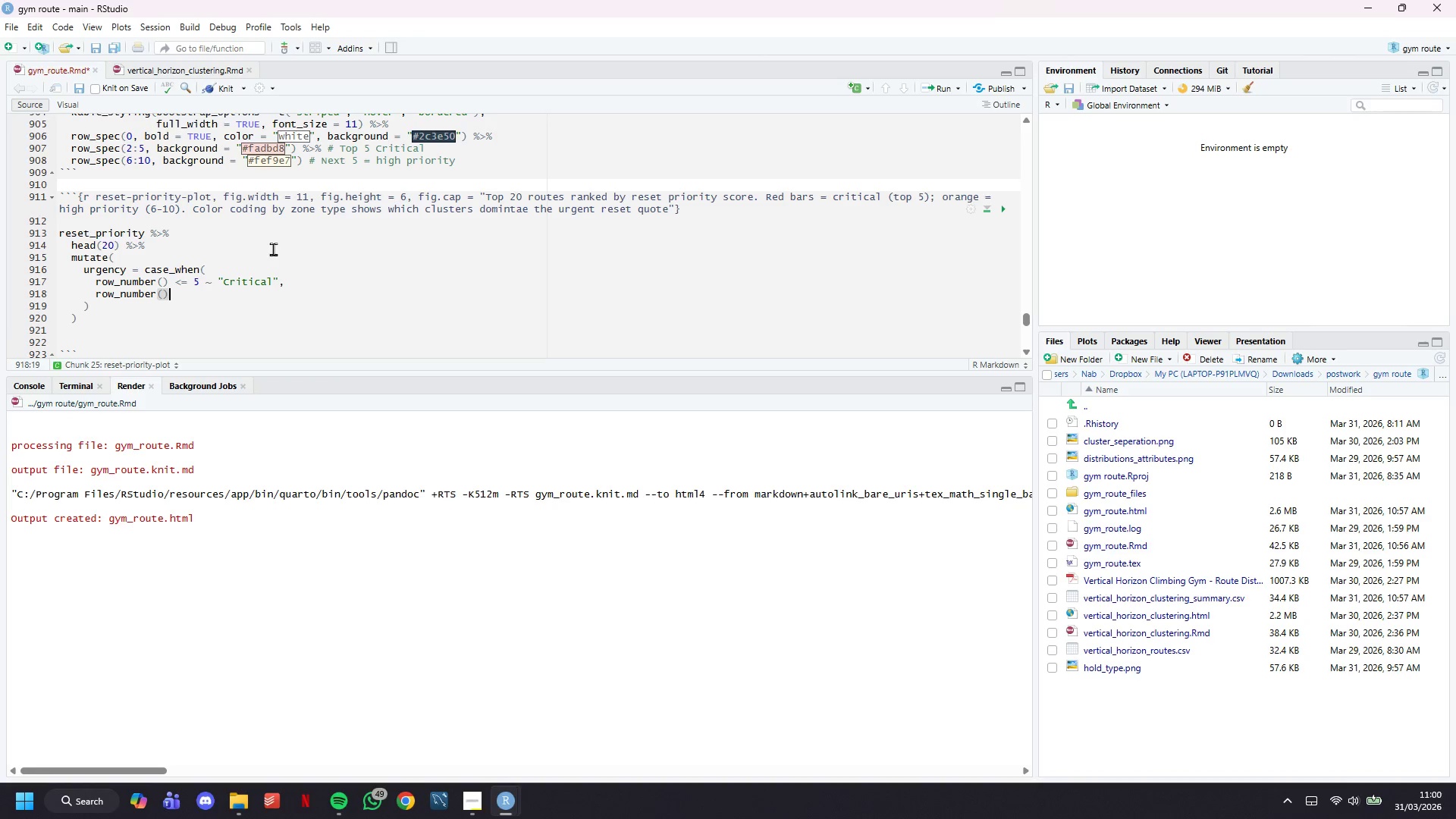 
type( <= 10  )
key(Backspace)
type(~)
 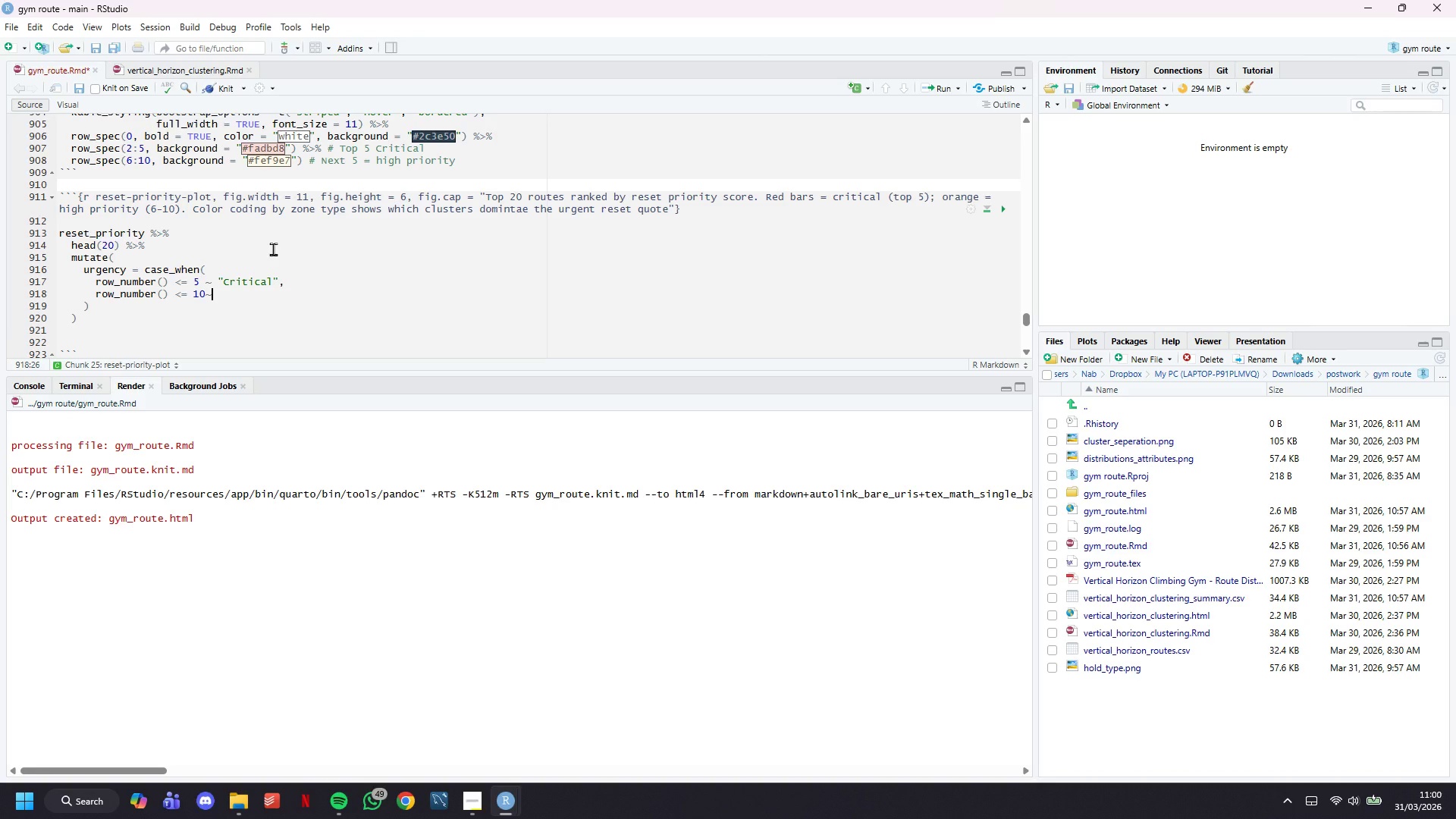 
key(ArrowLeft)
 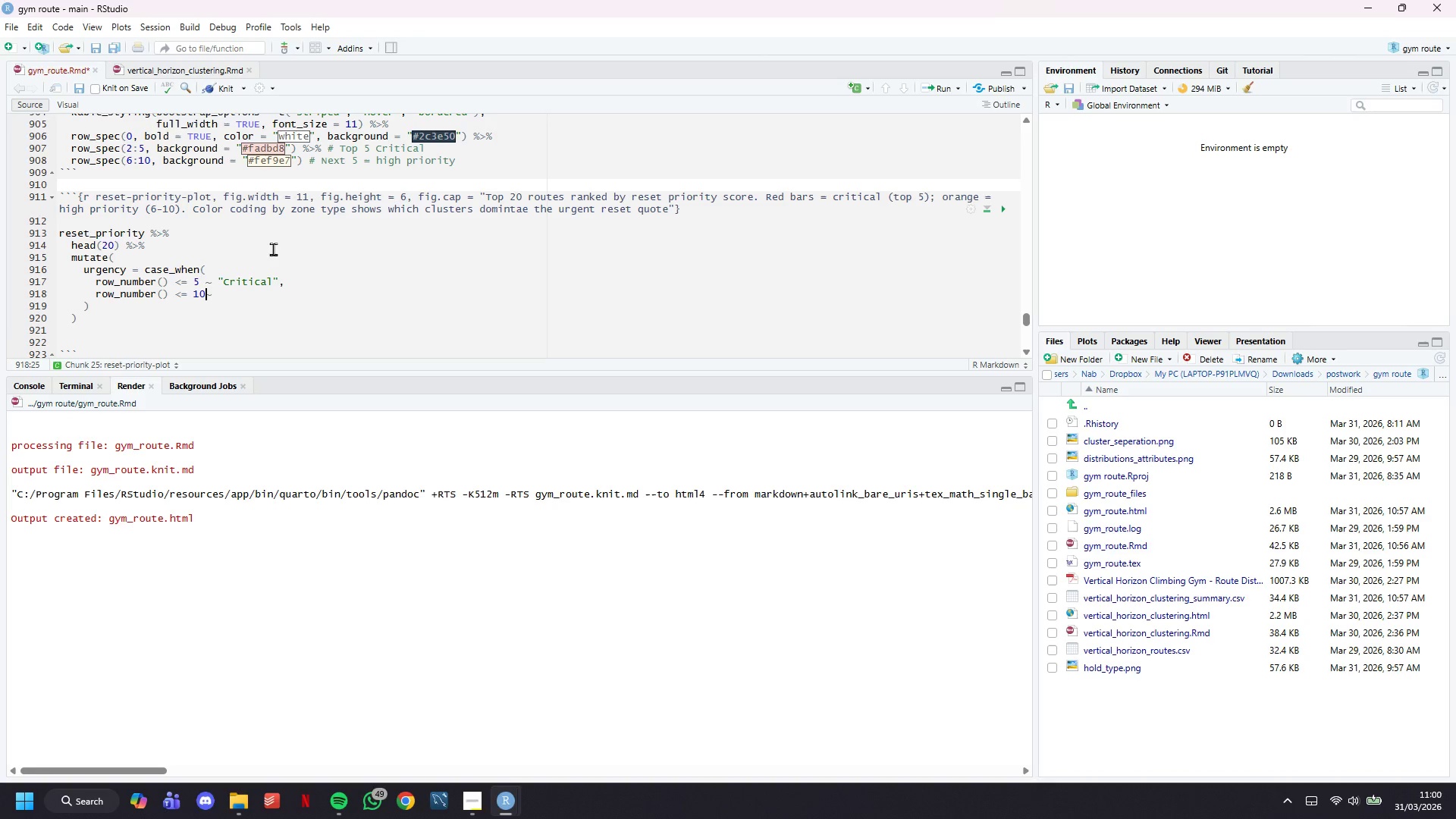 
key(Space)
 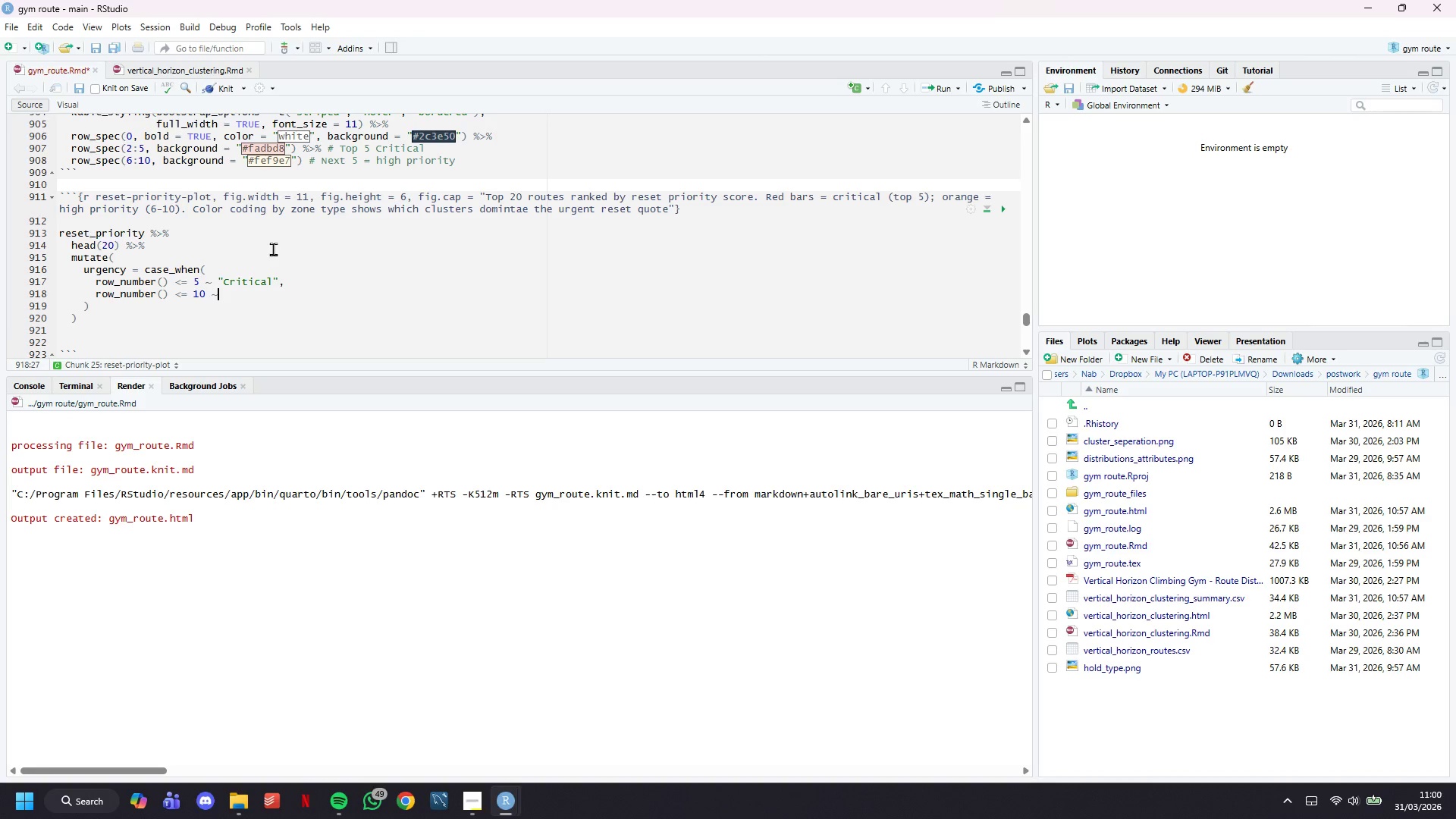 
key(ArrowRight)
 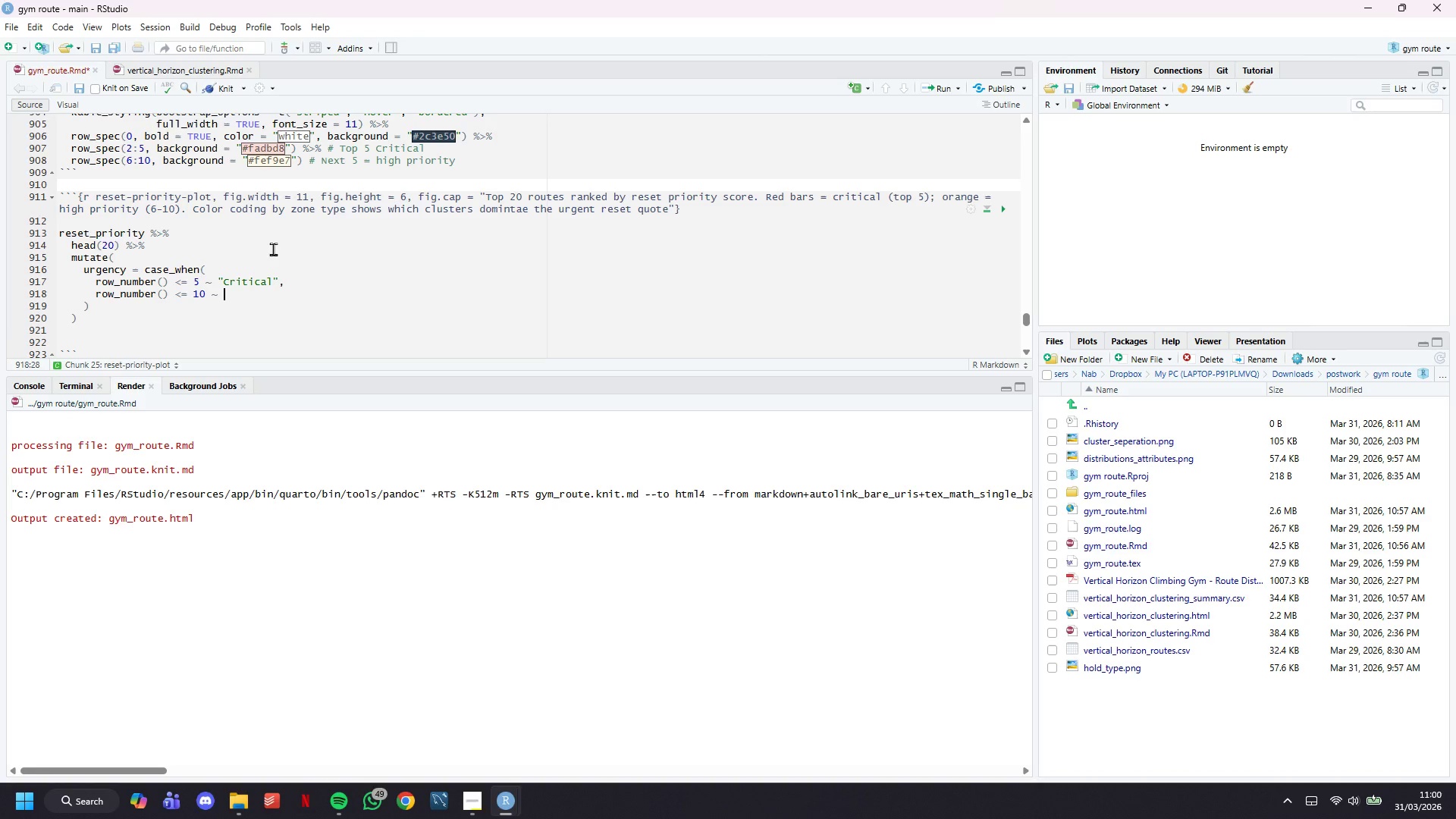 
key(Space)
 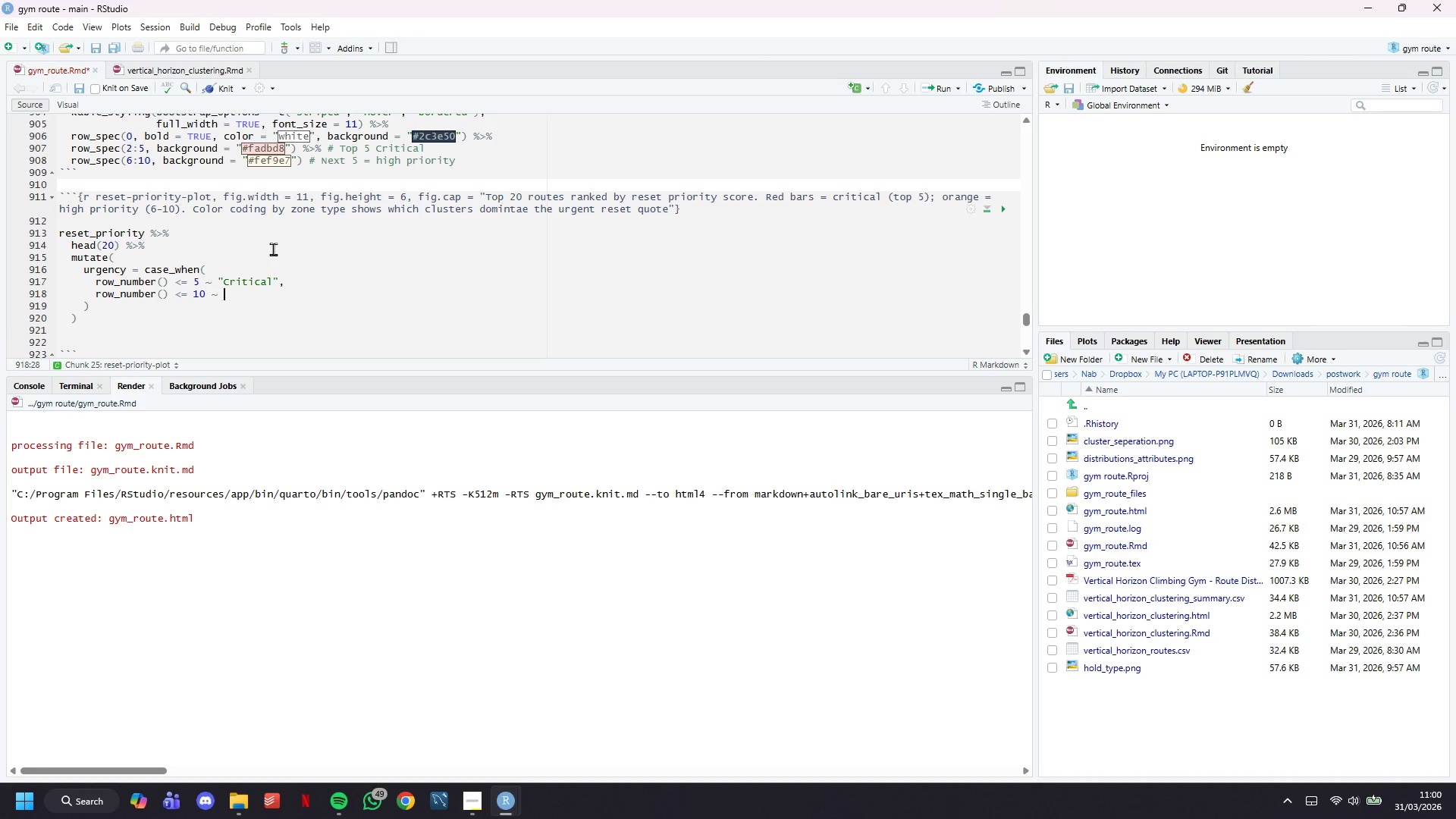 
key(Shift+ShiftLeft)
 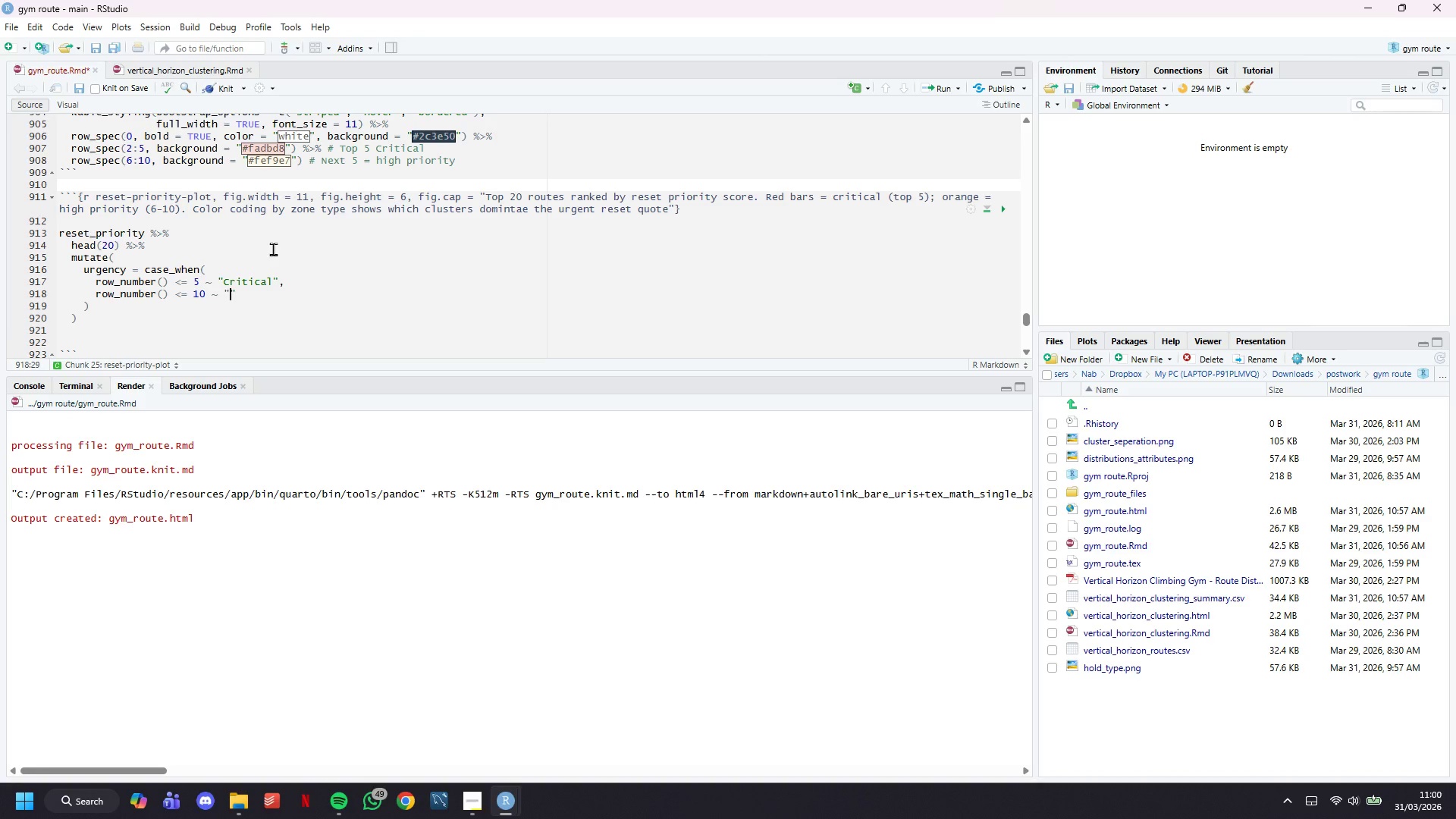 
key(Shift+Quote)
 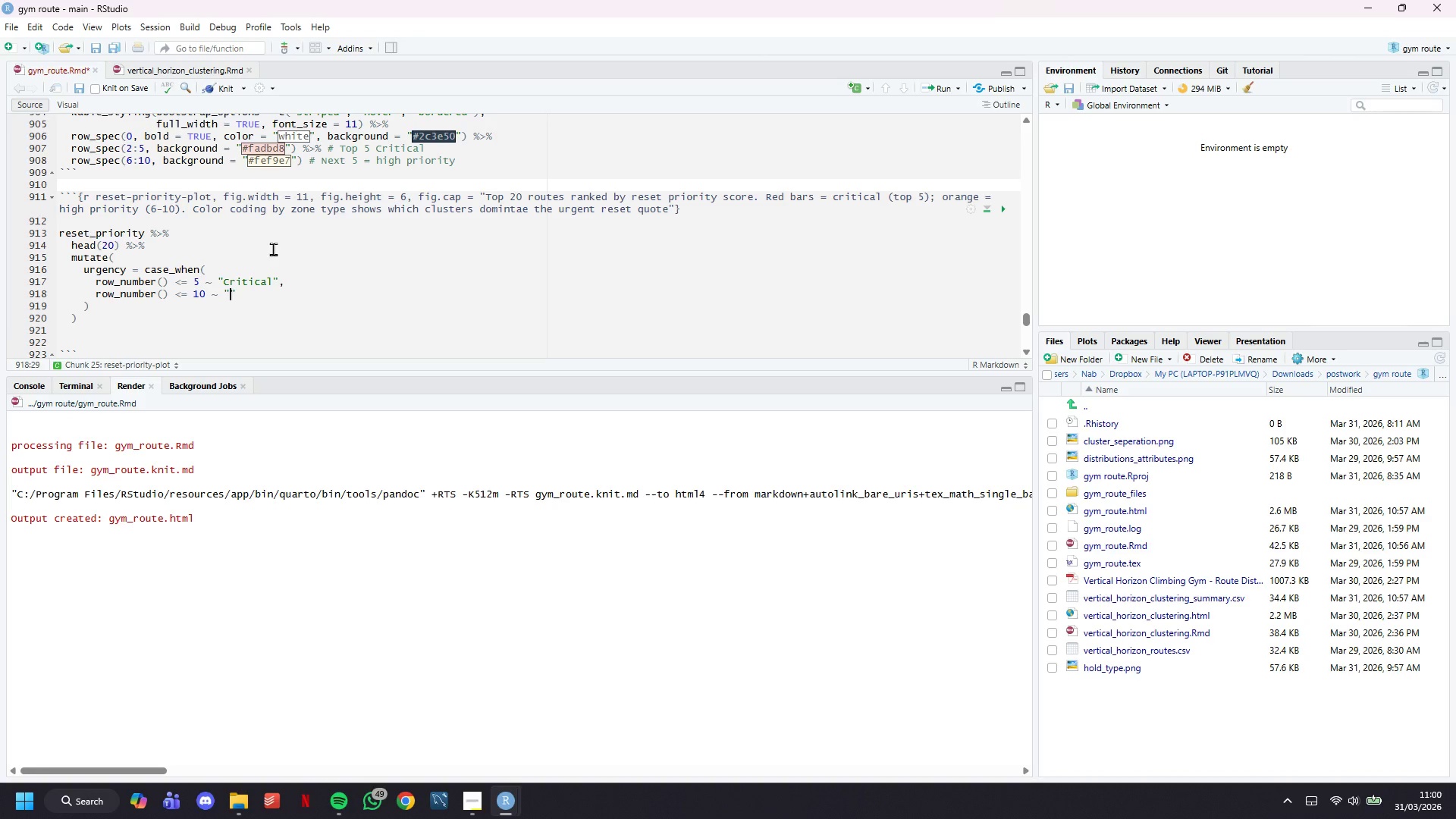 
key(Shift+ShiftLeft)
 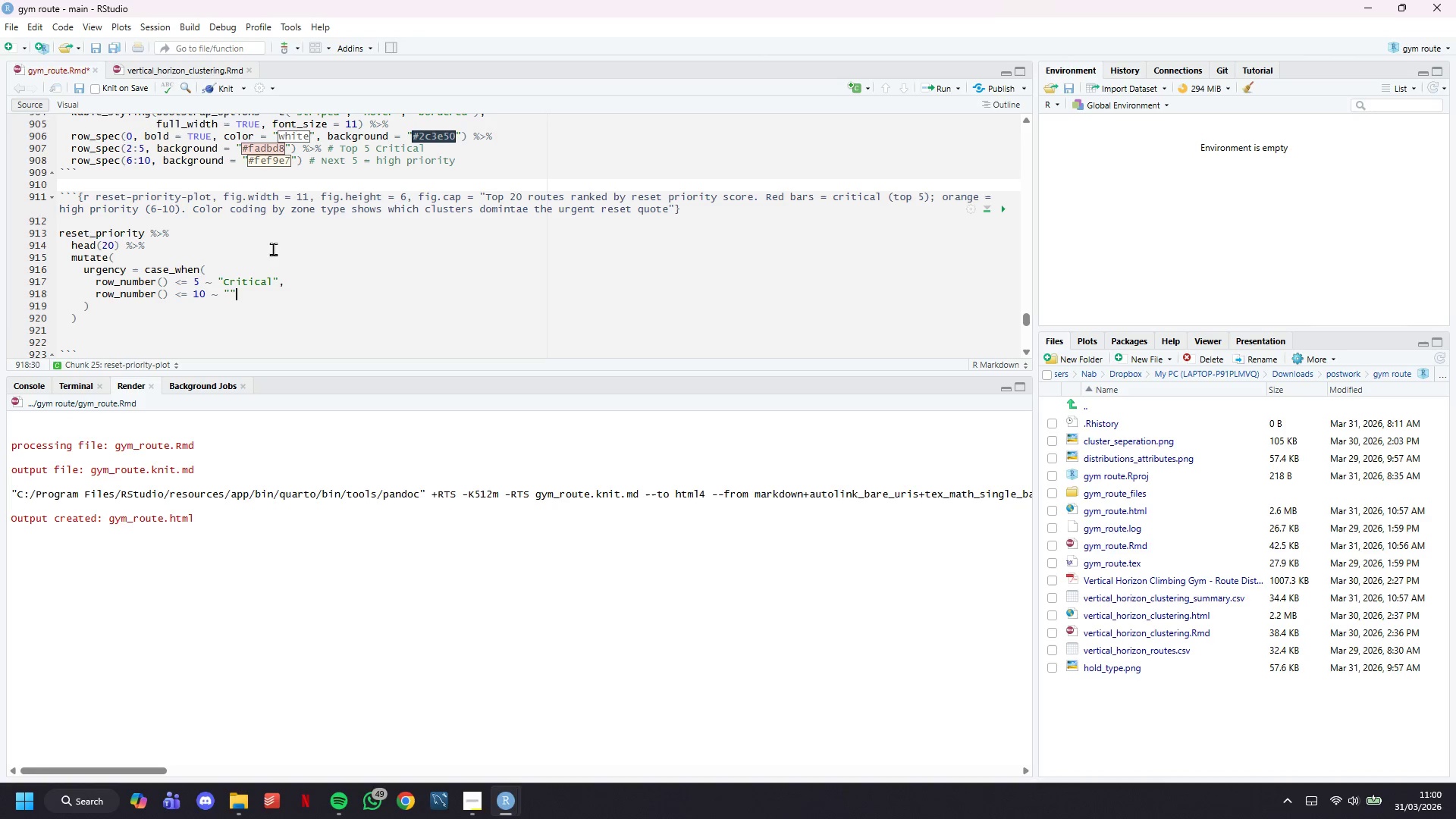 
key(Shift+Quote)
 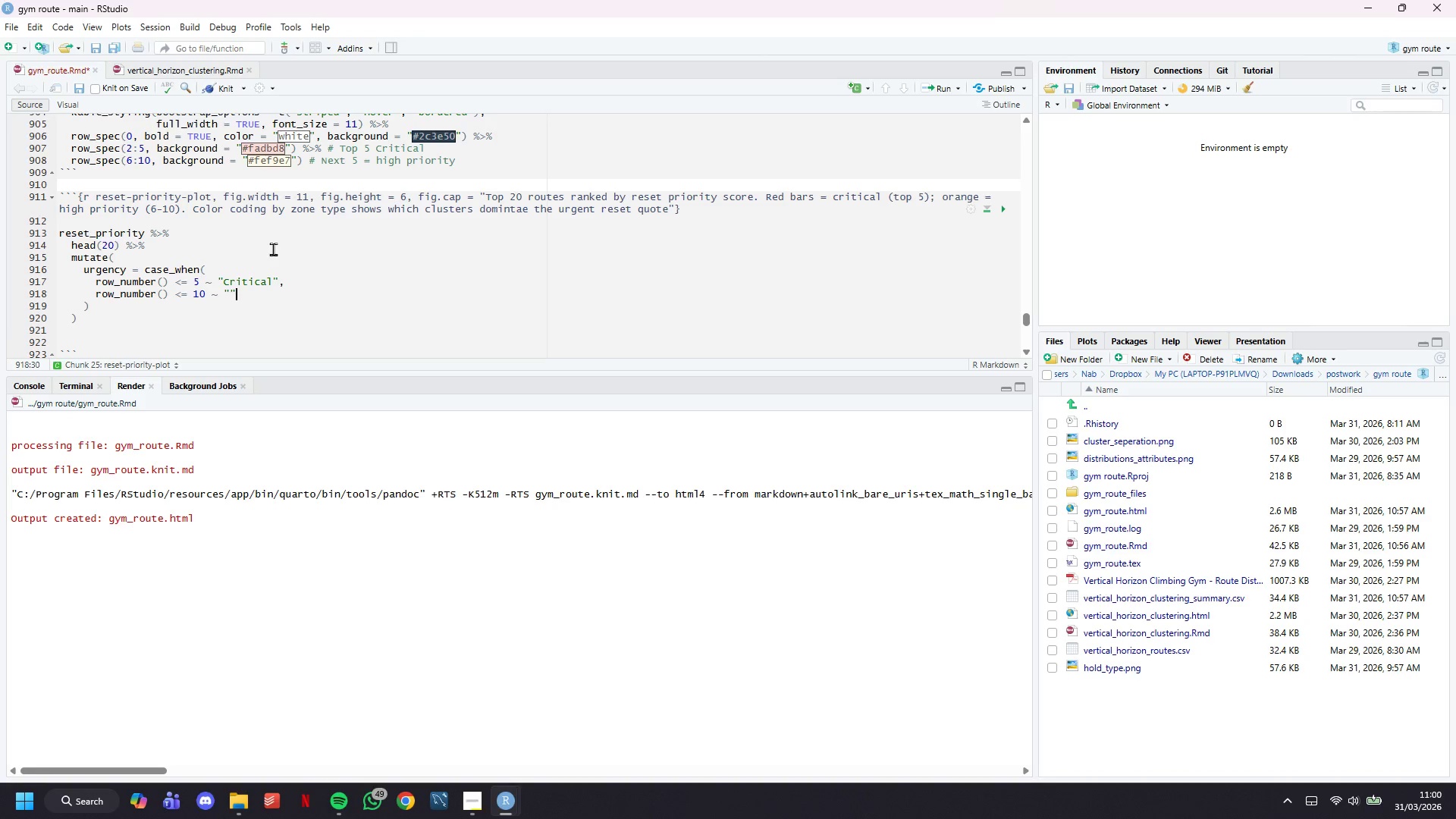 
key(ArrowLeft)
 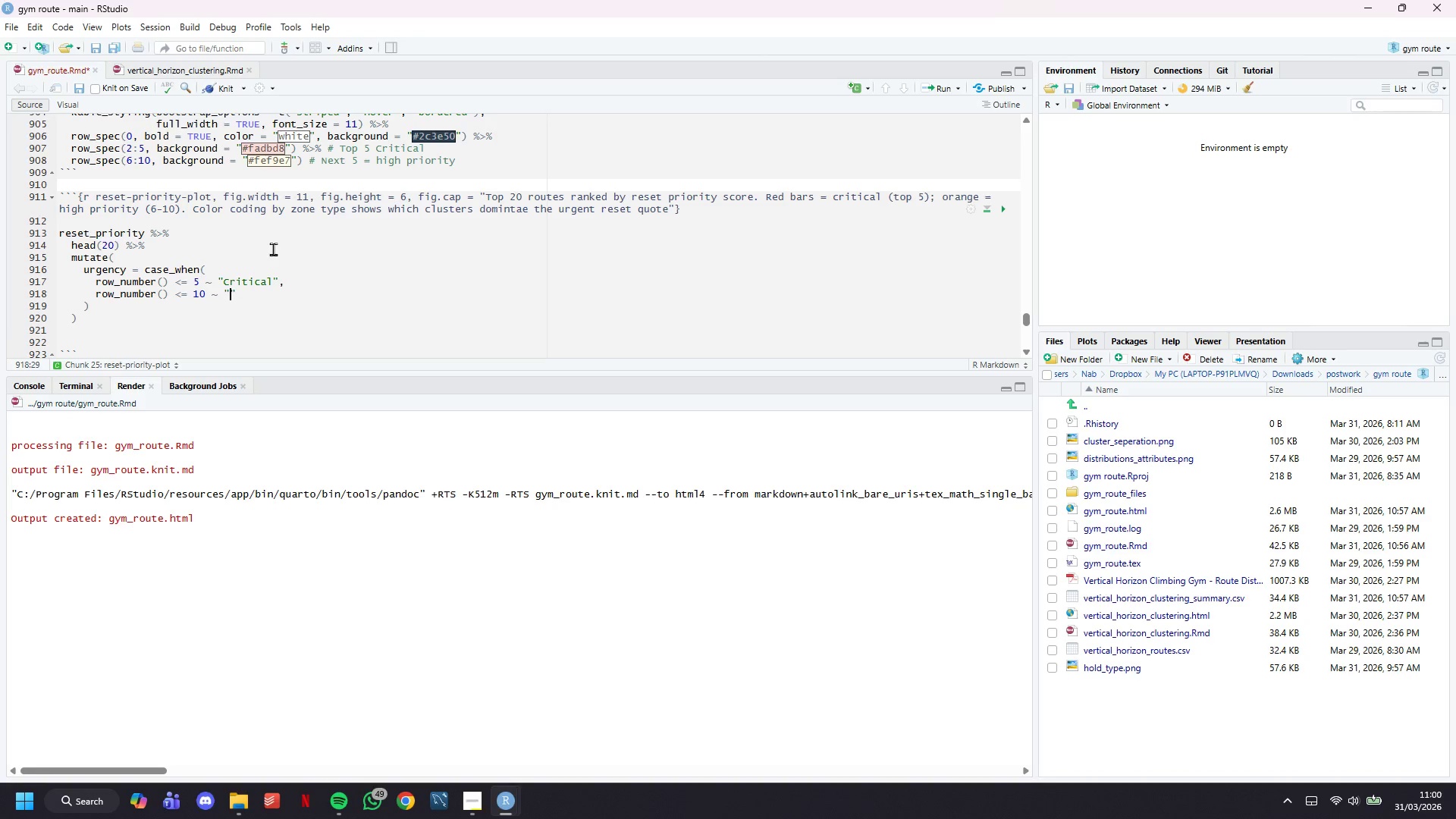 
type(High Priority)
 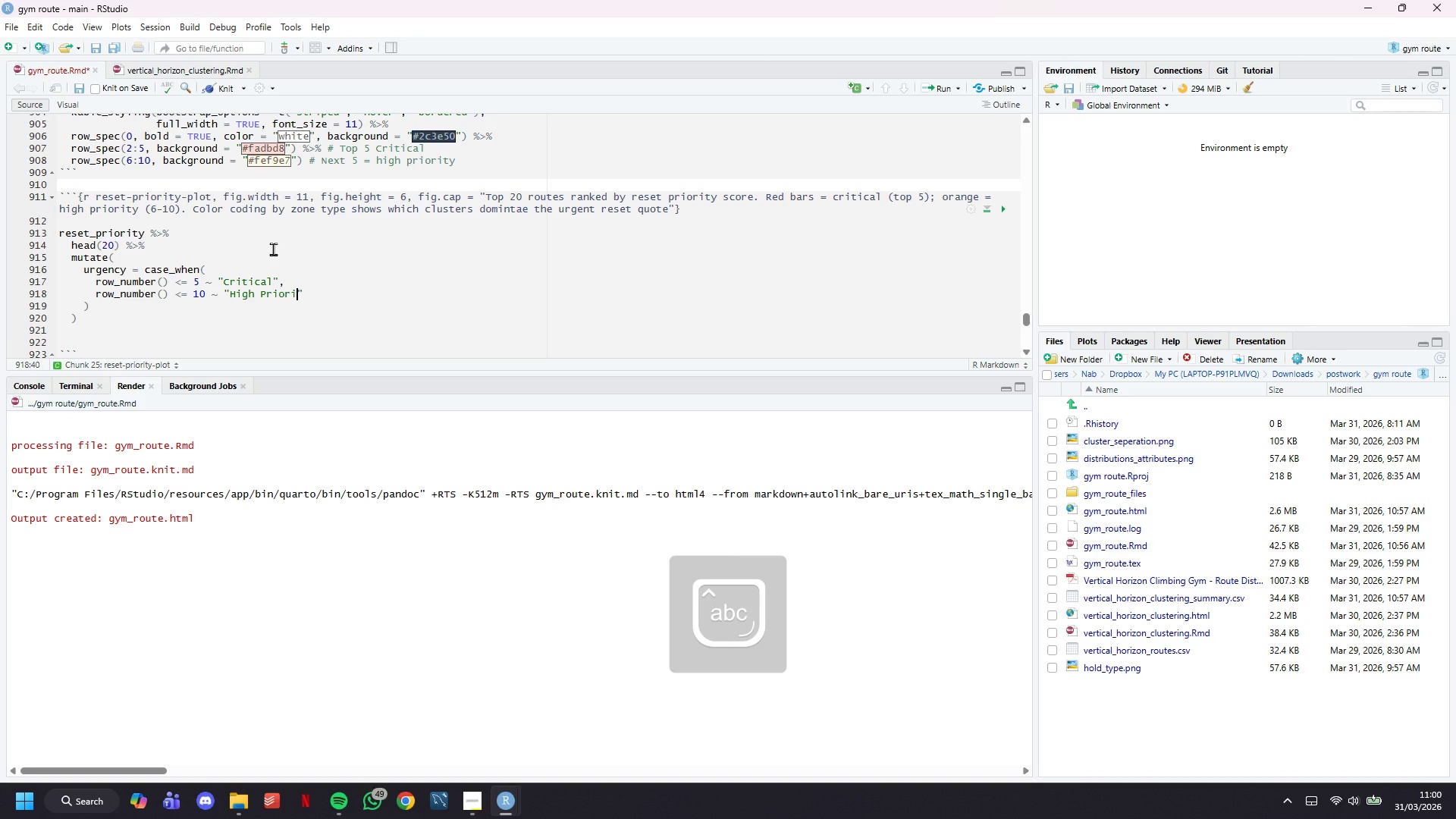 
key(ArrowRight)
 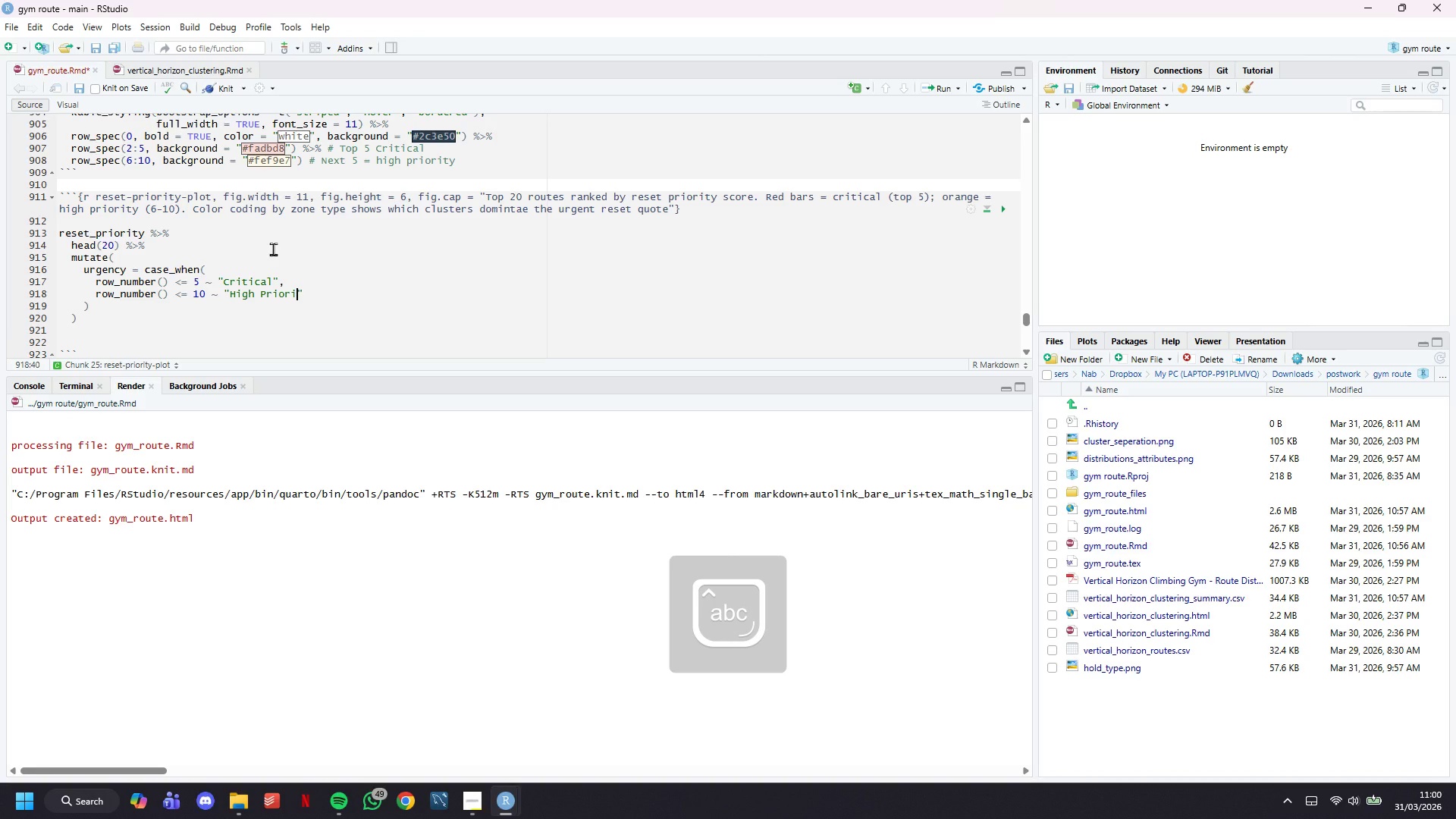 
key(Comma)
 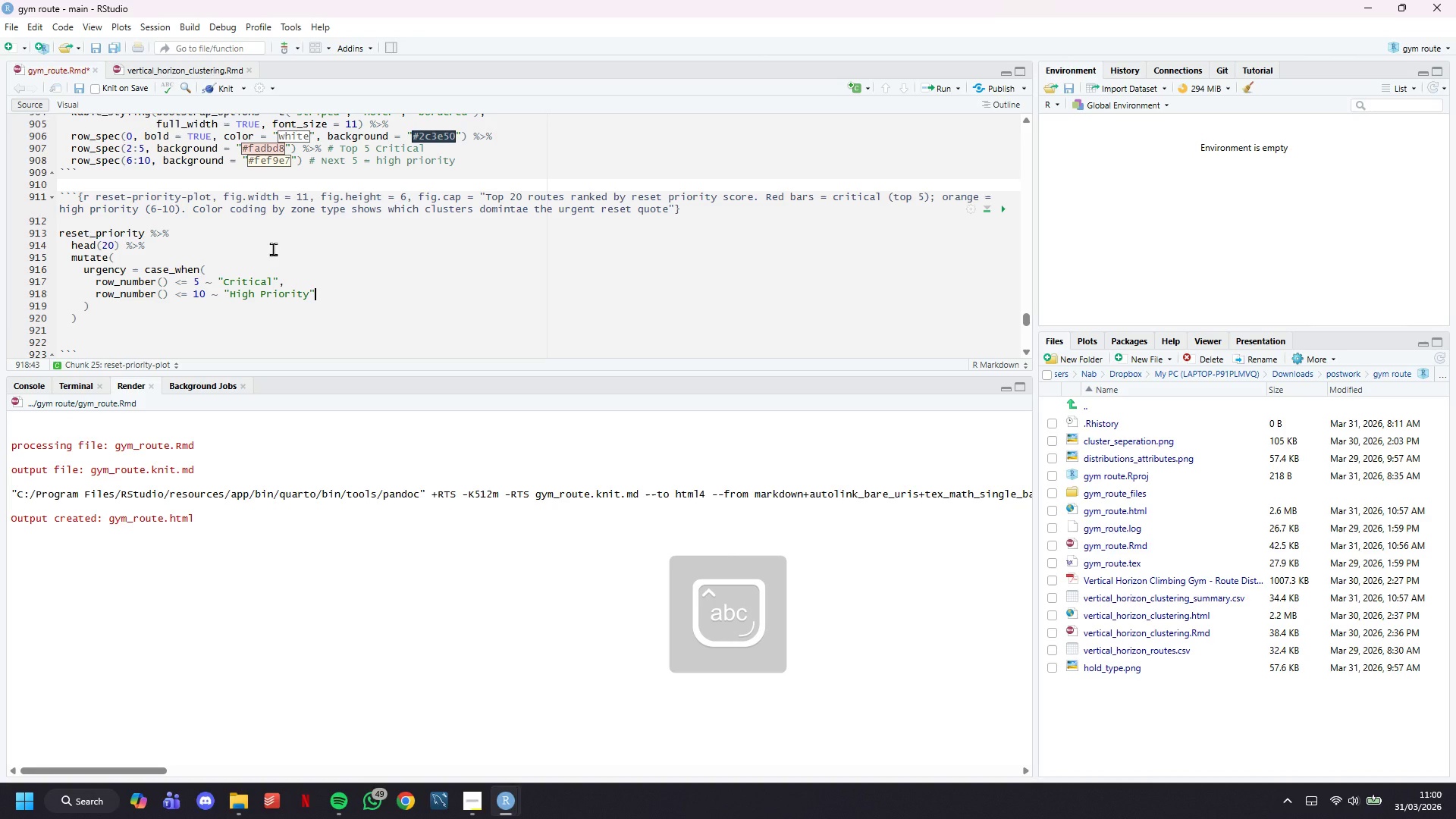 
key(Enter)
 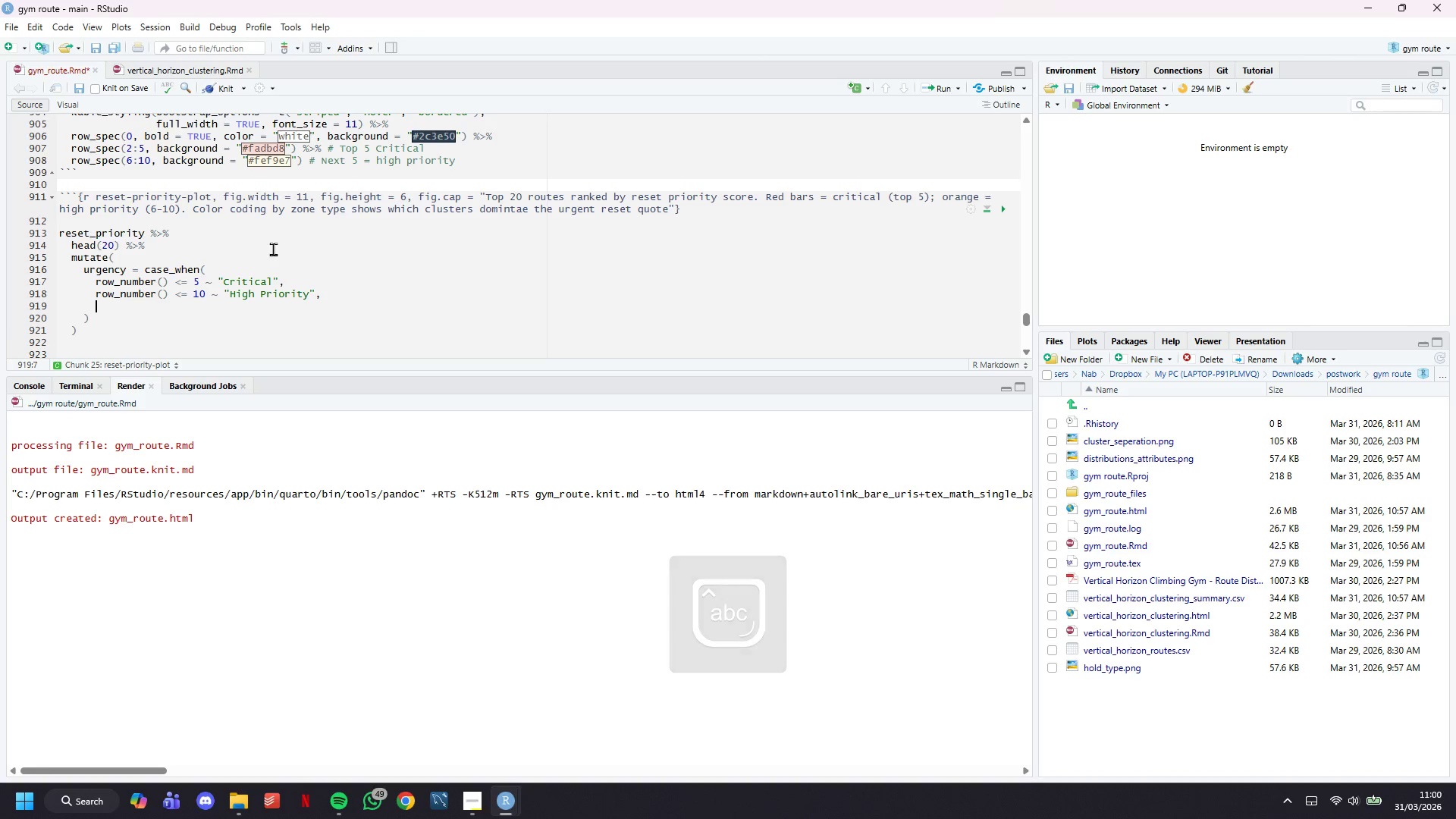 
type(TRUE ~ "")
 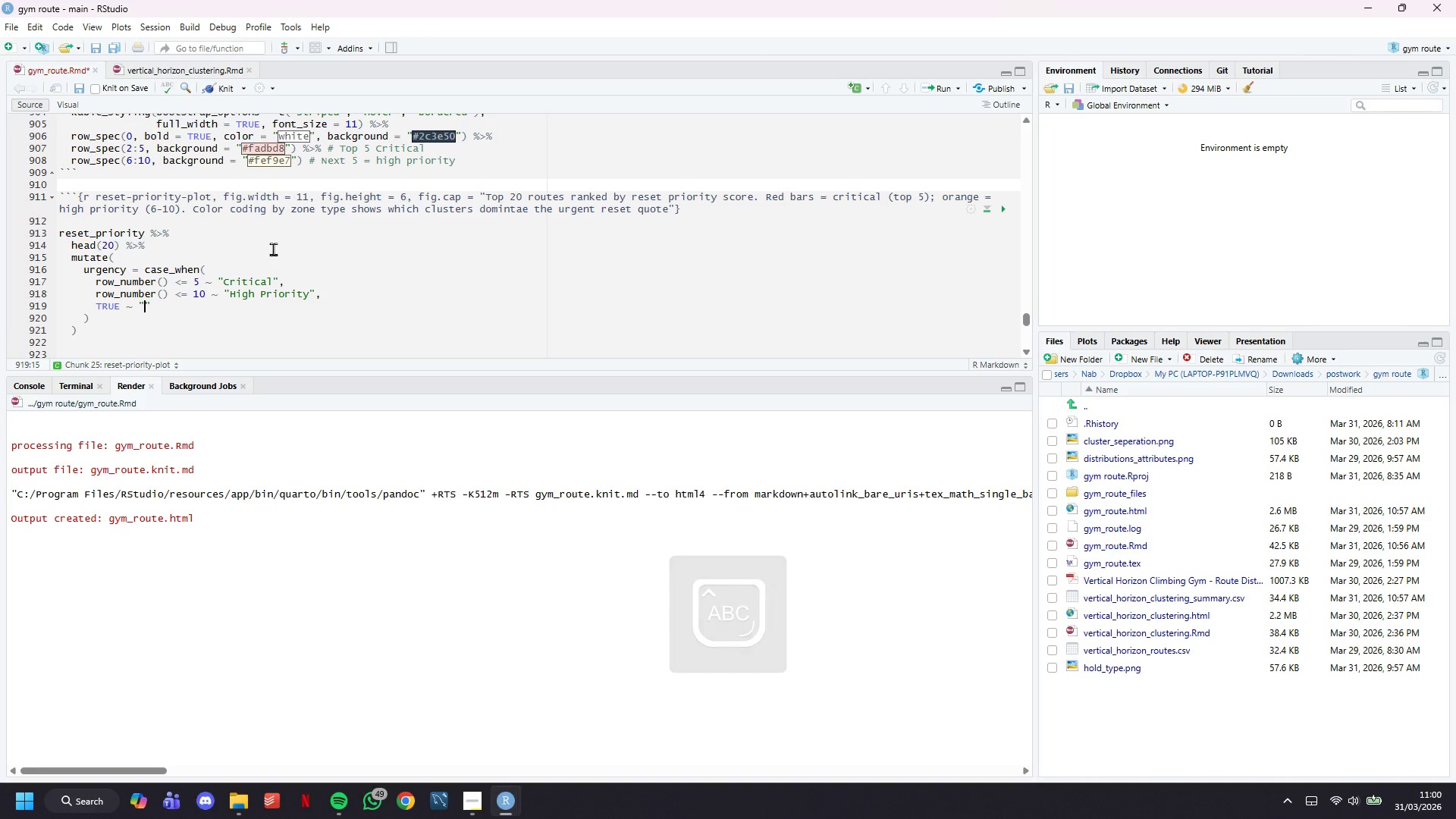 
 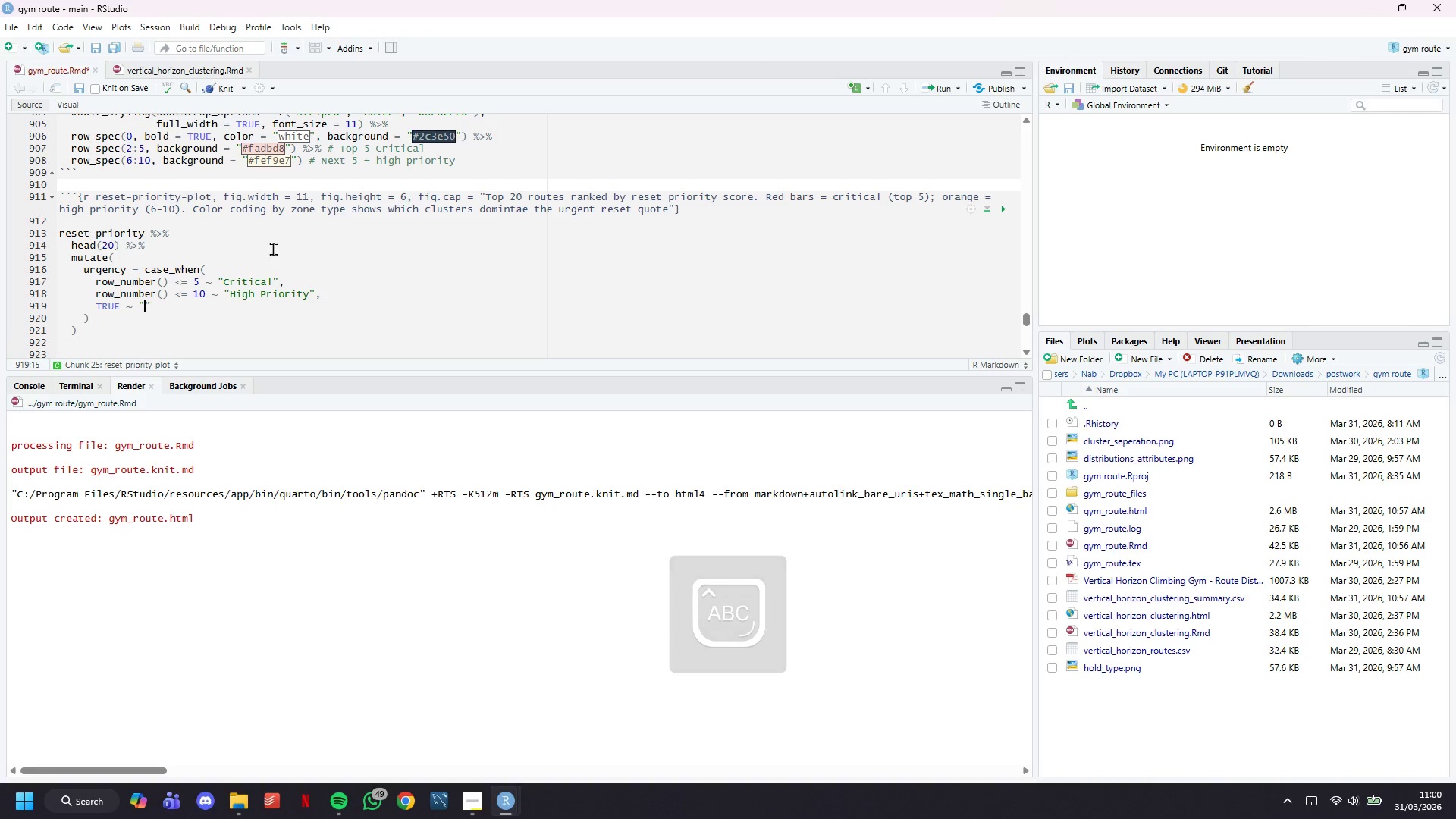 
key(ArrowLeft)
 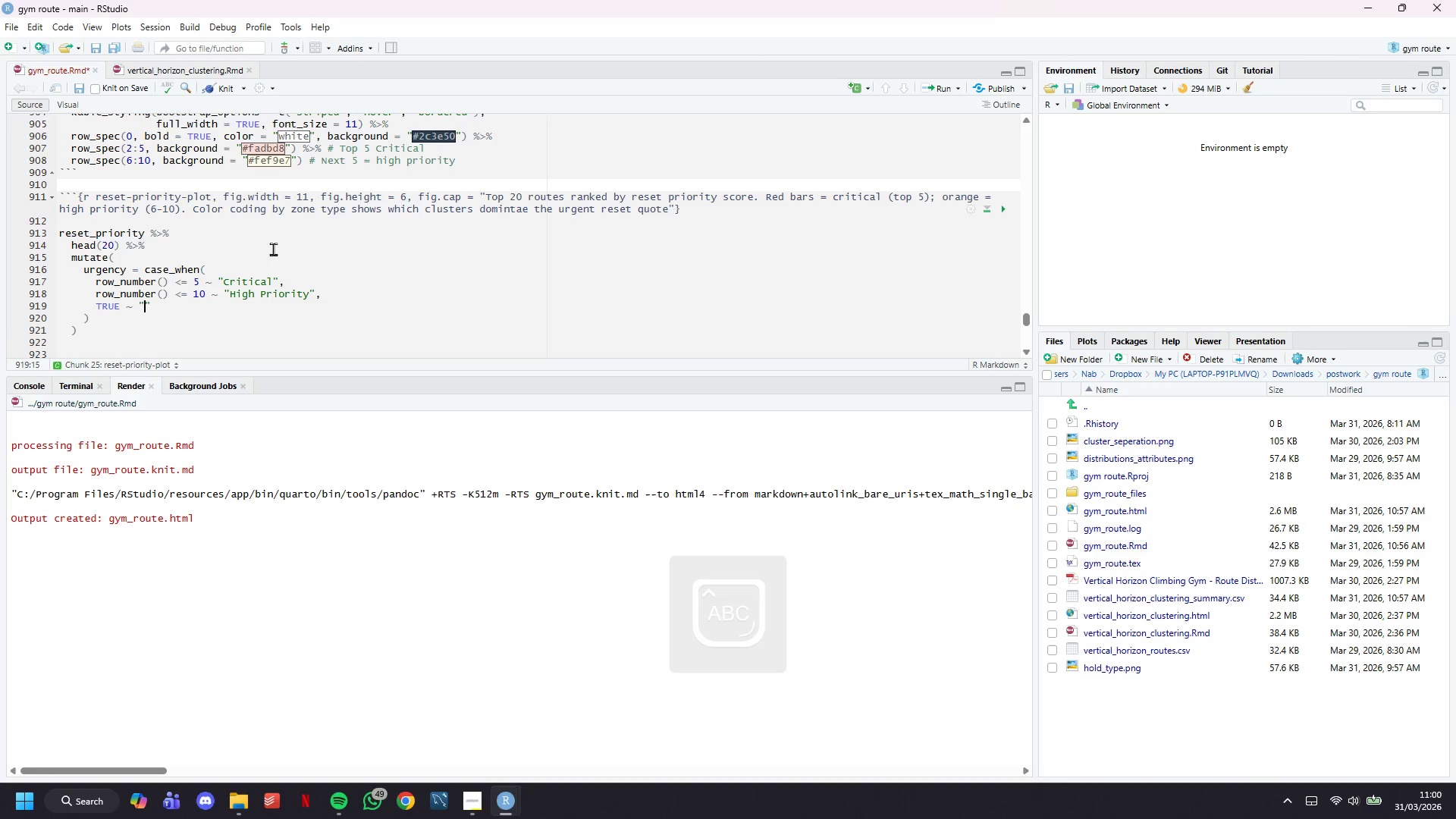 
type(Moderate)
 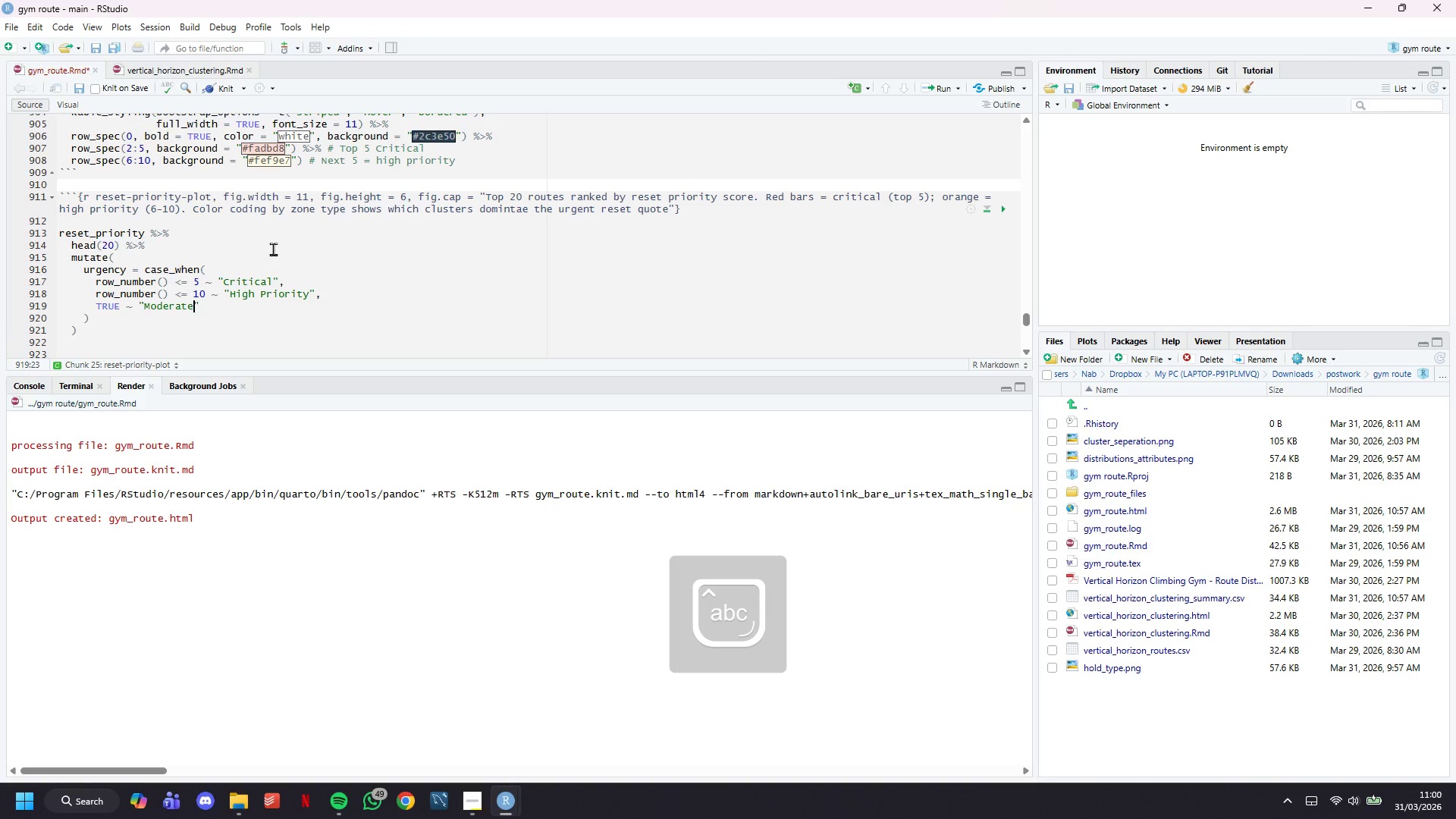 
key(ArrowRight)
 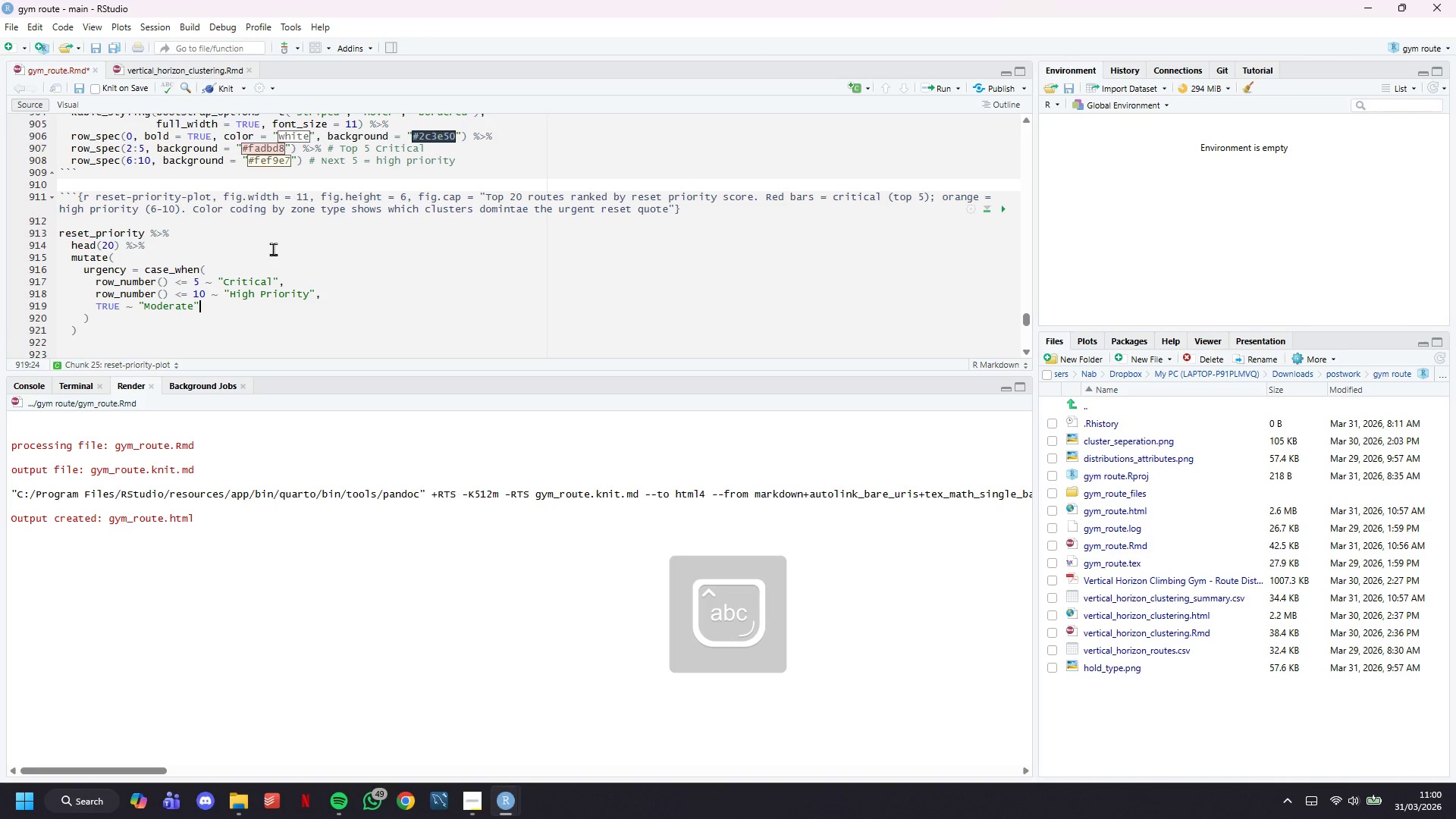 
key(ArrowDown)
 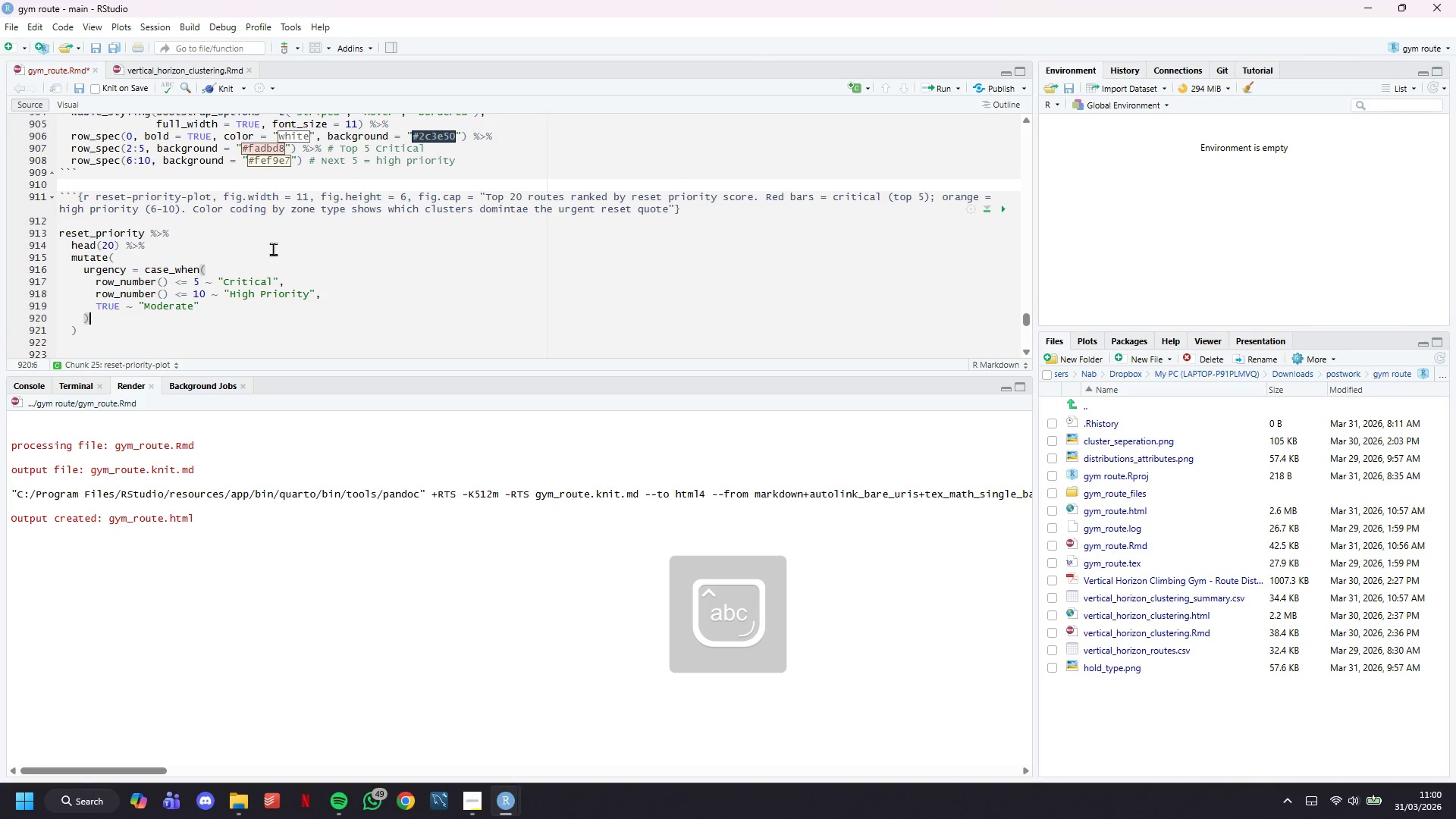 
key(Comma)
 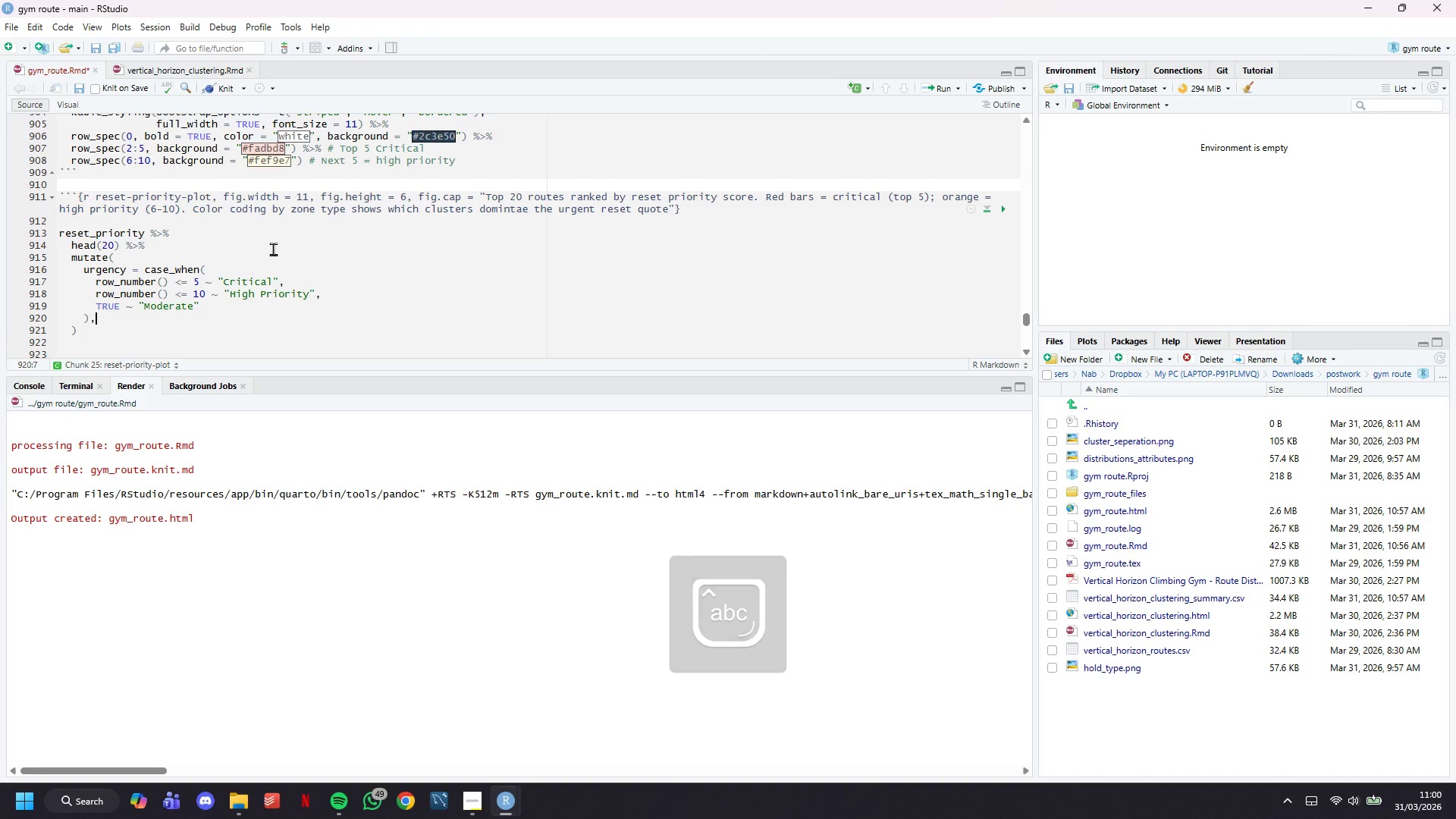 
key(Enter)
 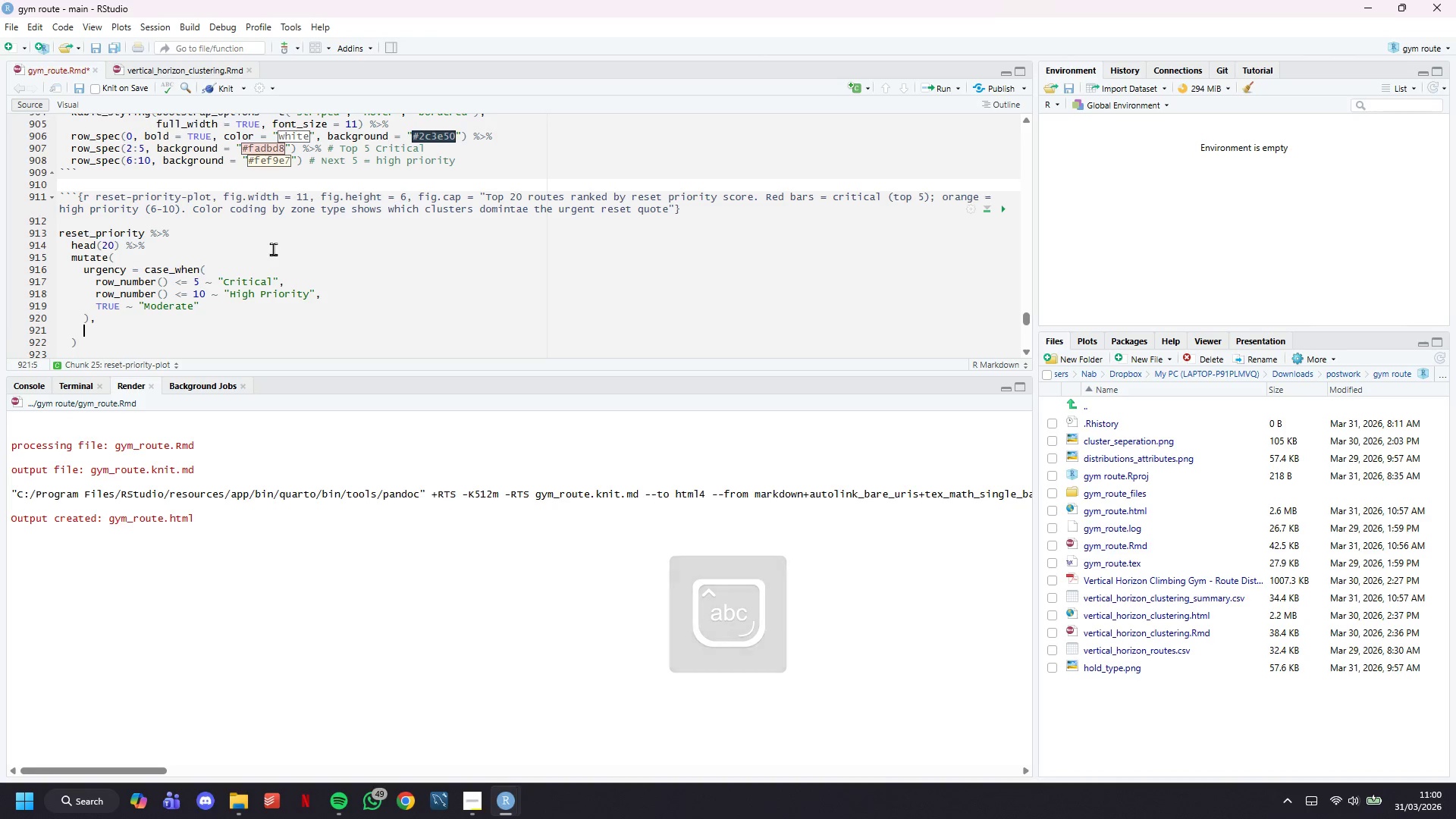 
type(label = sprintf("$)
key(Backspace)
type(%s (%s))
 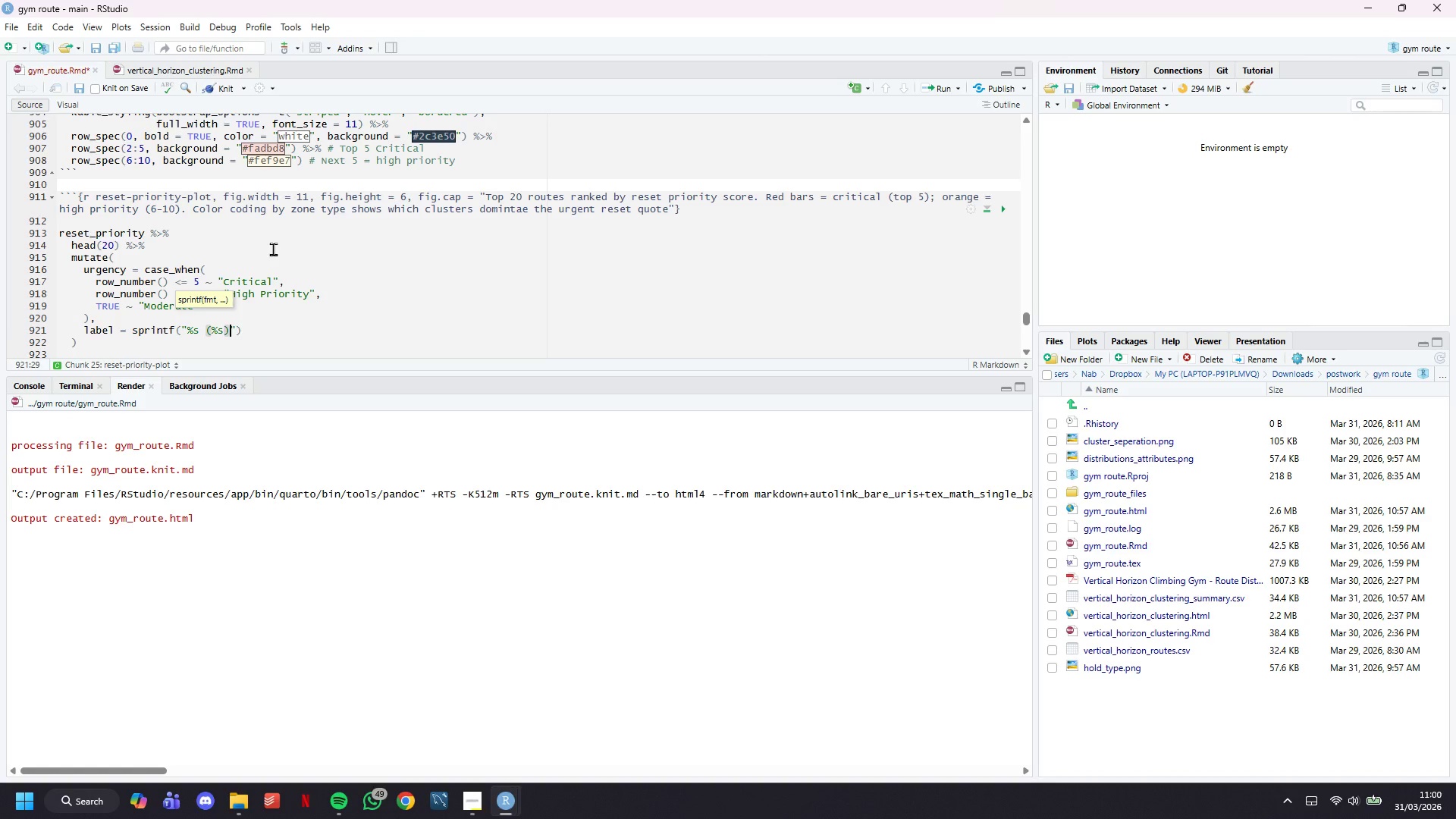 
key(ArrowRight)
 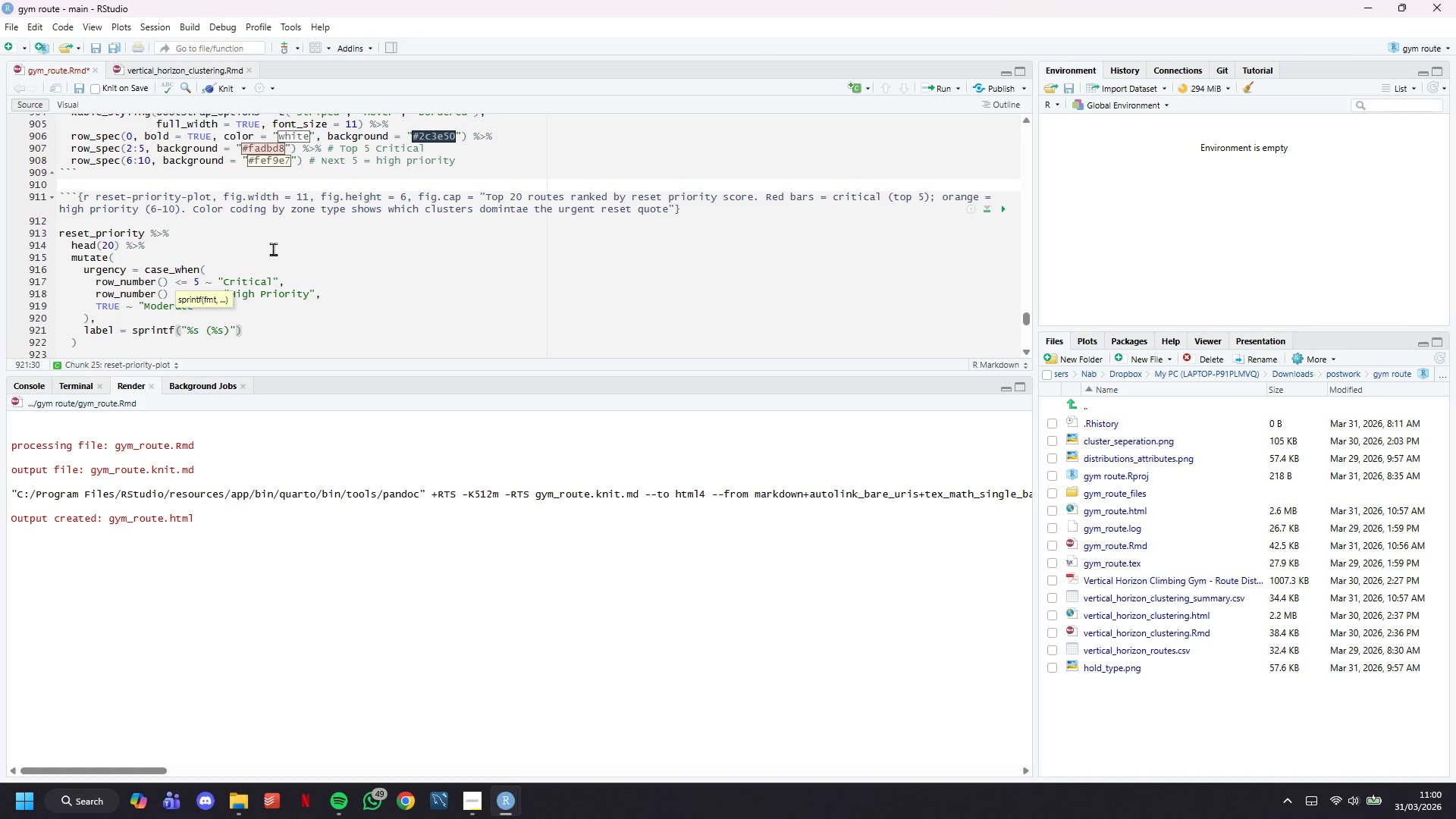 
type(, route_id, difficulty_grade)
 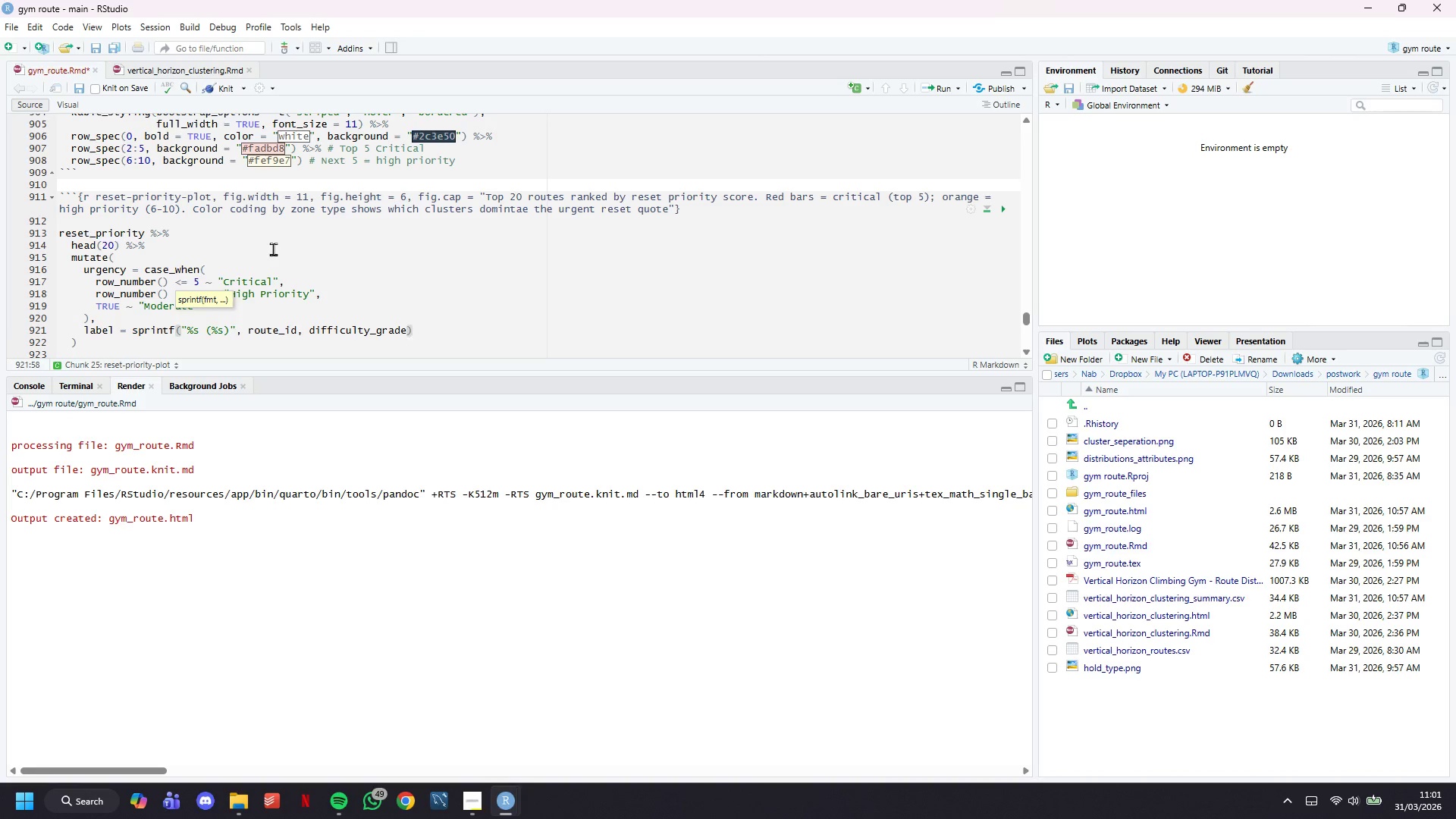 
wait(97.41)
 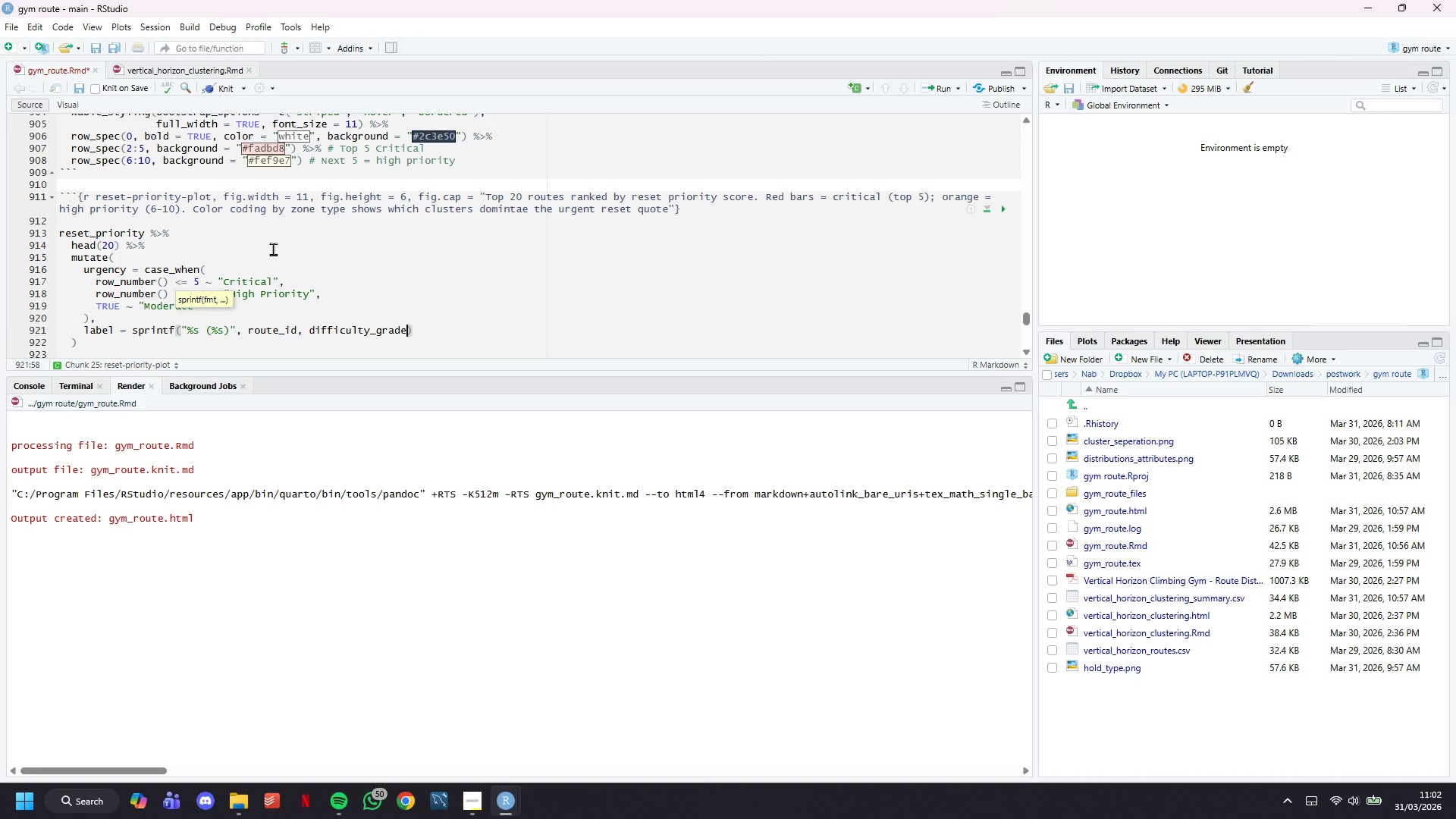 
key(ArrowRight)
 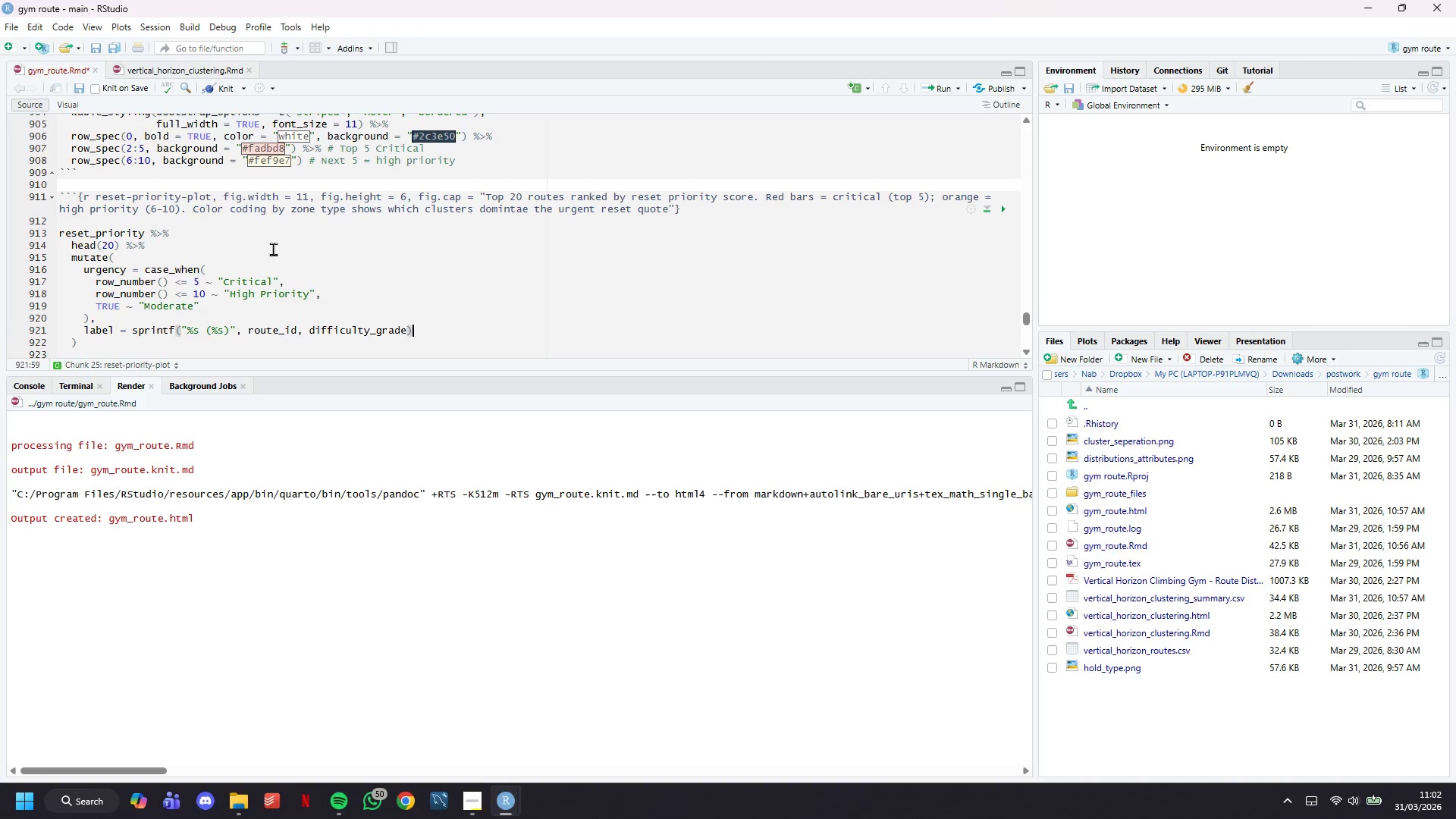 
key(ArrowDown)
 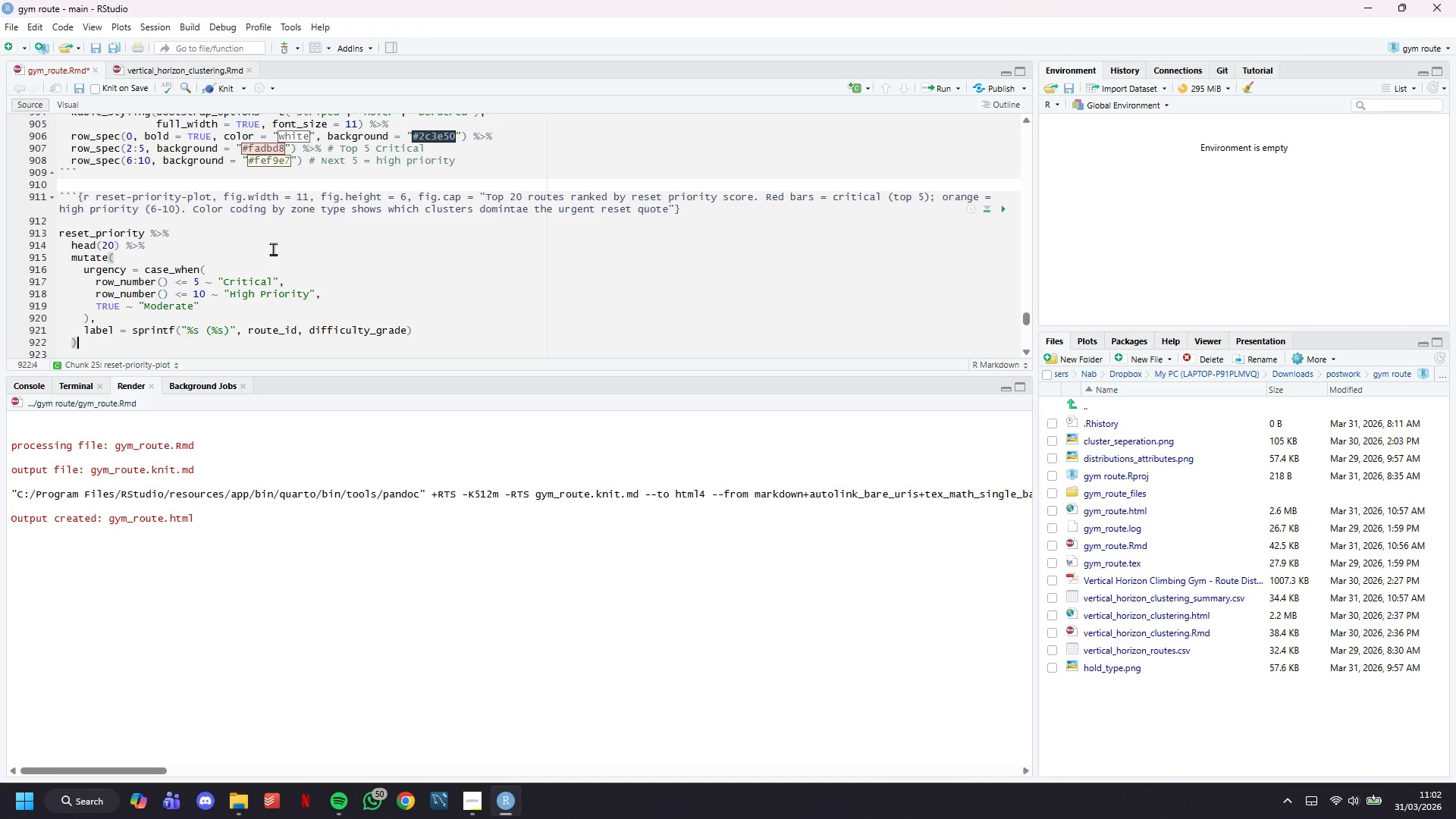 
key(Space)
 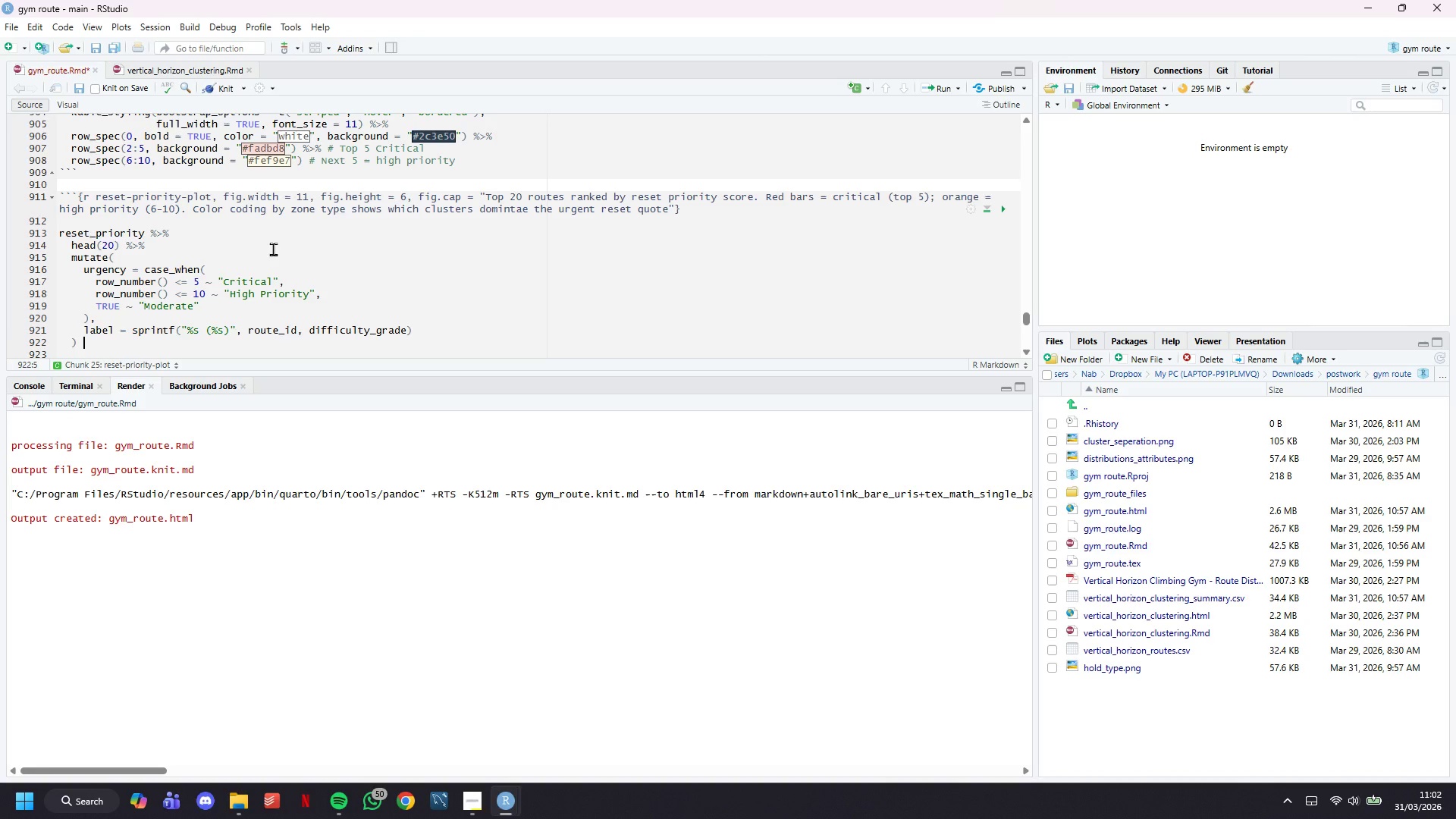 
key(Shift+5)
 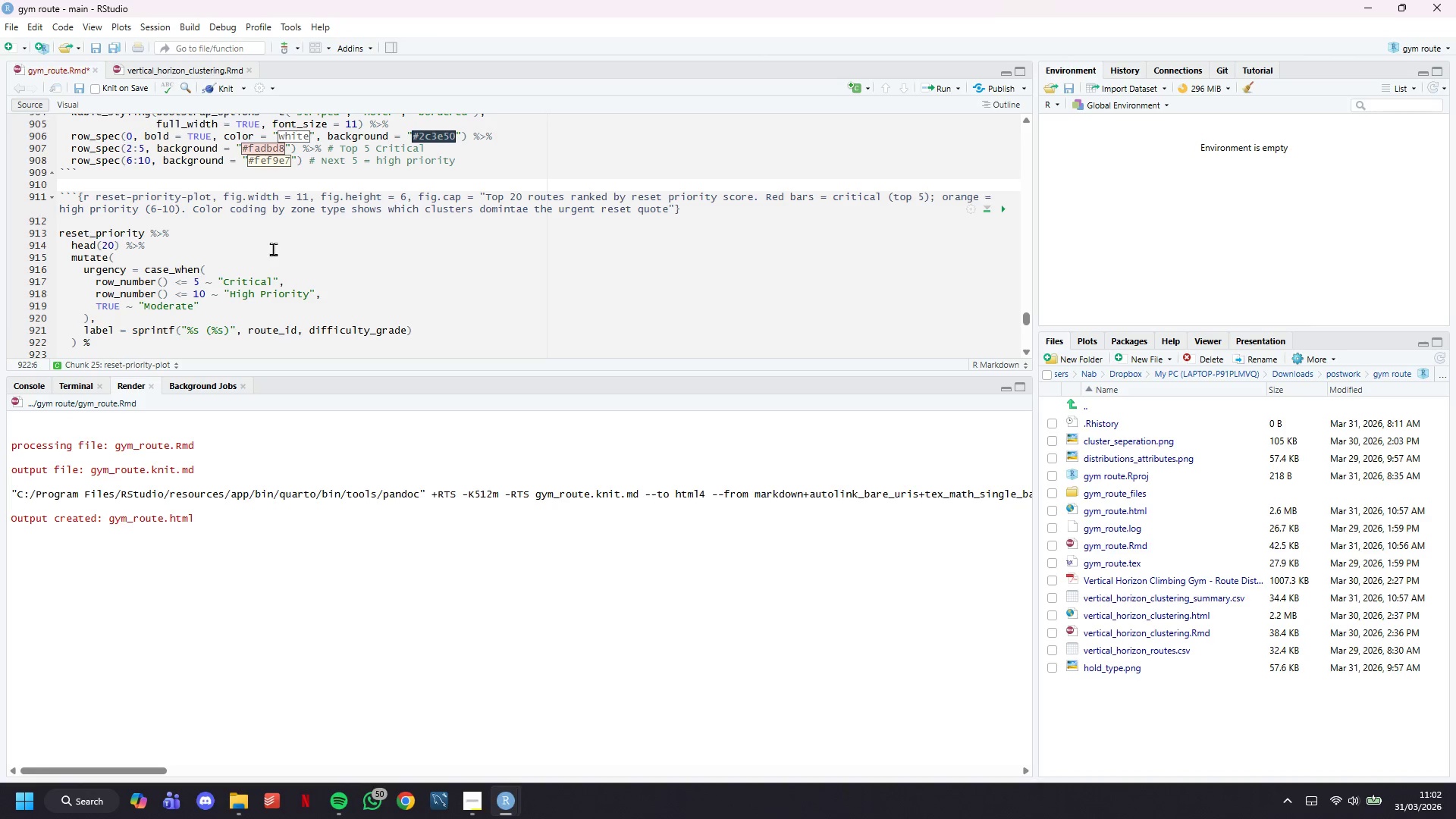 
key(Shift+ShiftRight)
 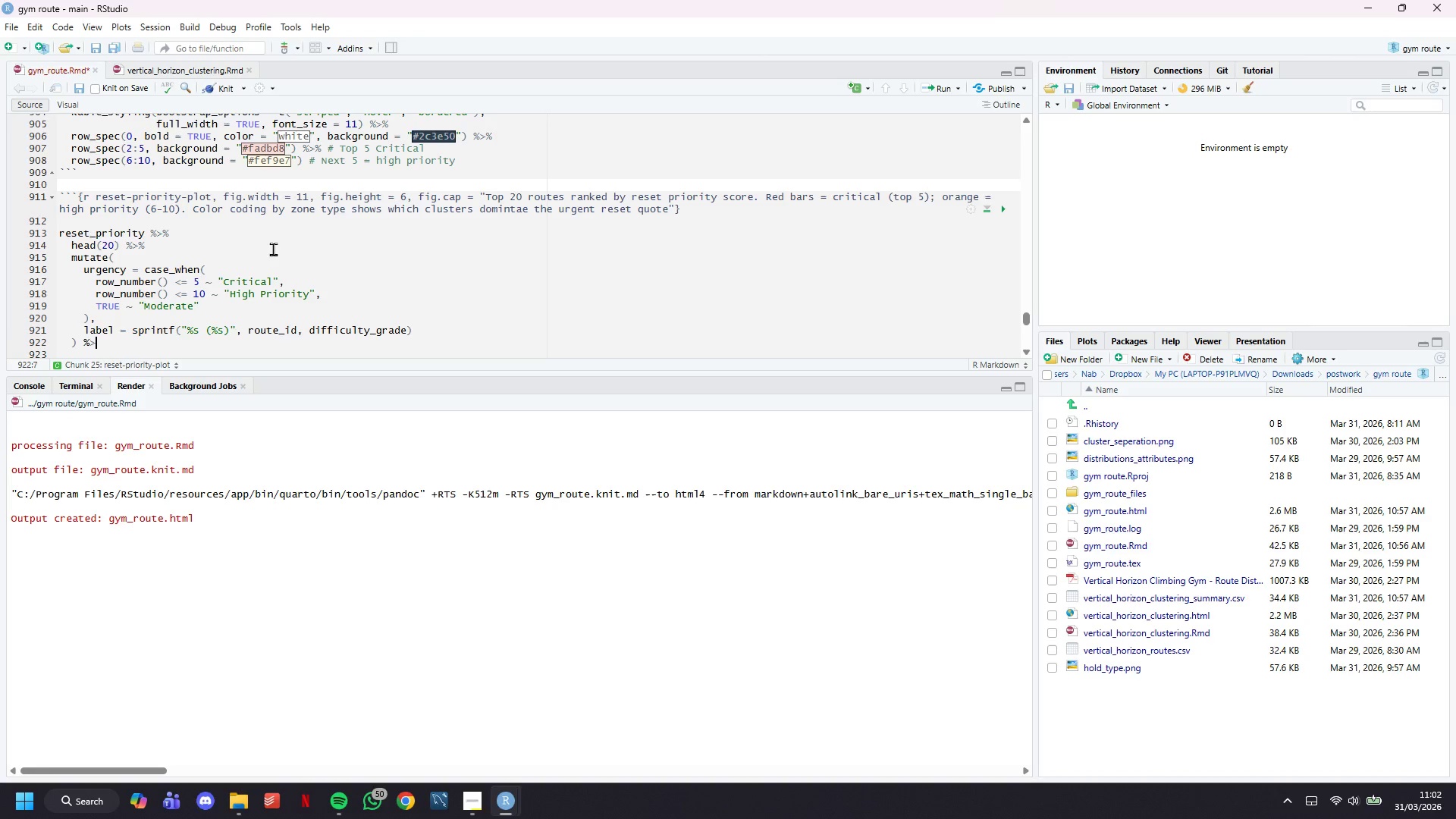 
key(Shift+Period)
 